 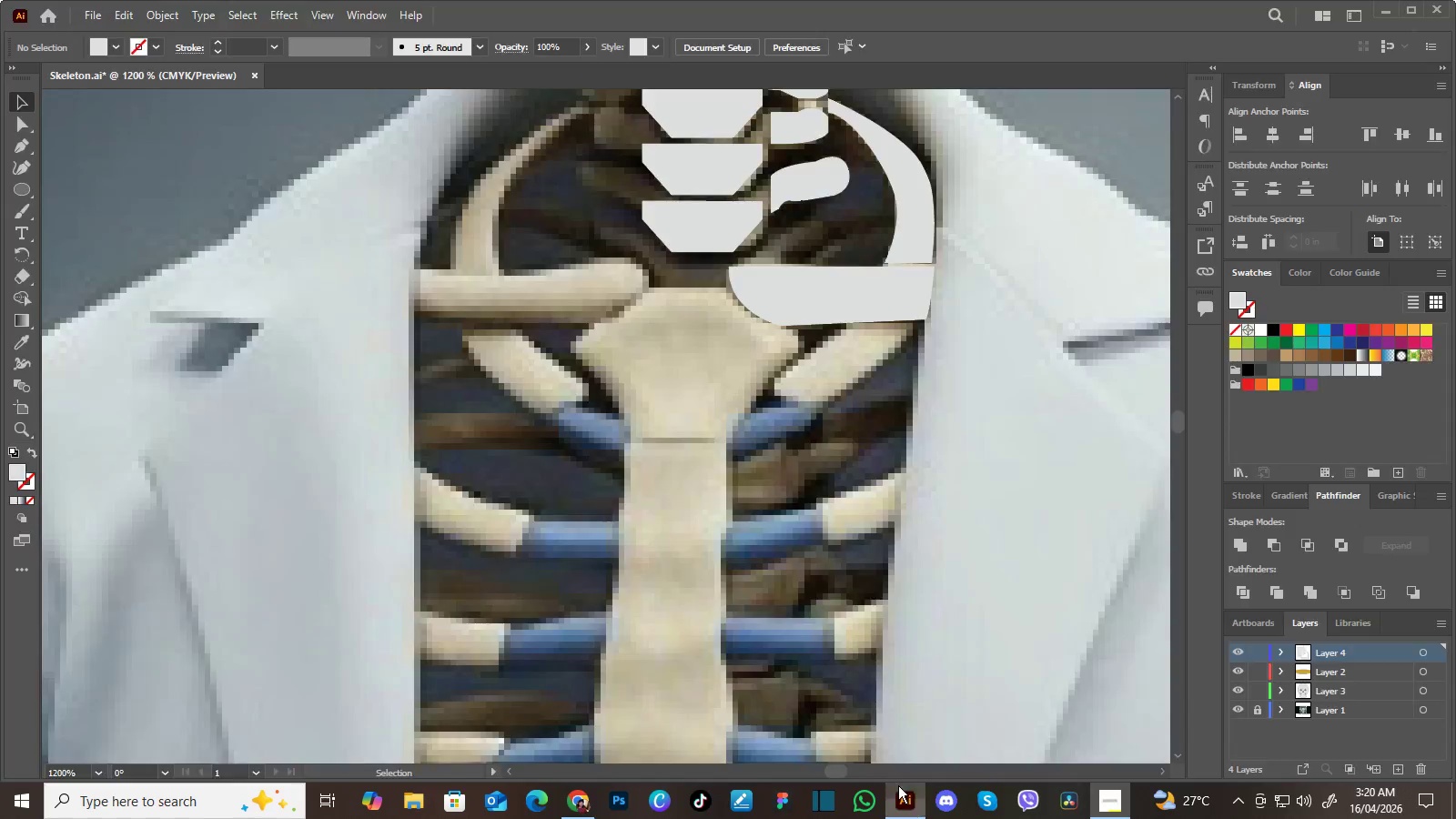 
left_click_drag(start_coordinate=[842, 480], to_coordinate=[843, 544])
 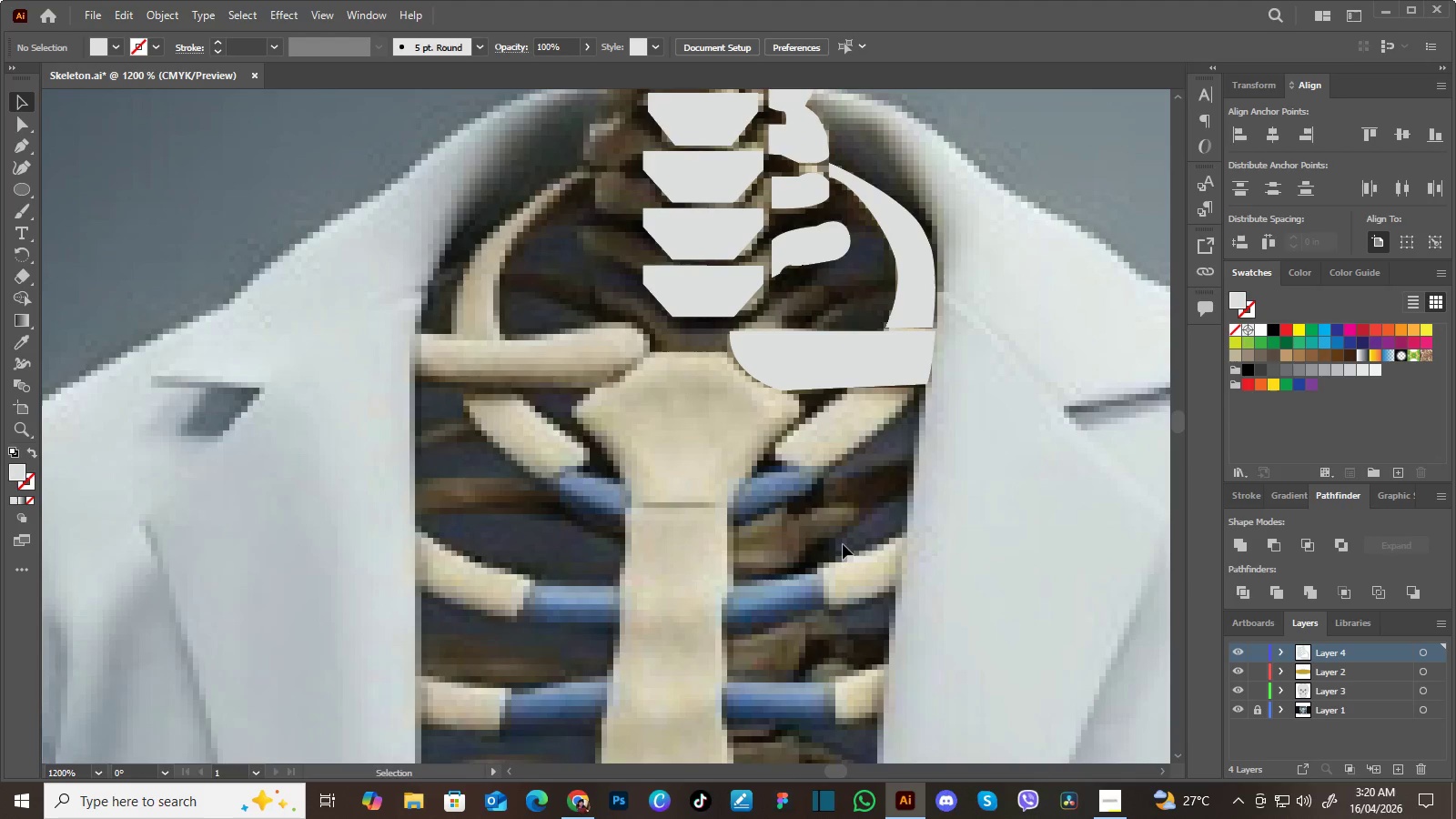 
key(P)
 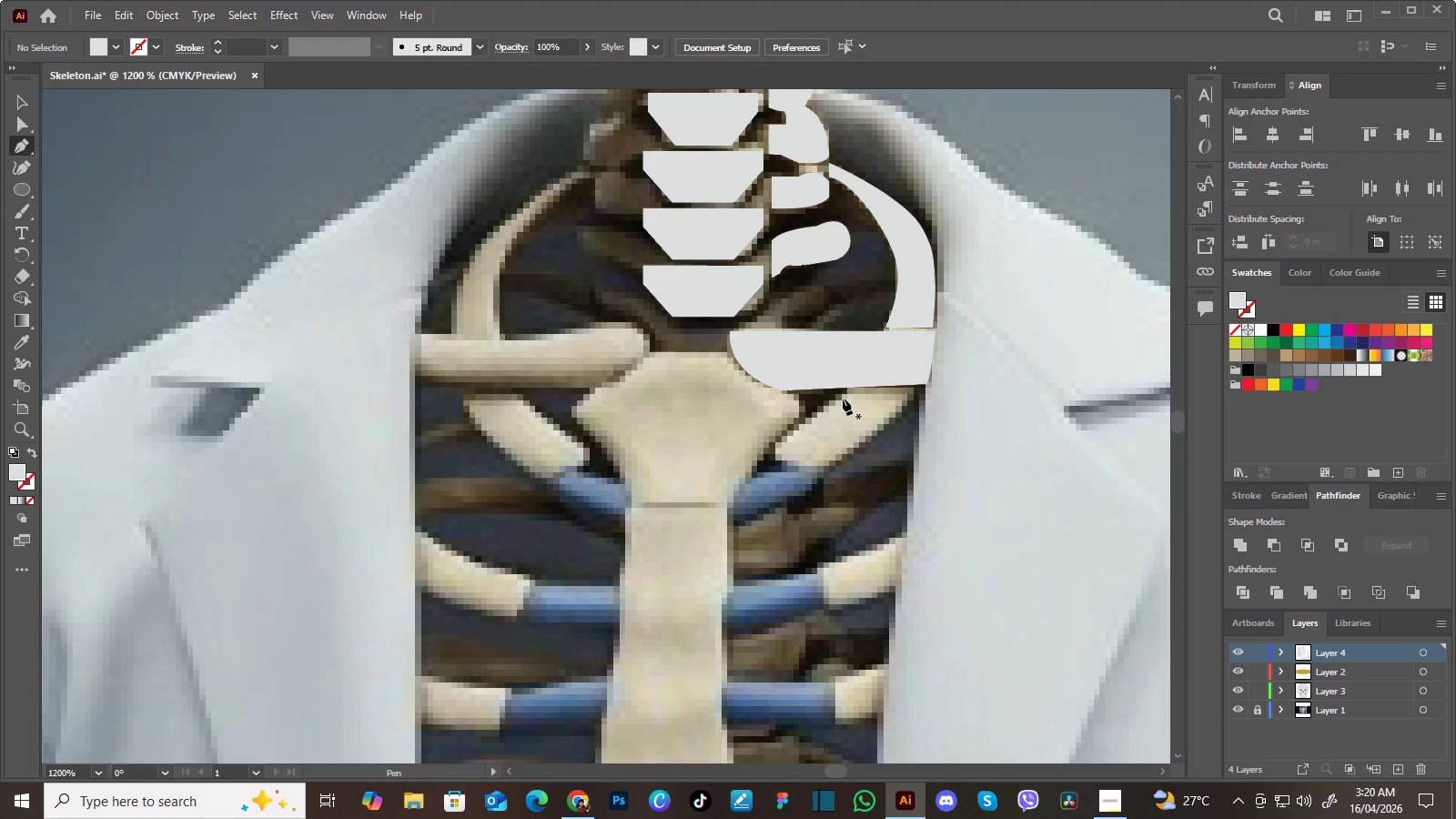 
left_click([844, 391])
 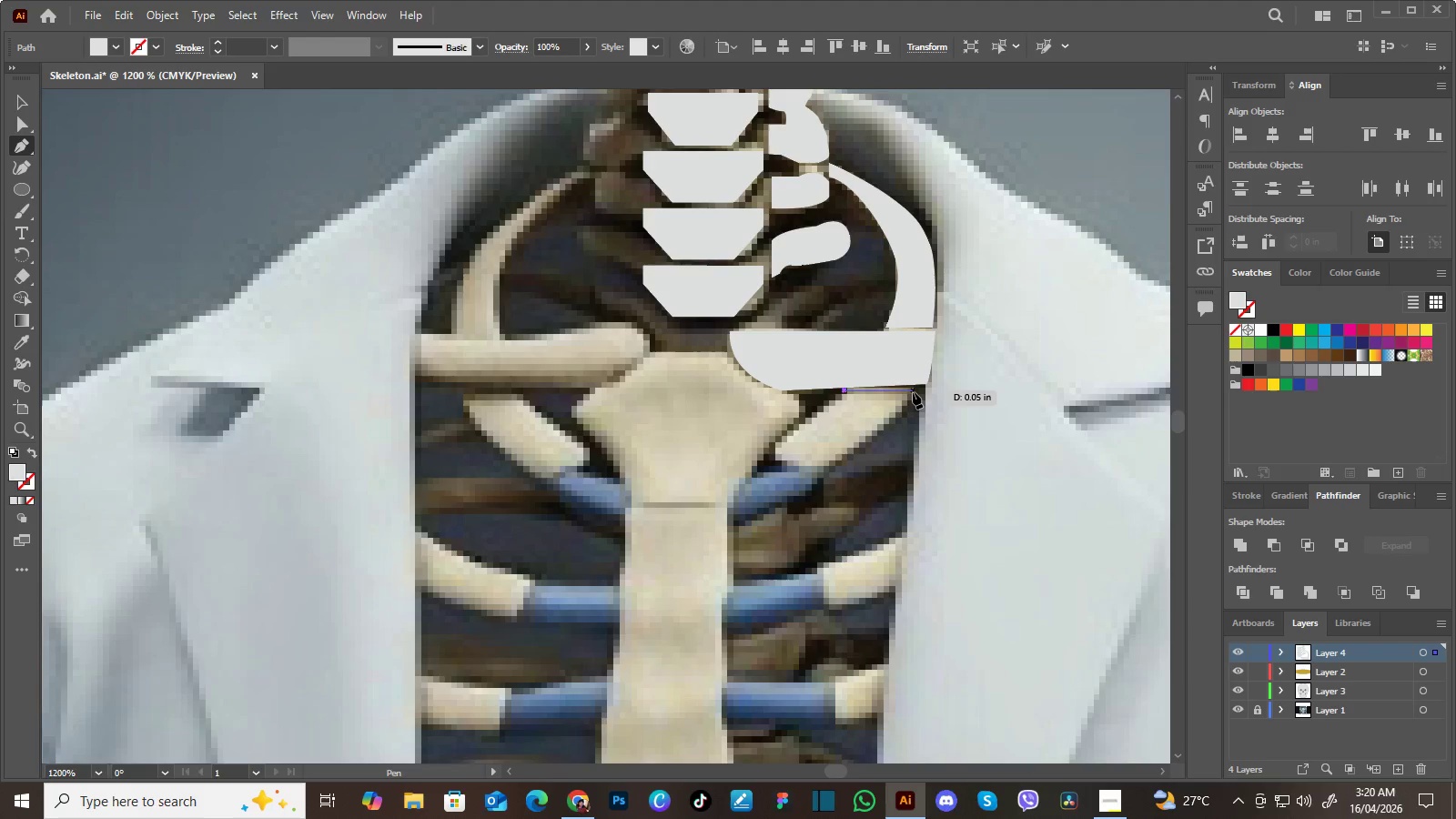 
left_click([915, 392])
 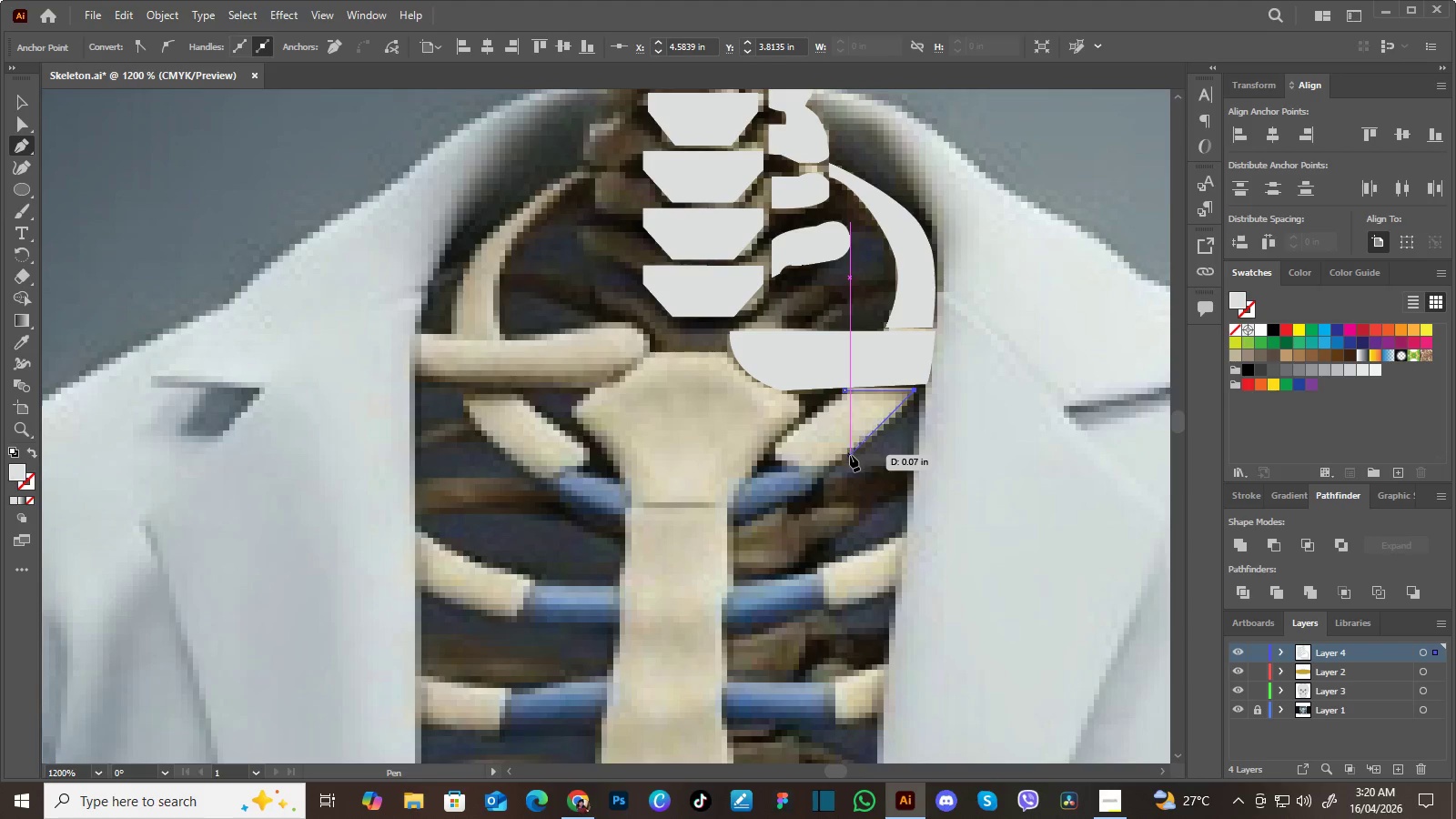 
left_click_drag(start_coordinate=[850, 455], to_coordinate=[799, 489])
 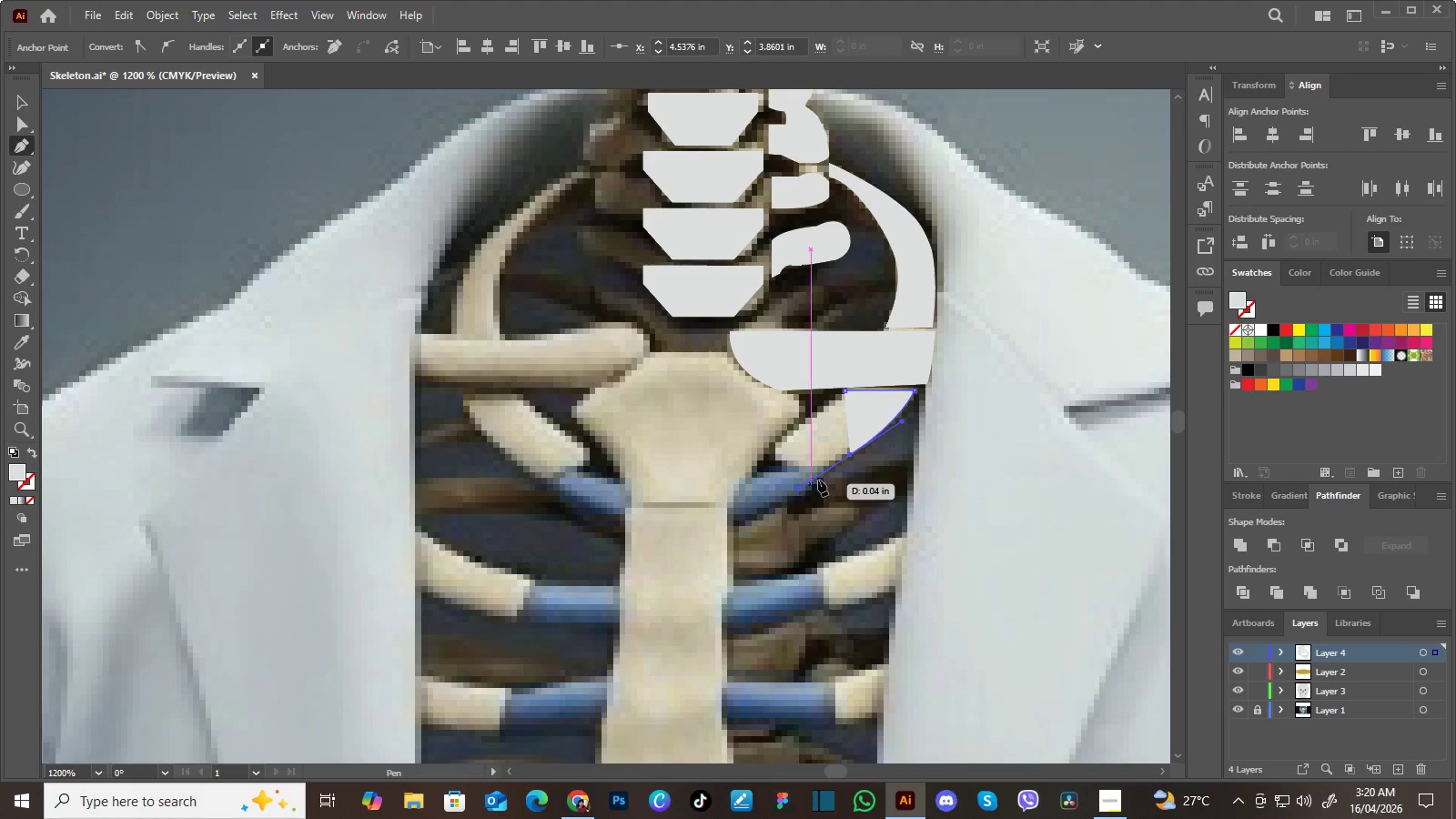 
hold_key(key=AltLeft, duration=1.19)
left_click([852, 456])
 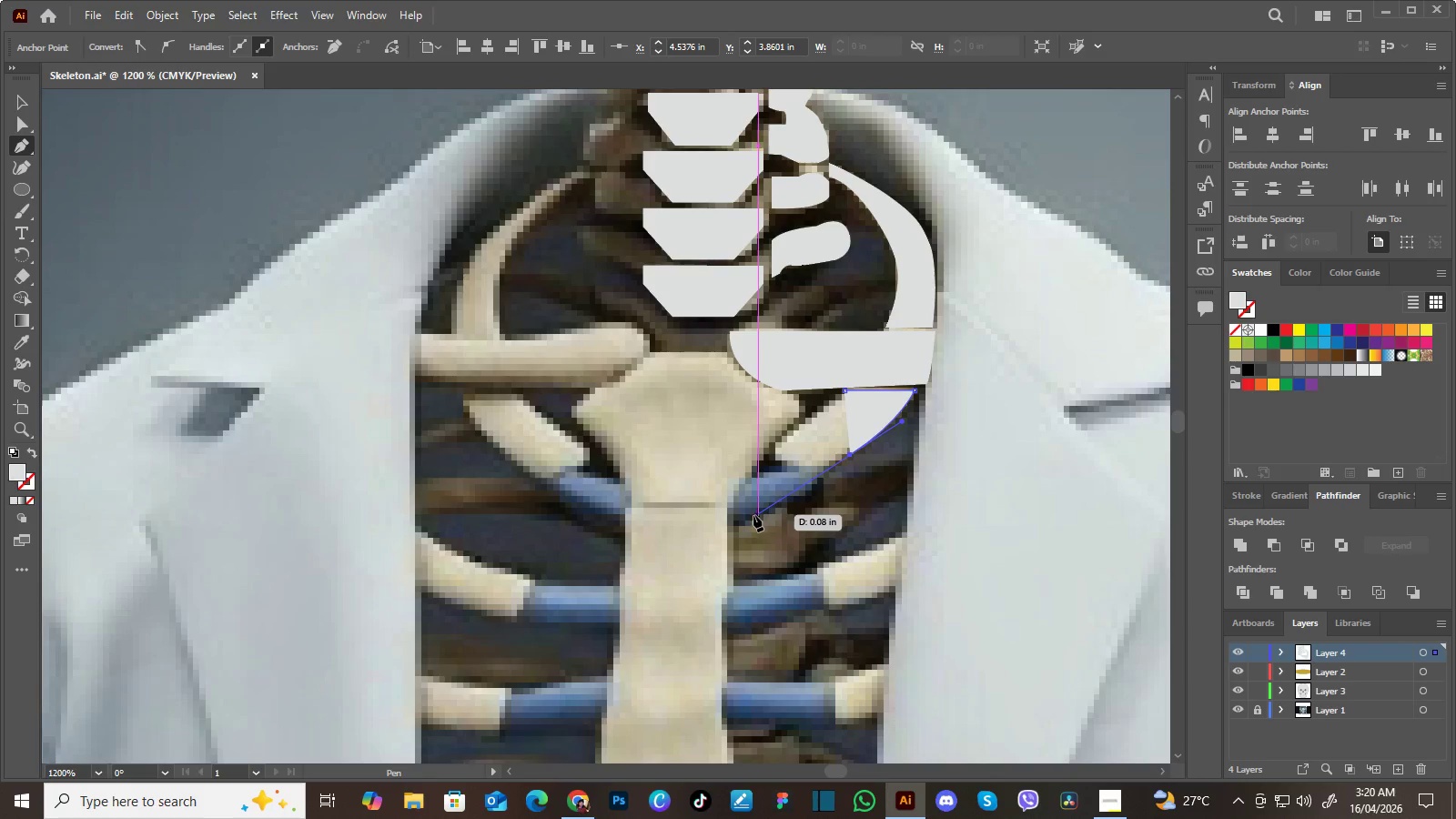 
wait(6.64)
 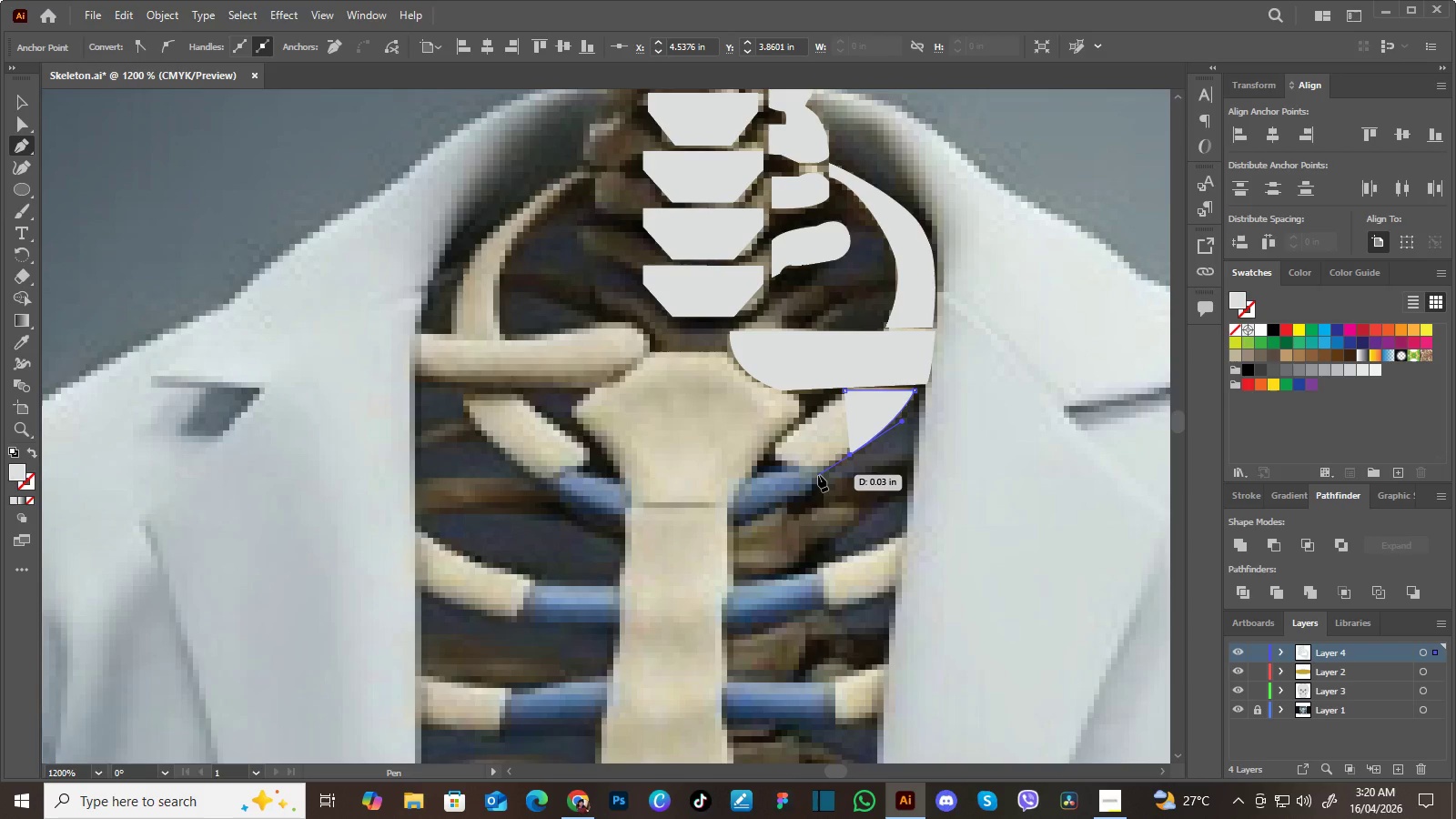 
left_click_drag(start_coordinate=[733, 527], to_coordinate=[701, 539])
 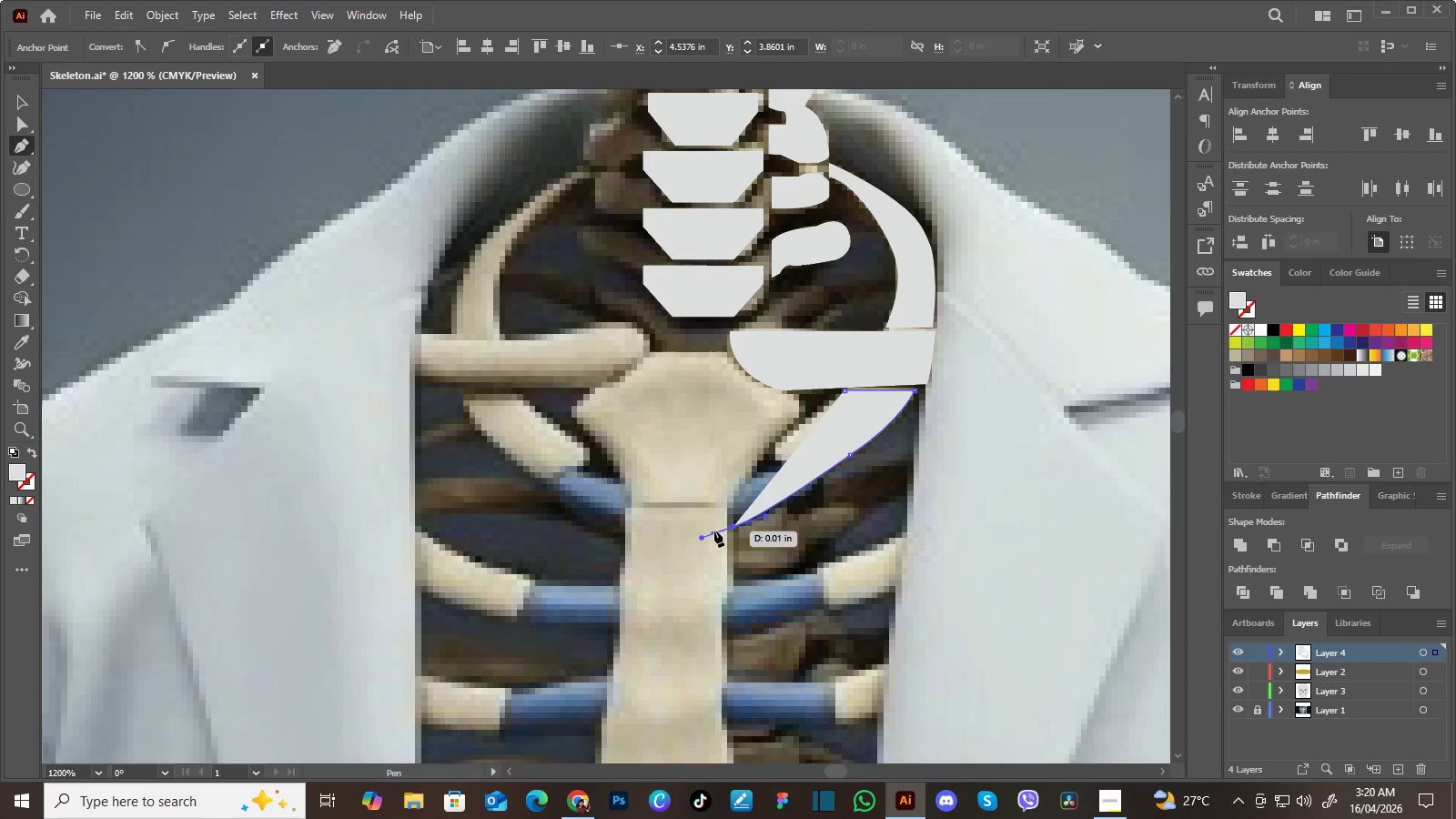 
hold_key(key=AltLeft, duration=1.11)
left_click([735, 527])
 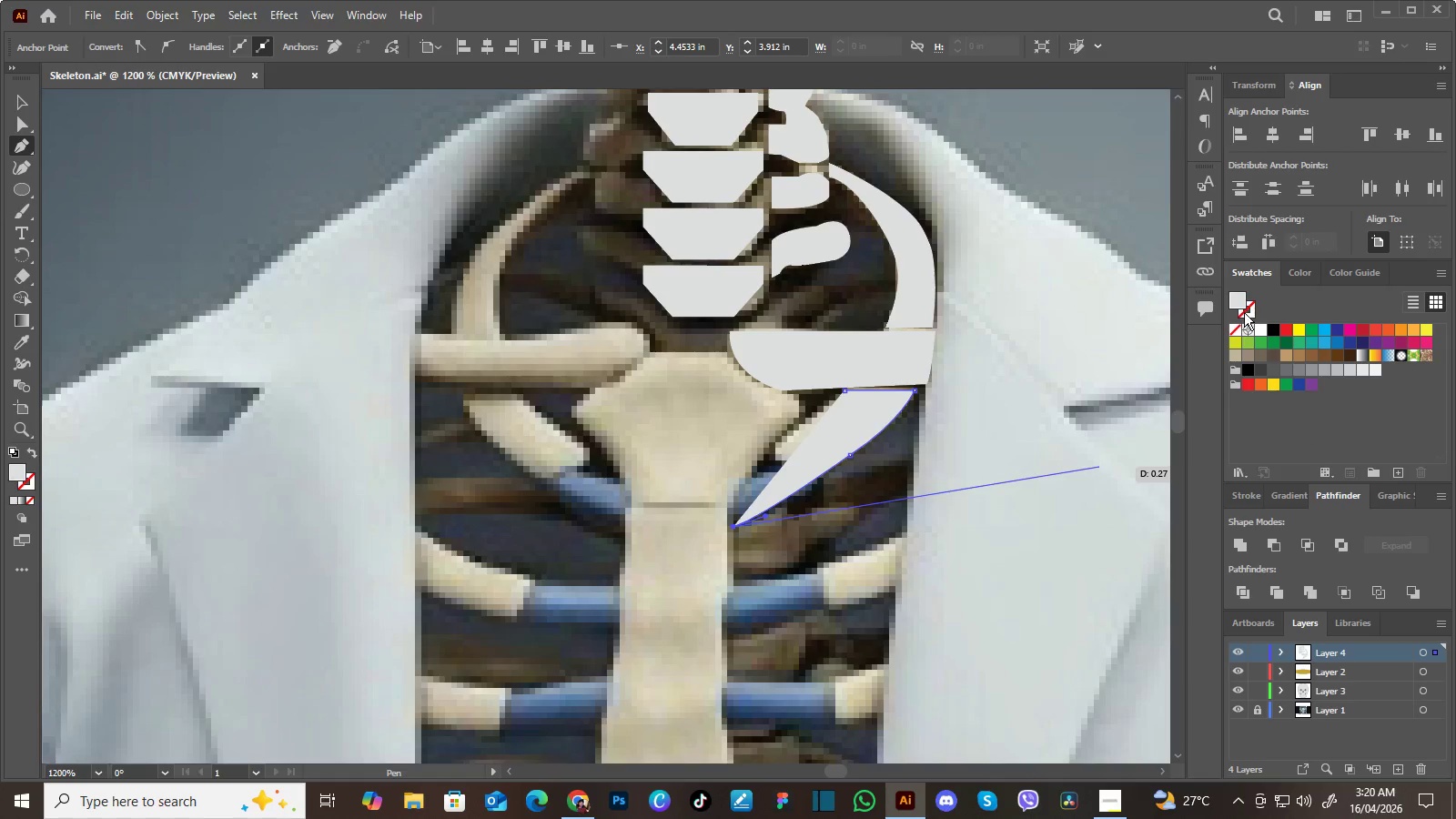 
left_click([1239, 327])
 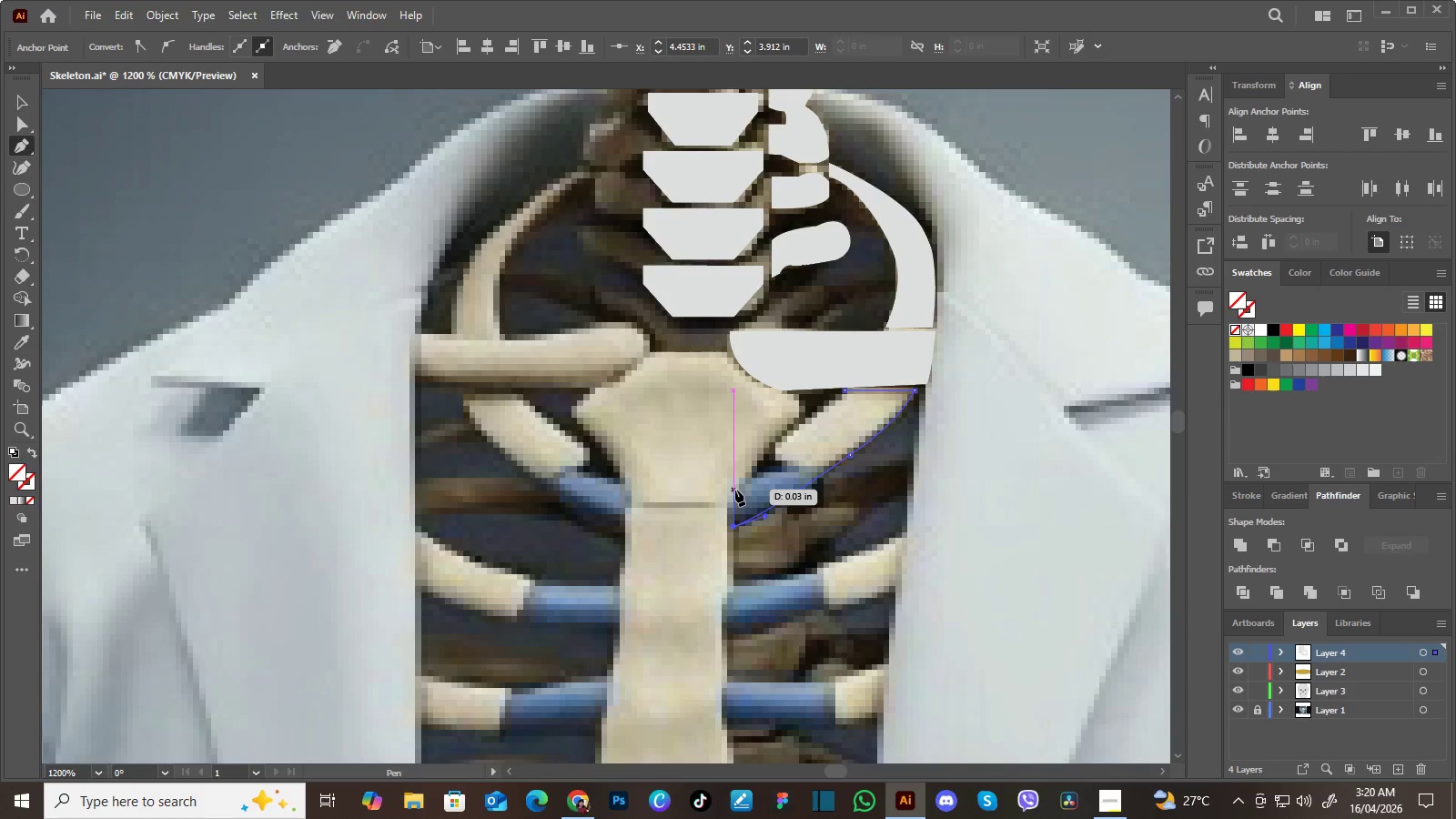 
left_click([735, 490])
 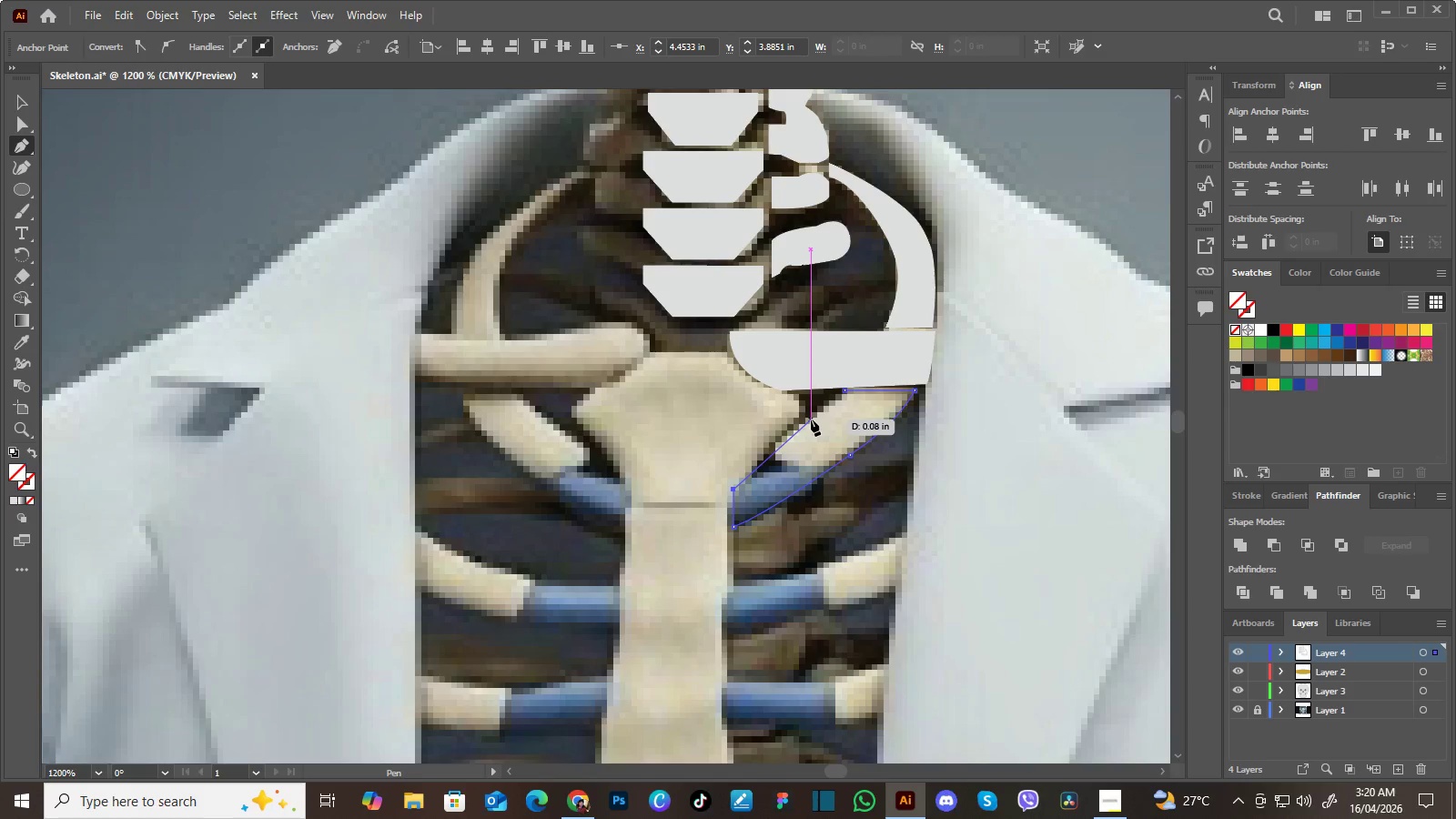 
left_click_drag(start_coordinate=[806, 420], to_coordinate=[830, 389])
 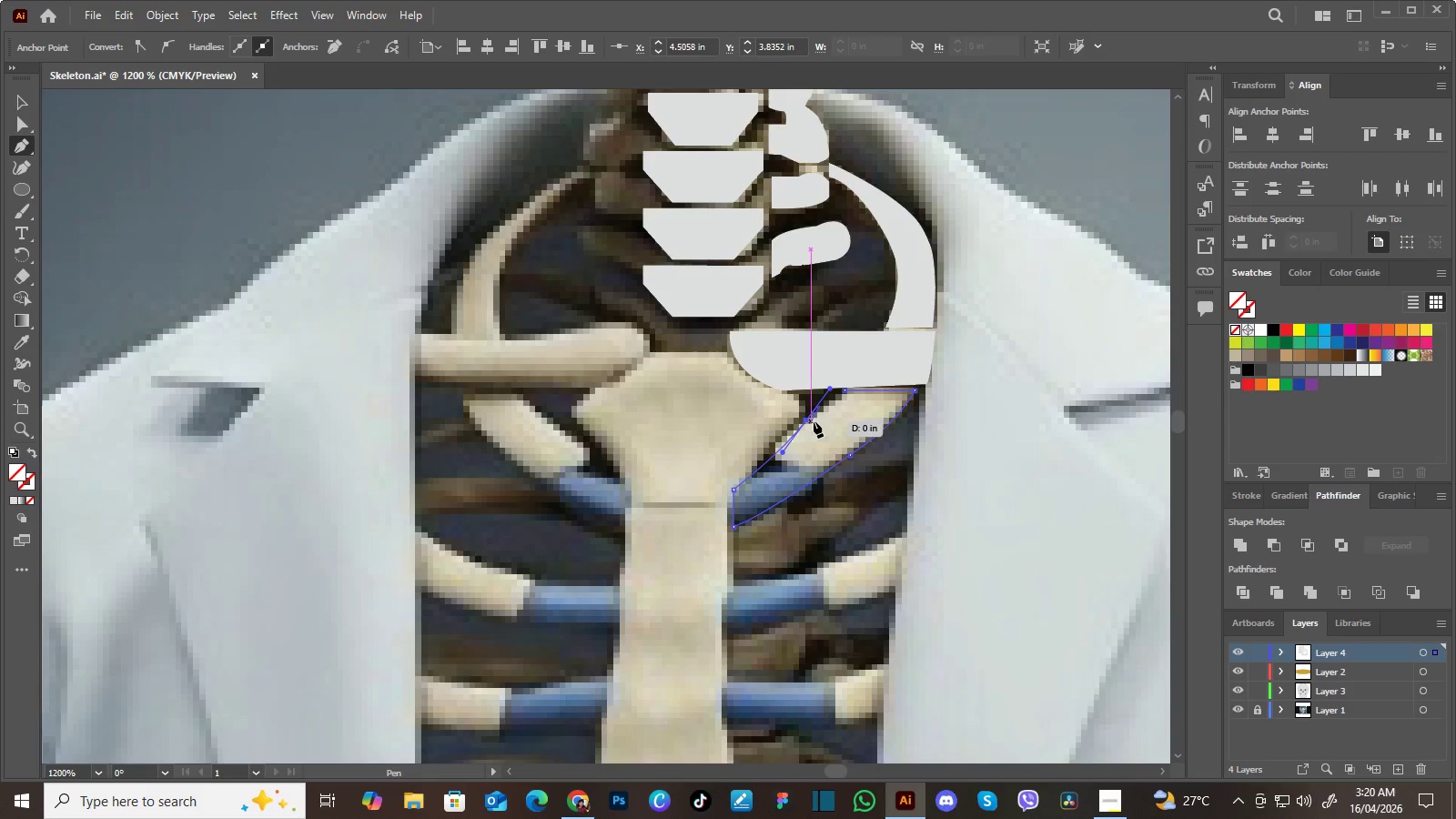 
hold_key(key=AltLeft, duration=1.39)
left_click([808, 421])
 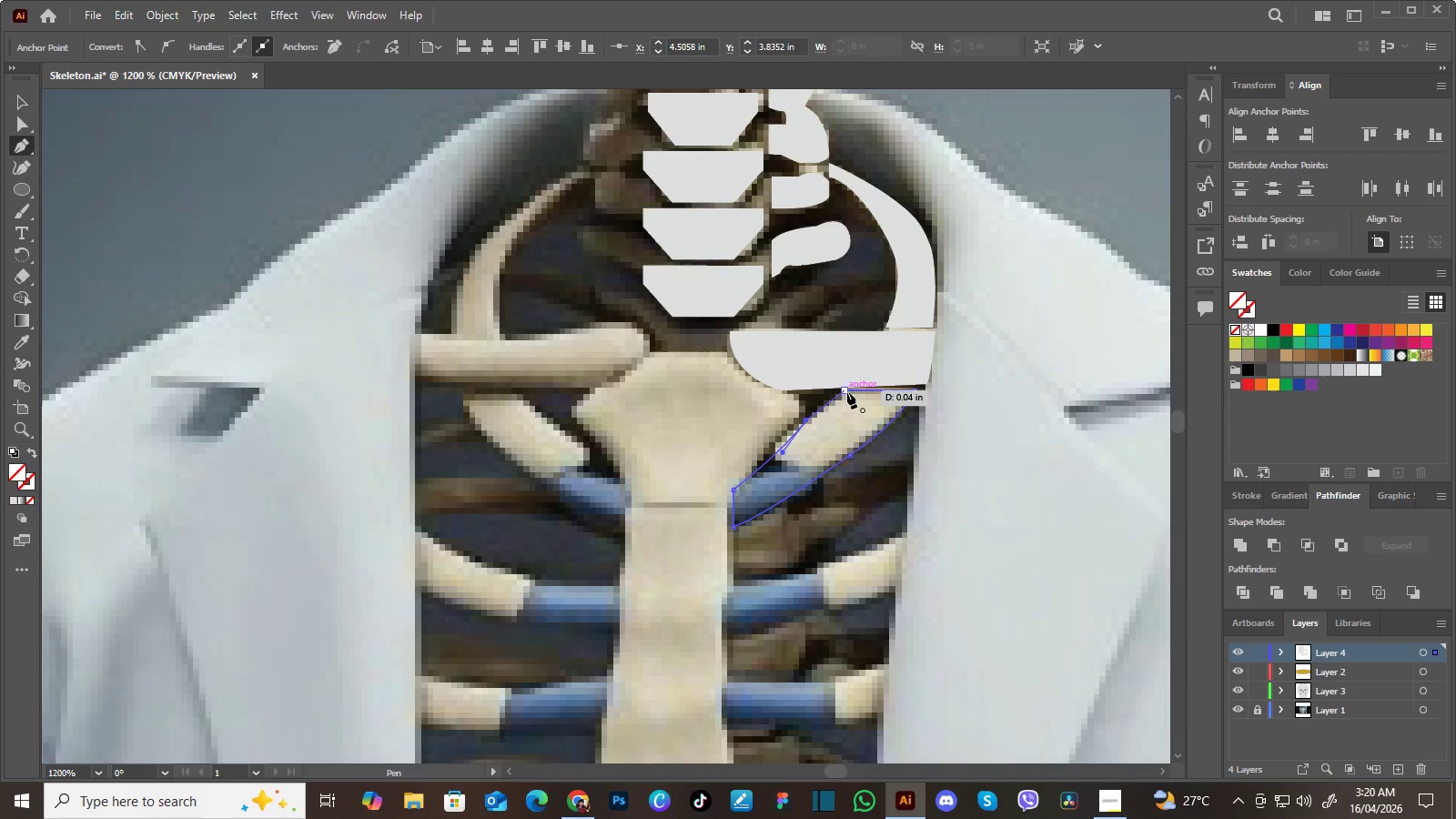 
left_click([846, 392])
 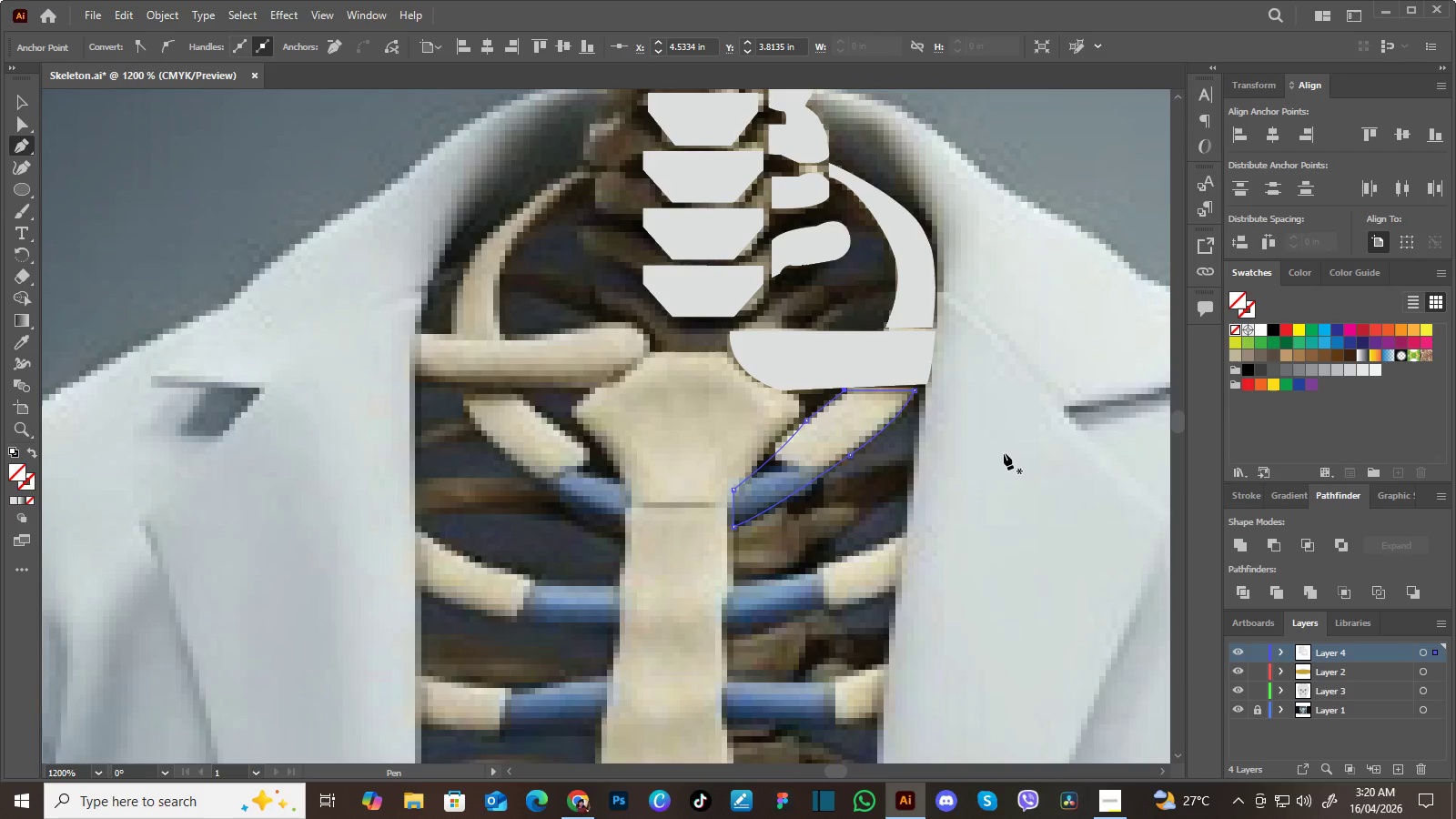 
key(I)
 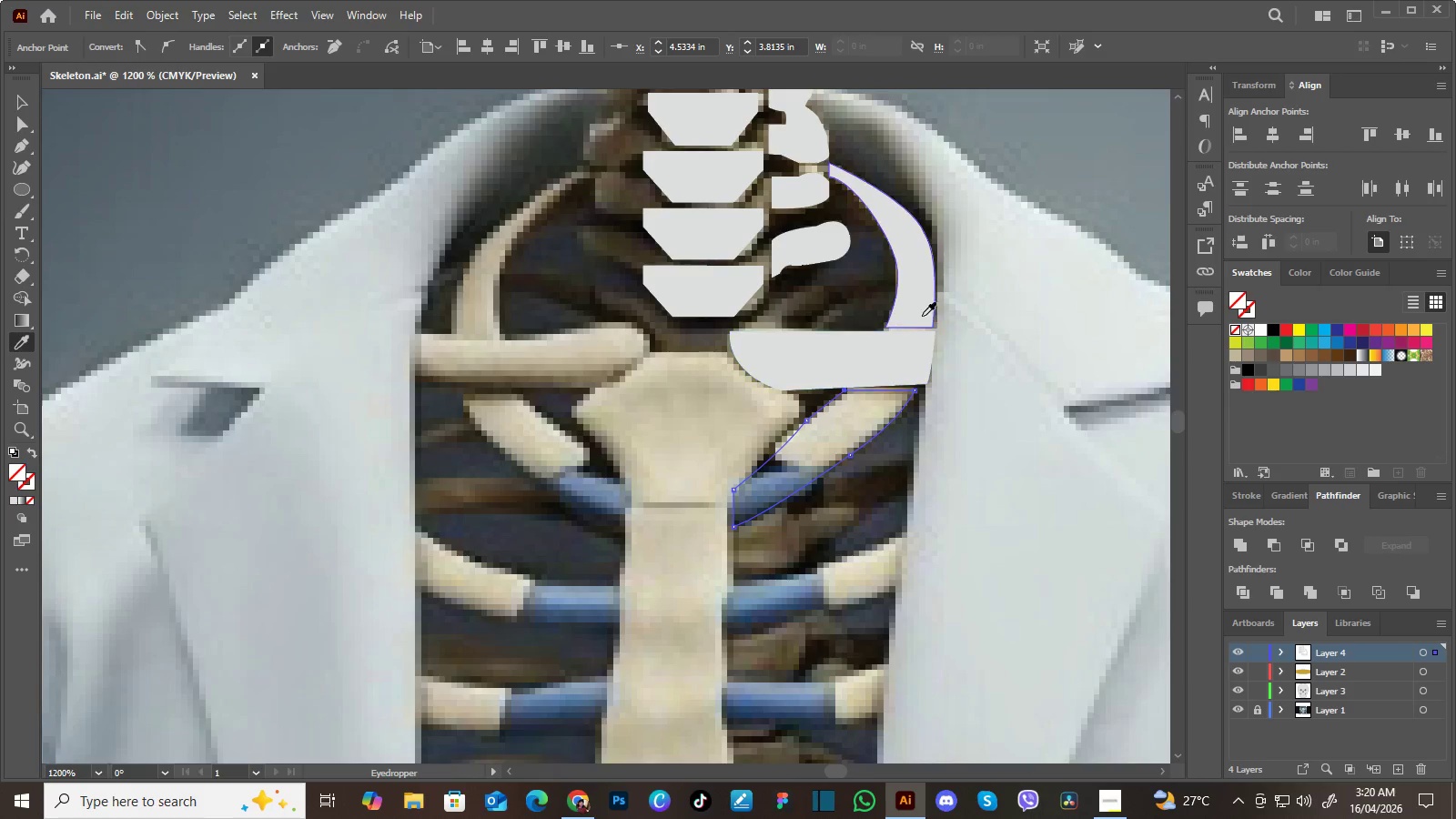 
left_click([920, 308])
 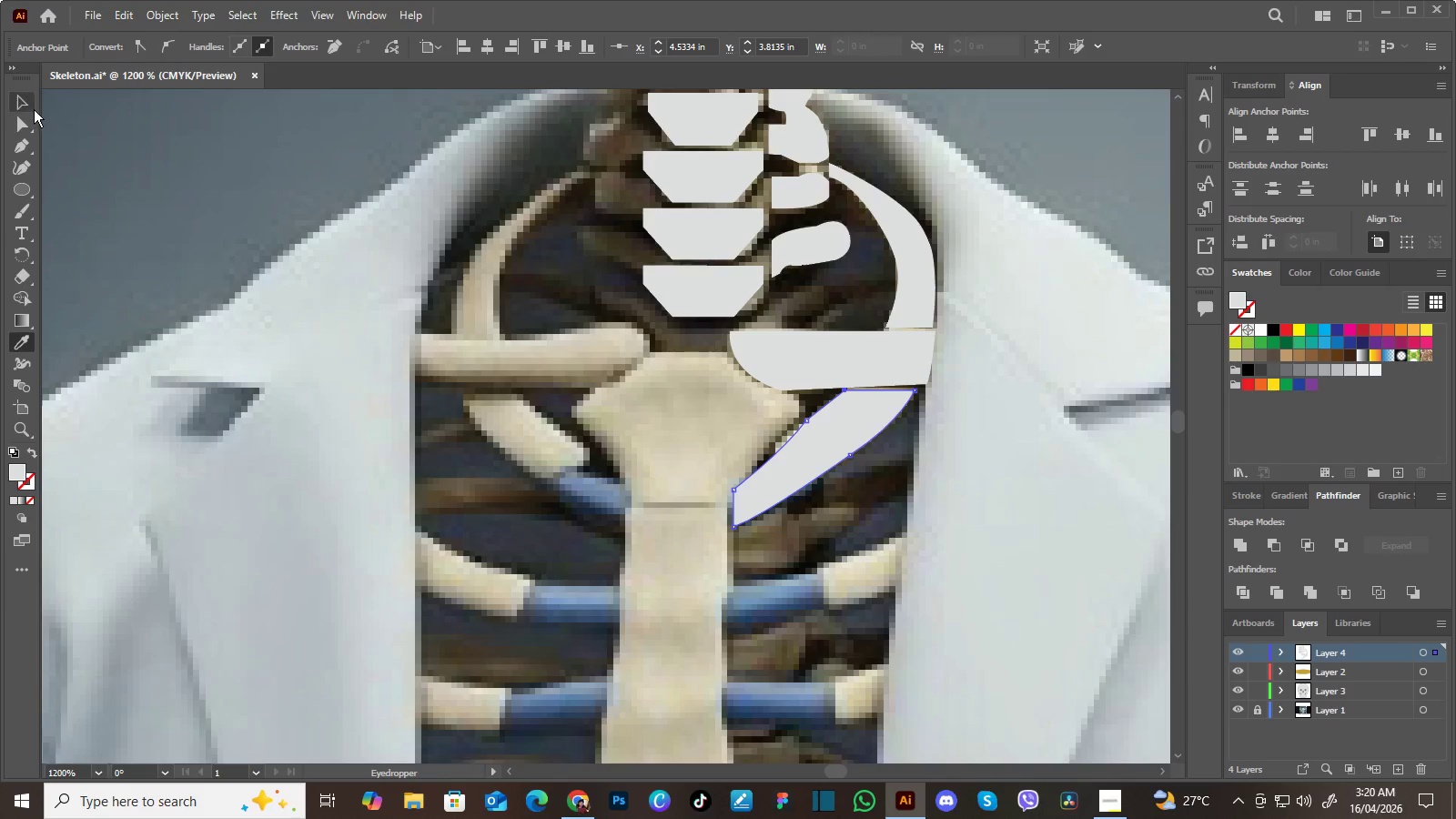 
double_click([168, 140])
 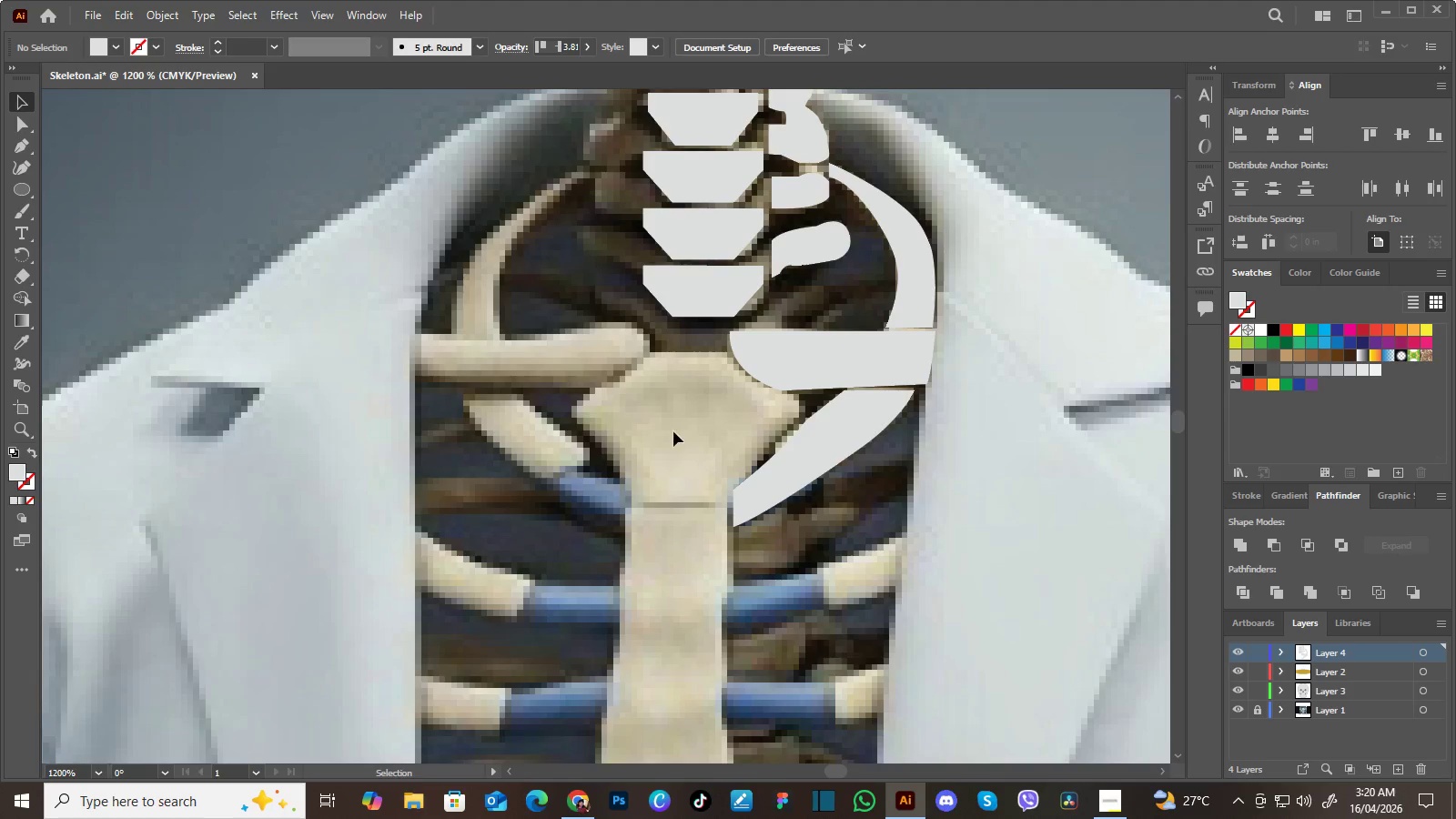 
hold_key(key=Space, duration=1.5)
 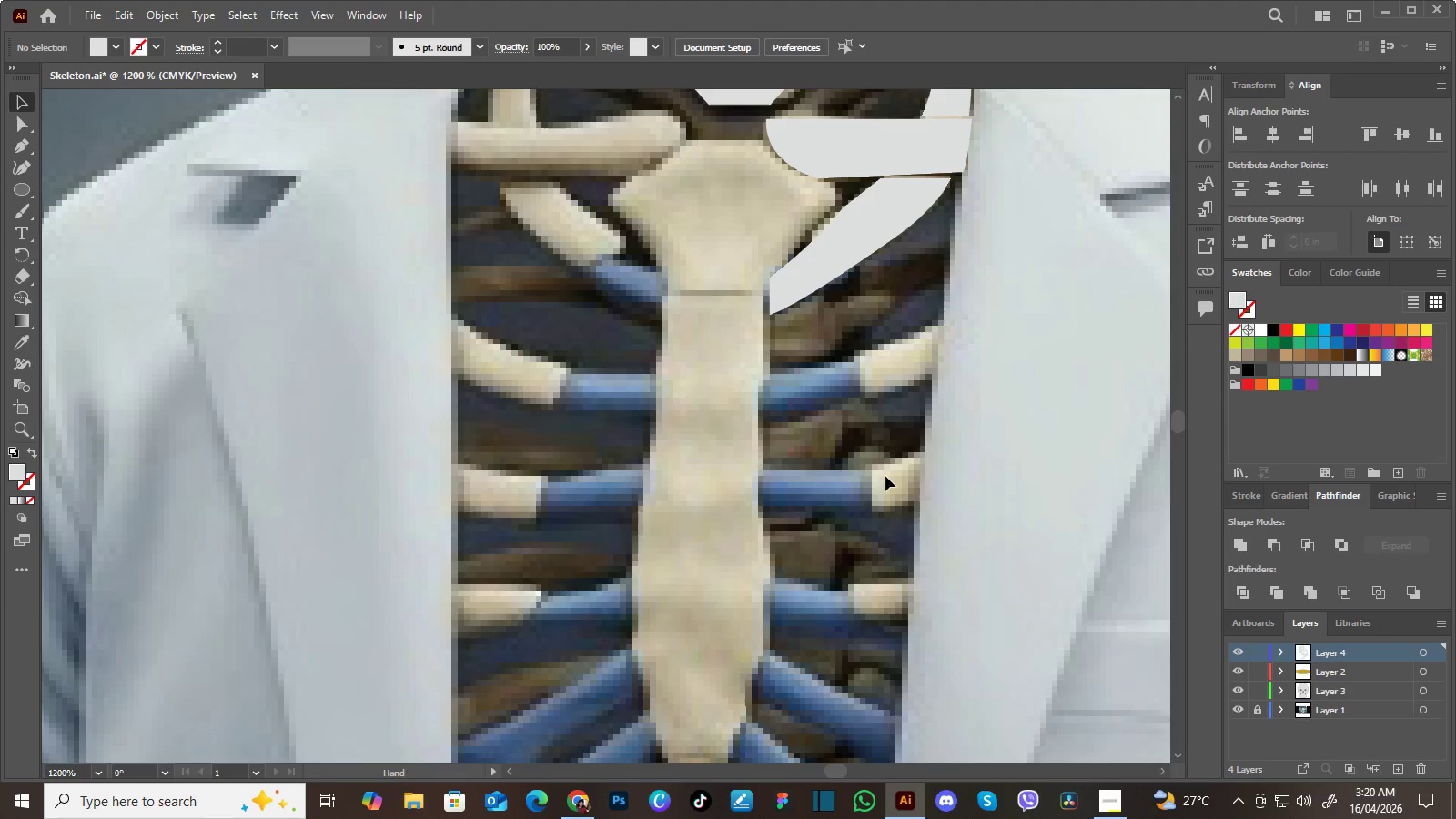 
left_click_drag(start_coordinate=[878, 560], to_coordinate=[873, 453])
 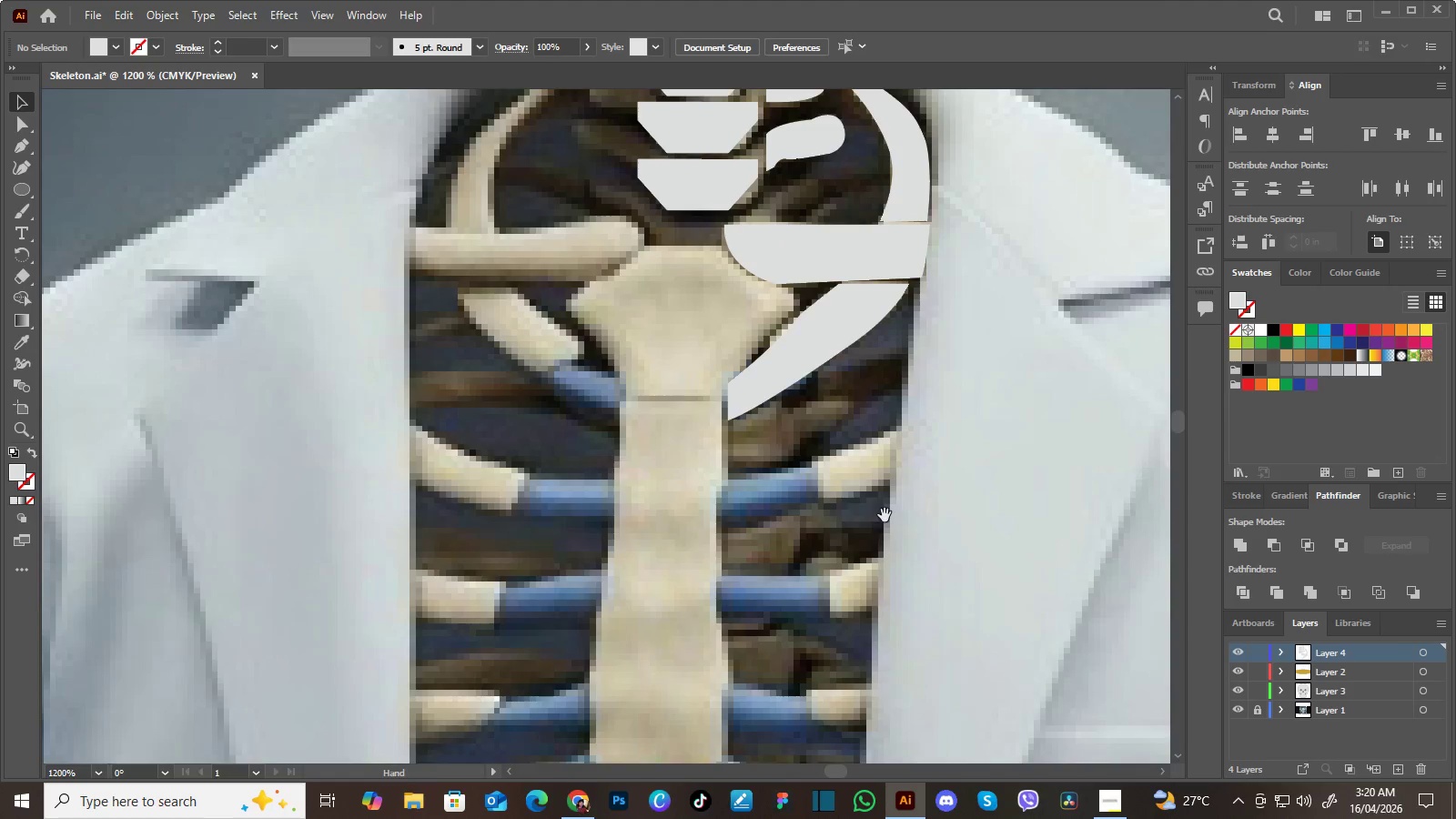 
left_click_drag(start_coordinate=[885, 515], to_coordinate=[903, 470])
 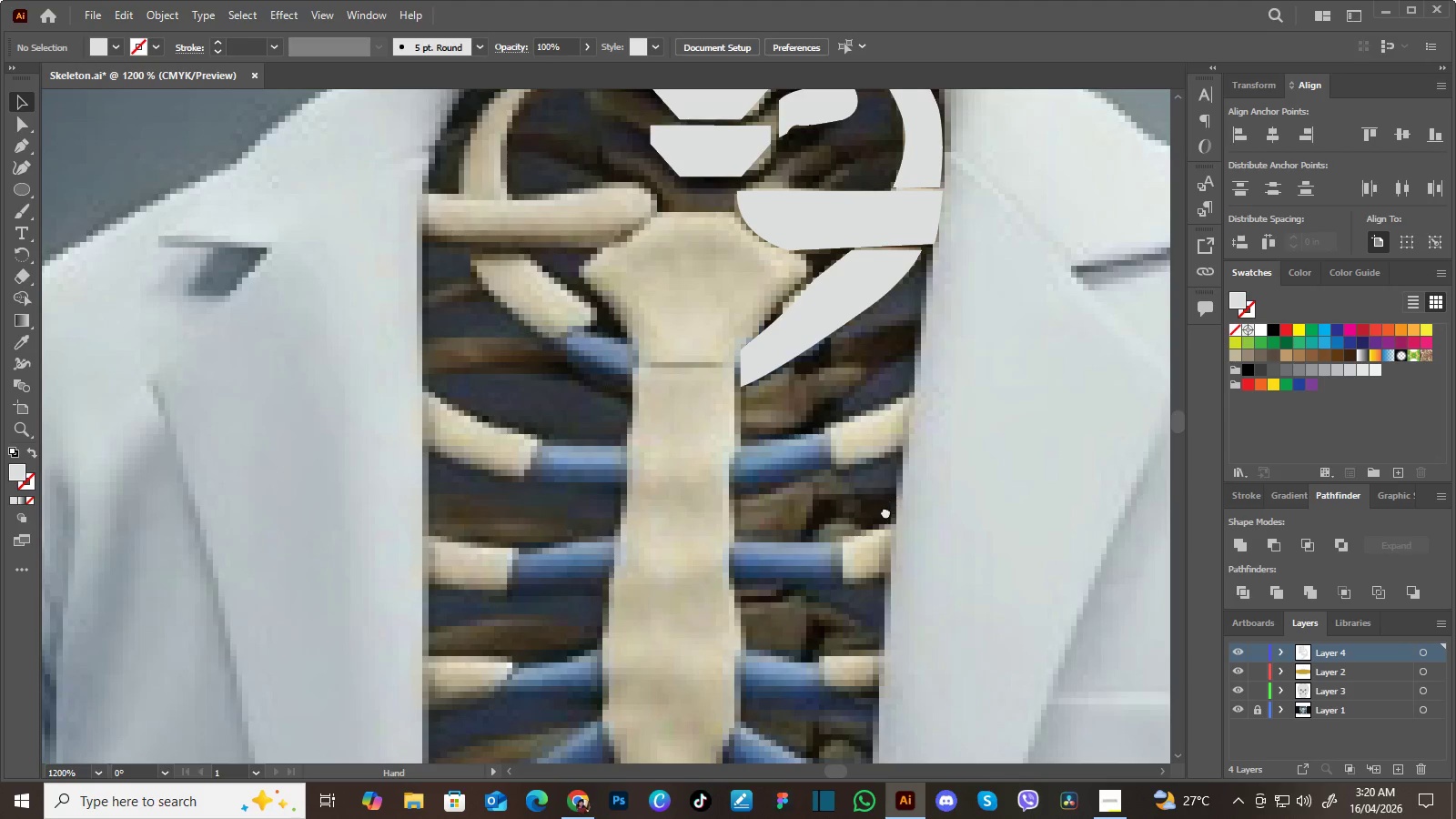 
left_click_drag(start_coordinate=[885, 513], to_coordinate=[897, 467])
 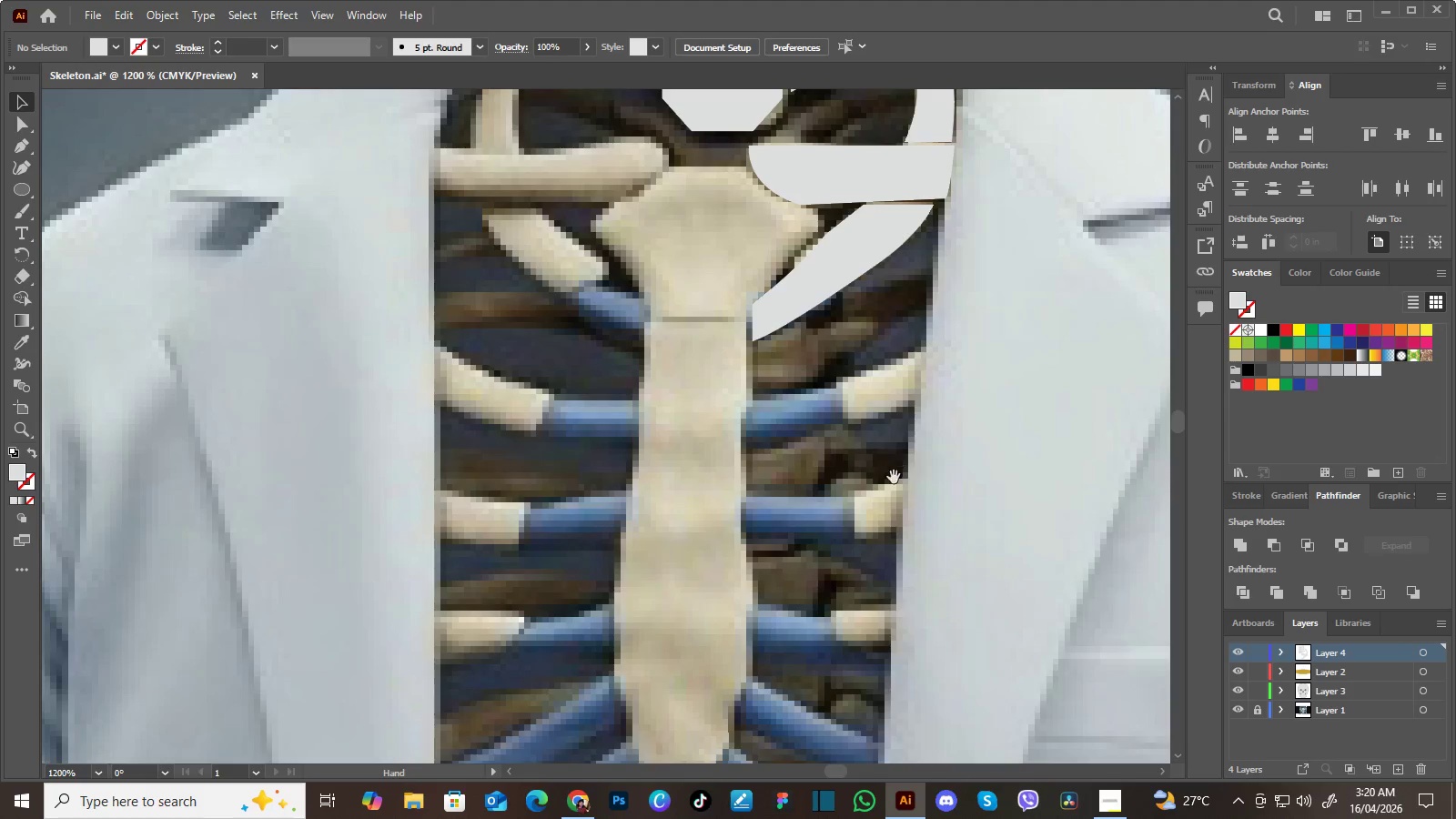 
hold_key(key=Space, duration=0.59)
 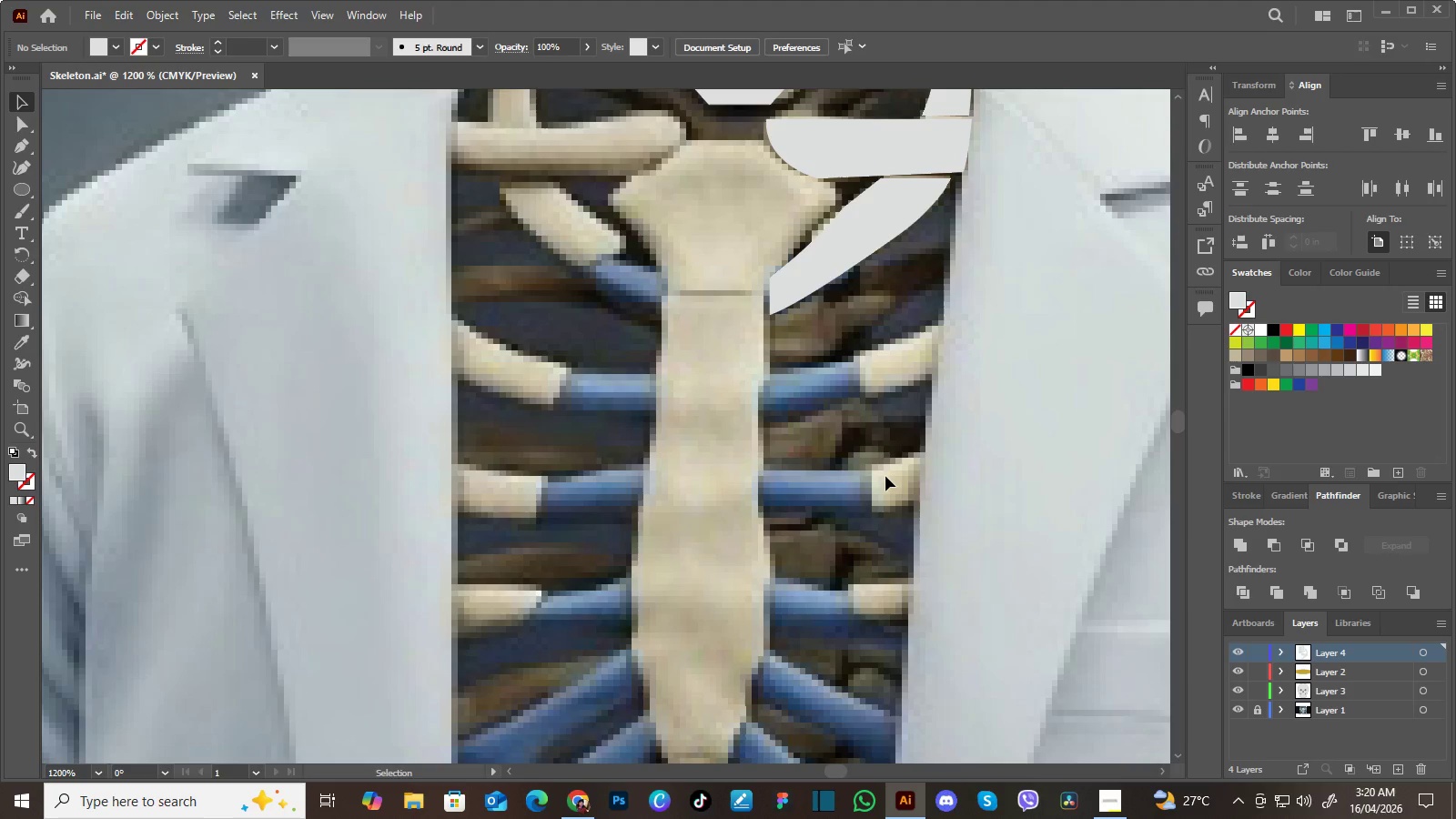 
left_click_drag(start_coordinate=[869, 505], to_coordinate=[886, 478])
 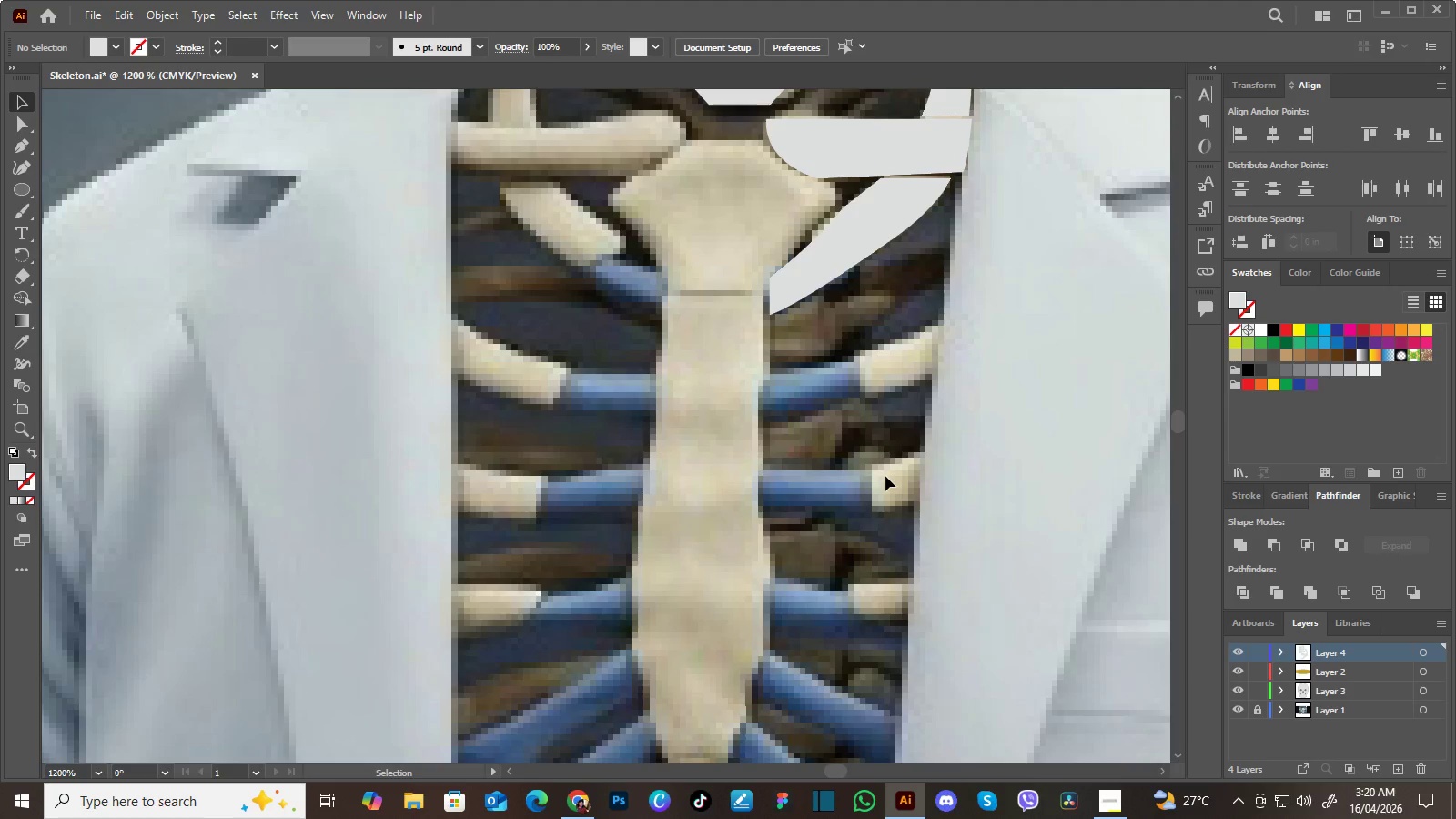 
key(P)
 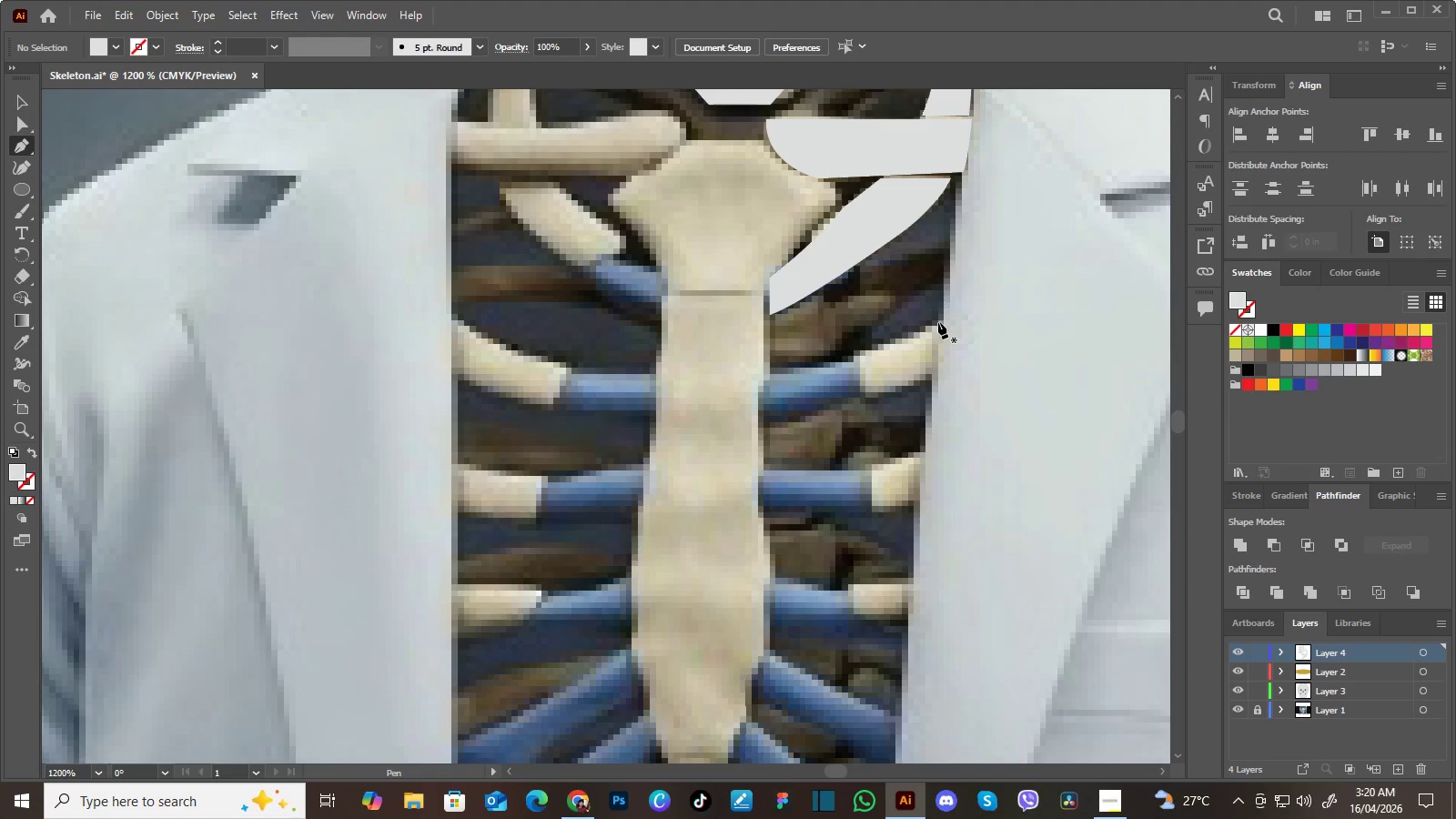 
left_click([939, 318])
 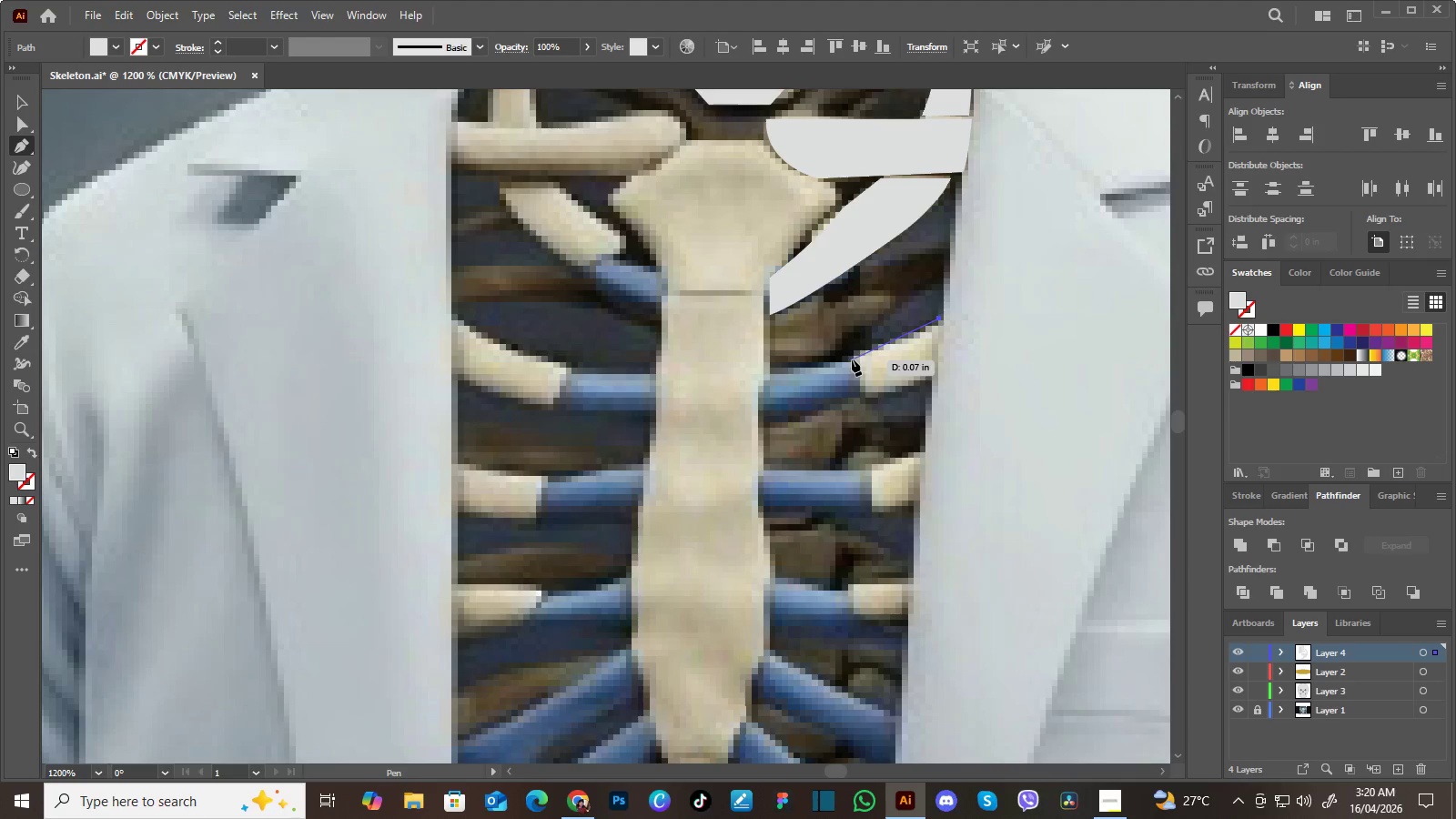 
left_click_drag(start_coordinate=[854, 357], to_coordinate=[818, 368])
 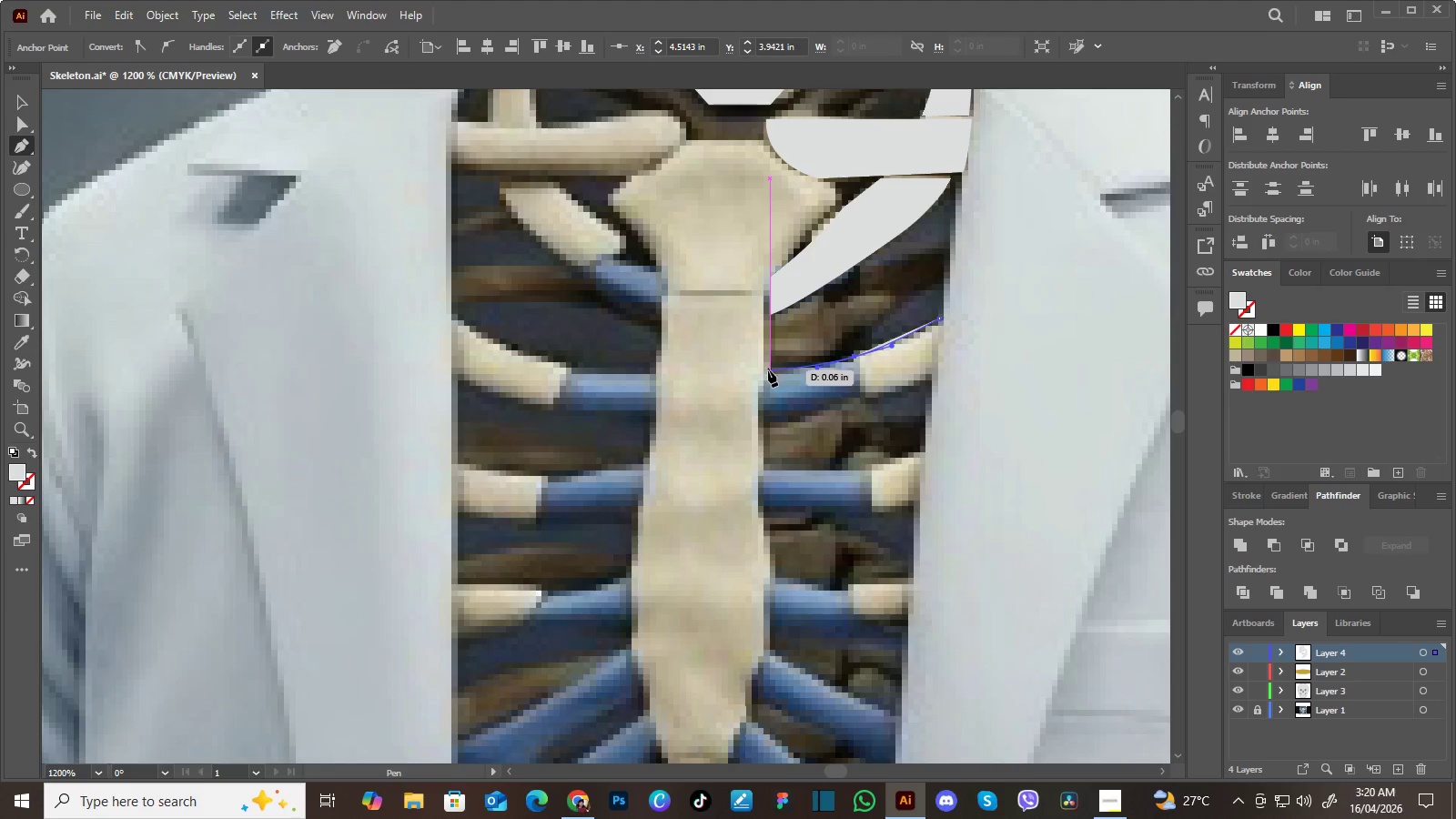 
left_click([768, 370])
 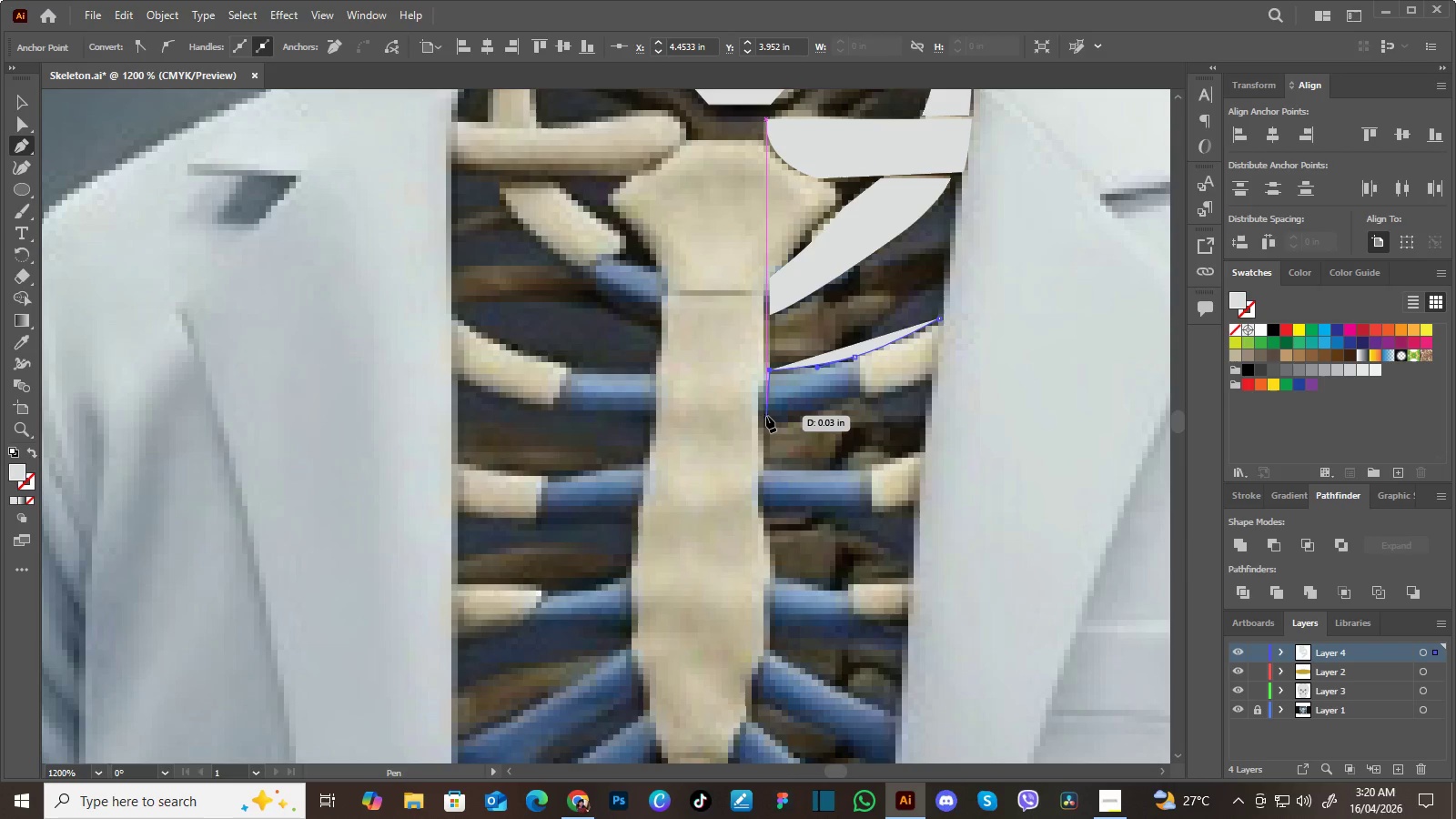 
left_click([766, 419])
 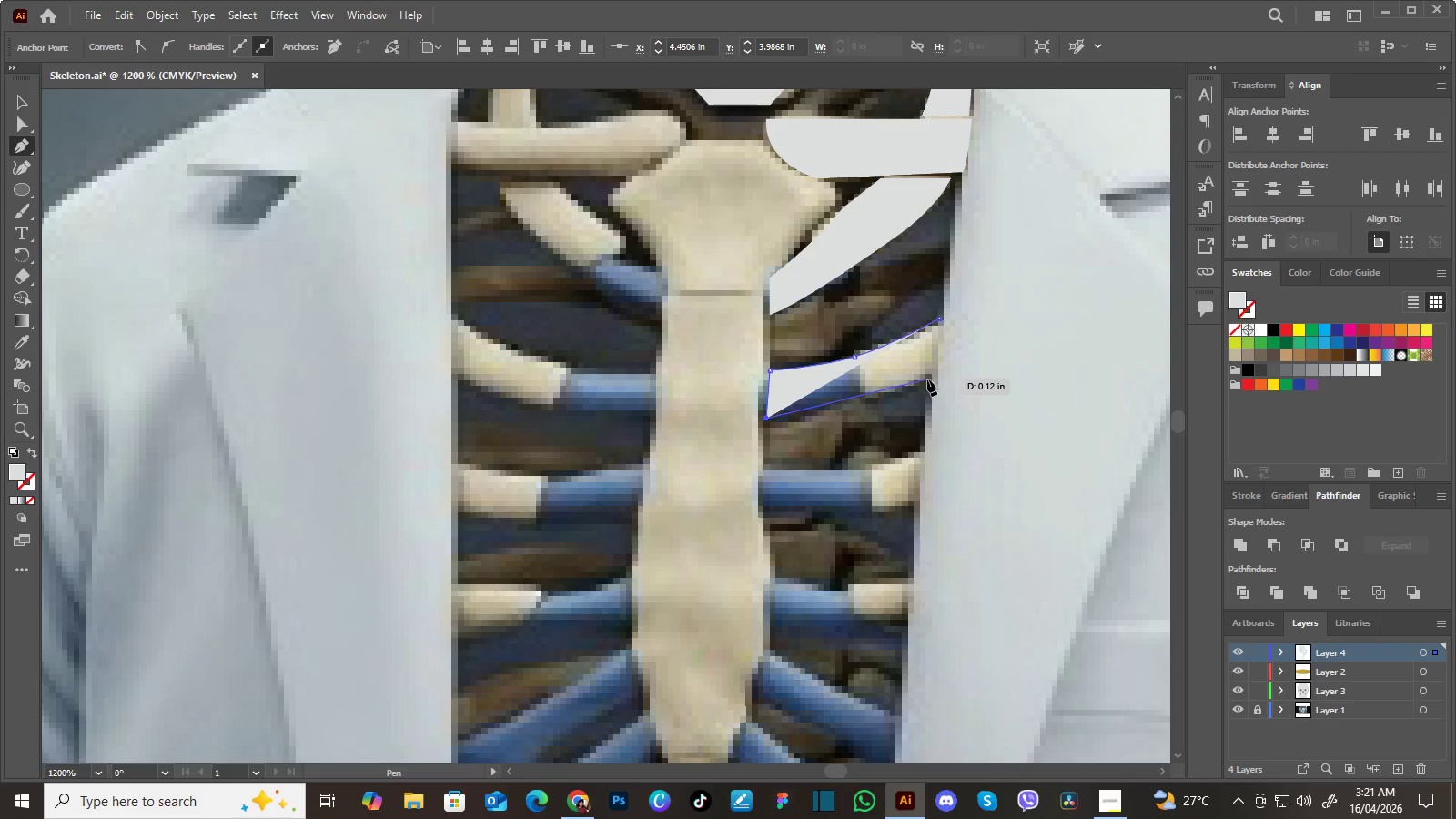 
left_click_drag(start_coordinate=[931, 376], to_coordinate=[947, 367])
 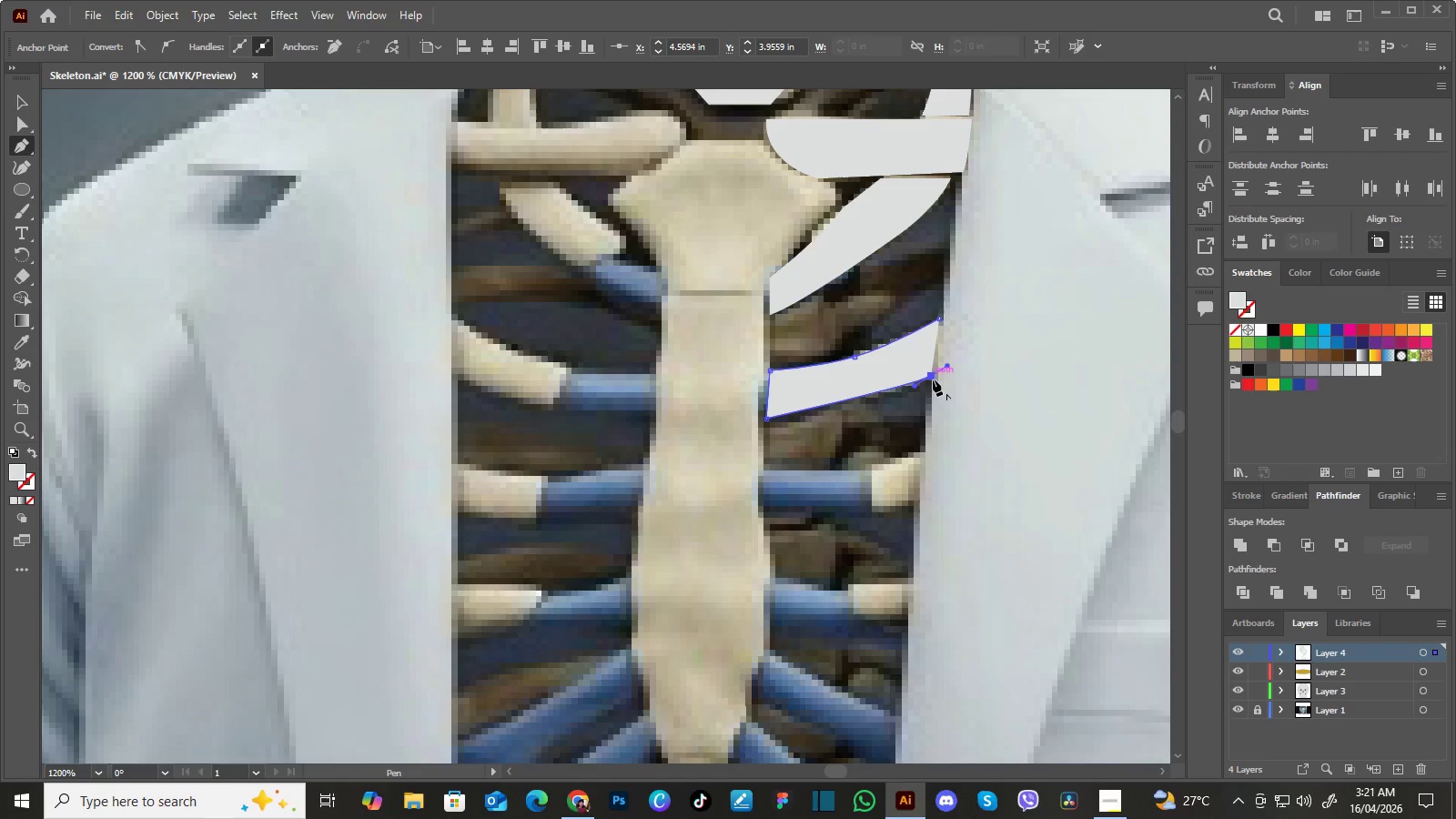 
hold_key(key=AltLeft, duration=0.8)
left_click([931, 378])
 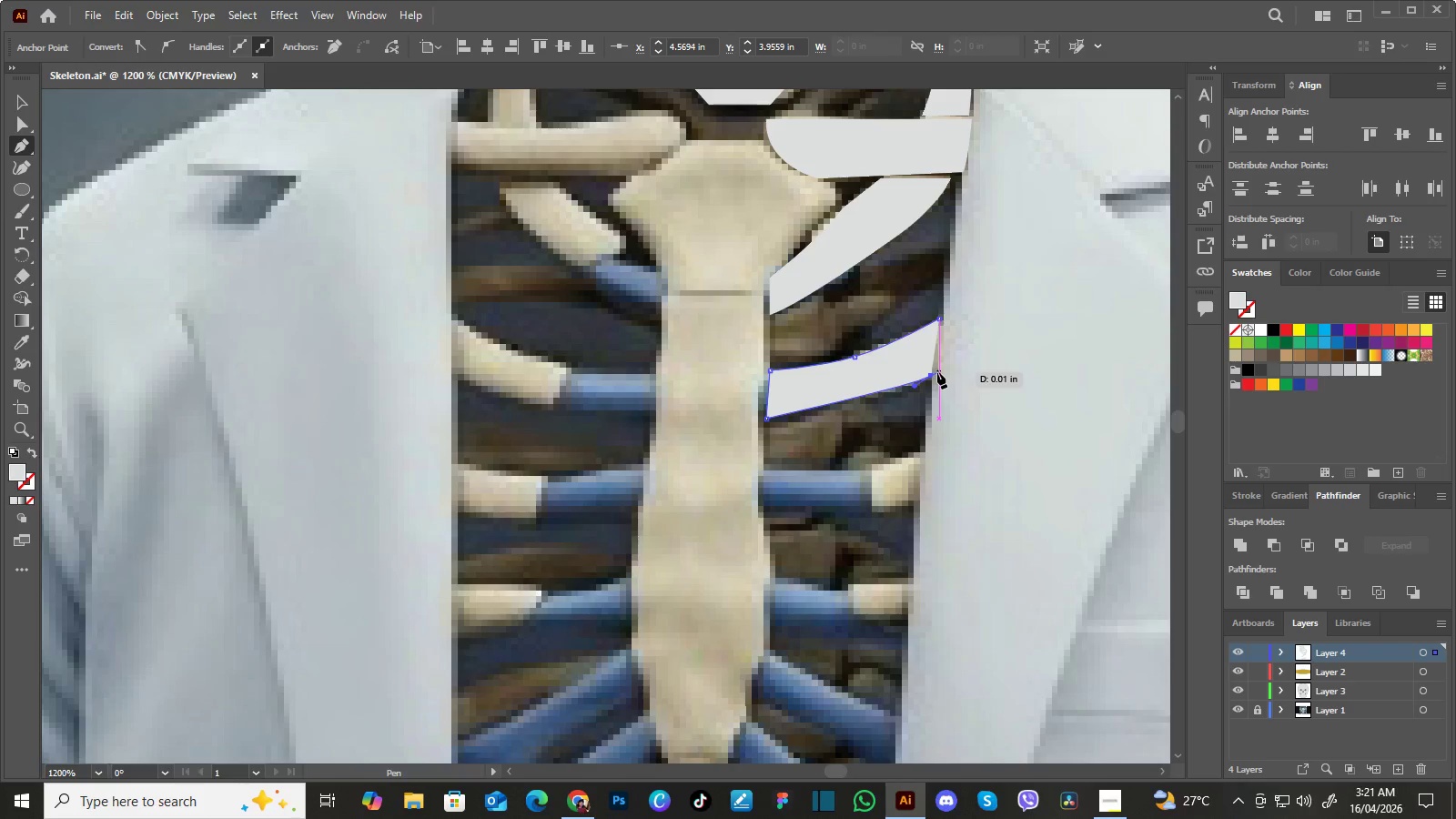 
left_click([937, 372])
 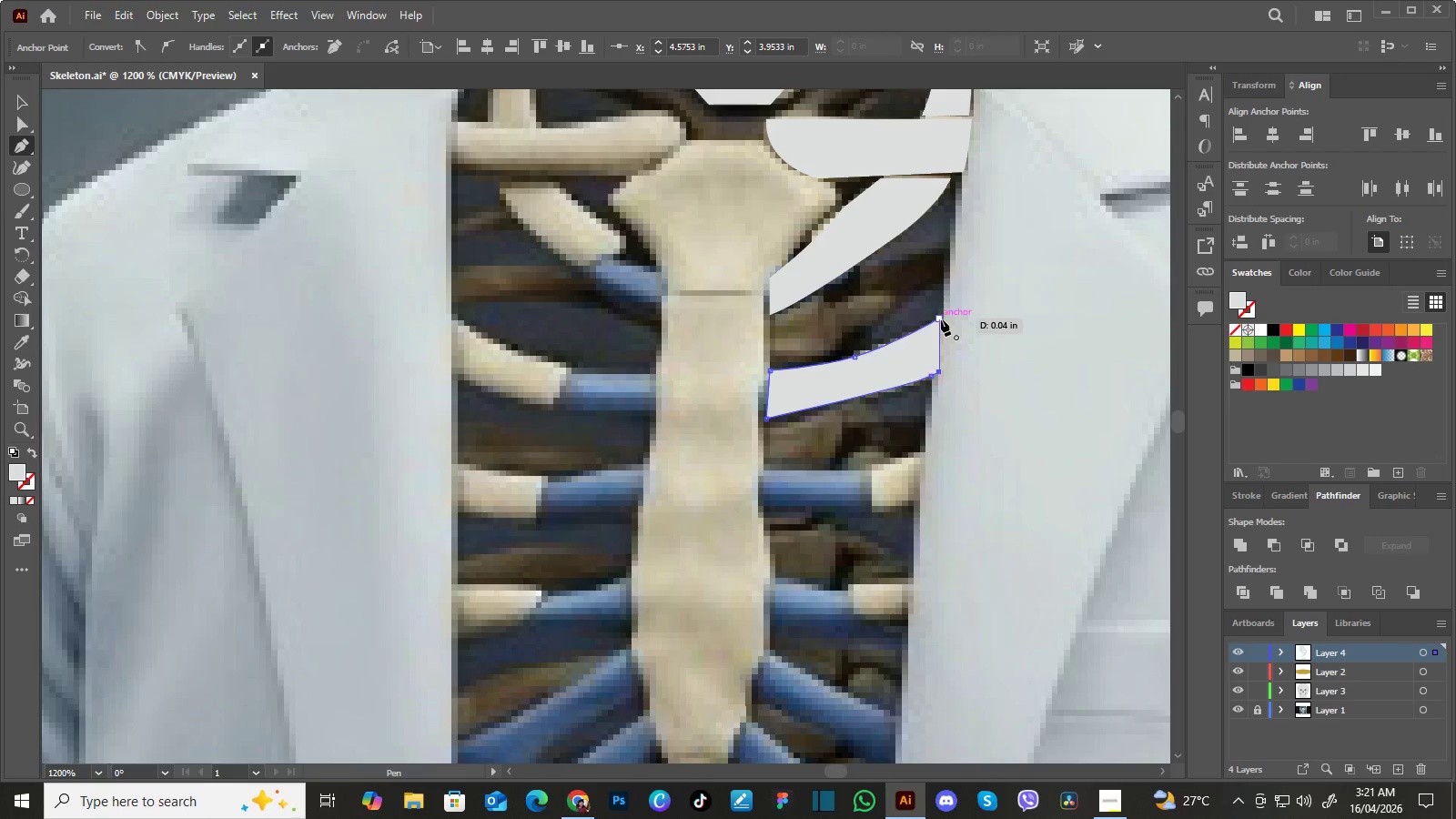 
left_click([940, 318])
 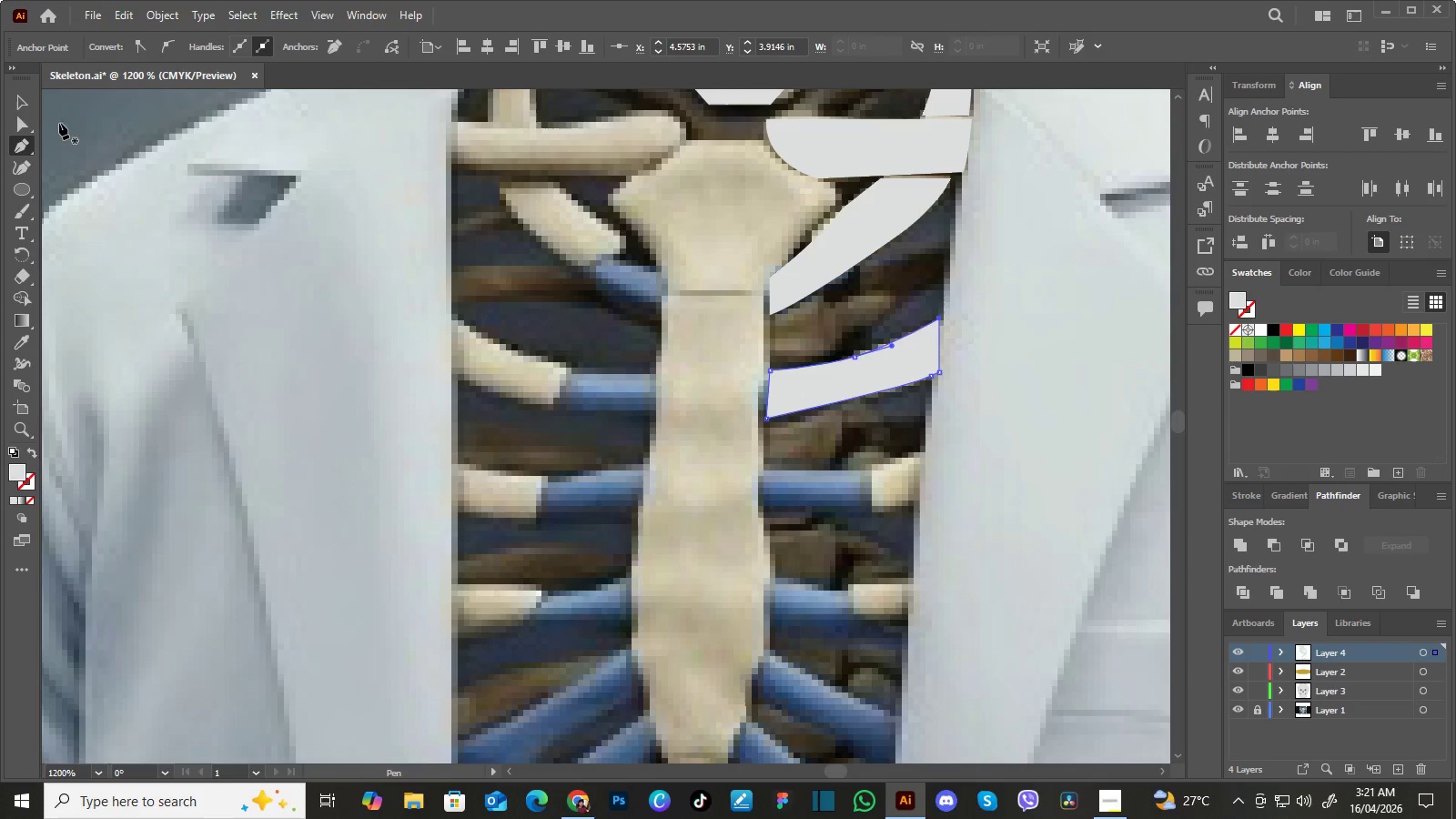 
left_click([22, 102])
 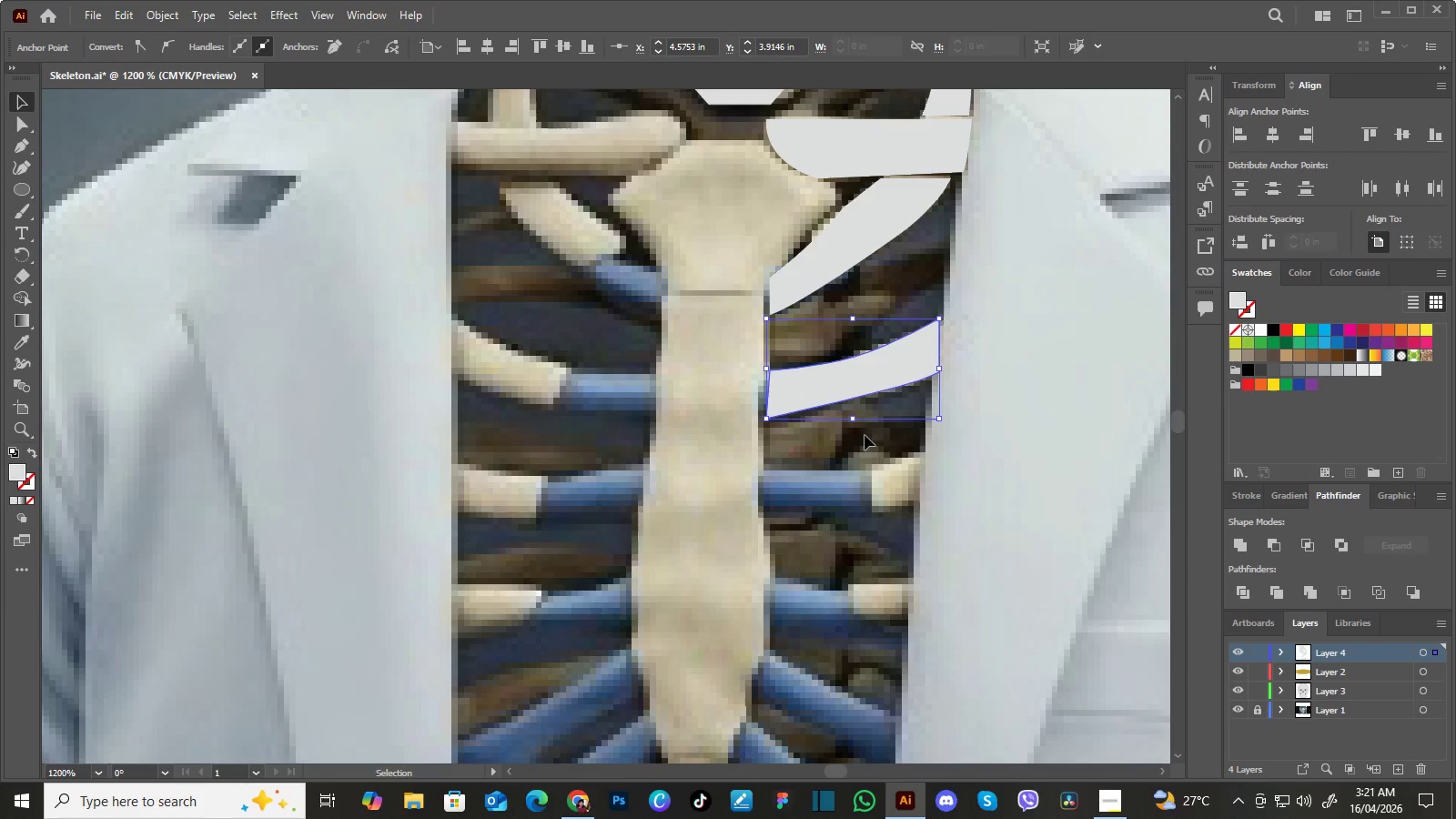 
left_click([976, 474])
 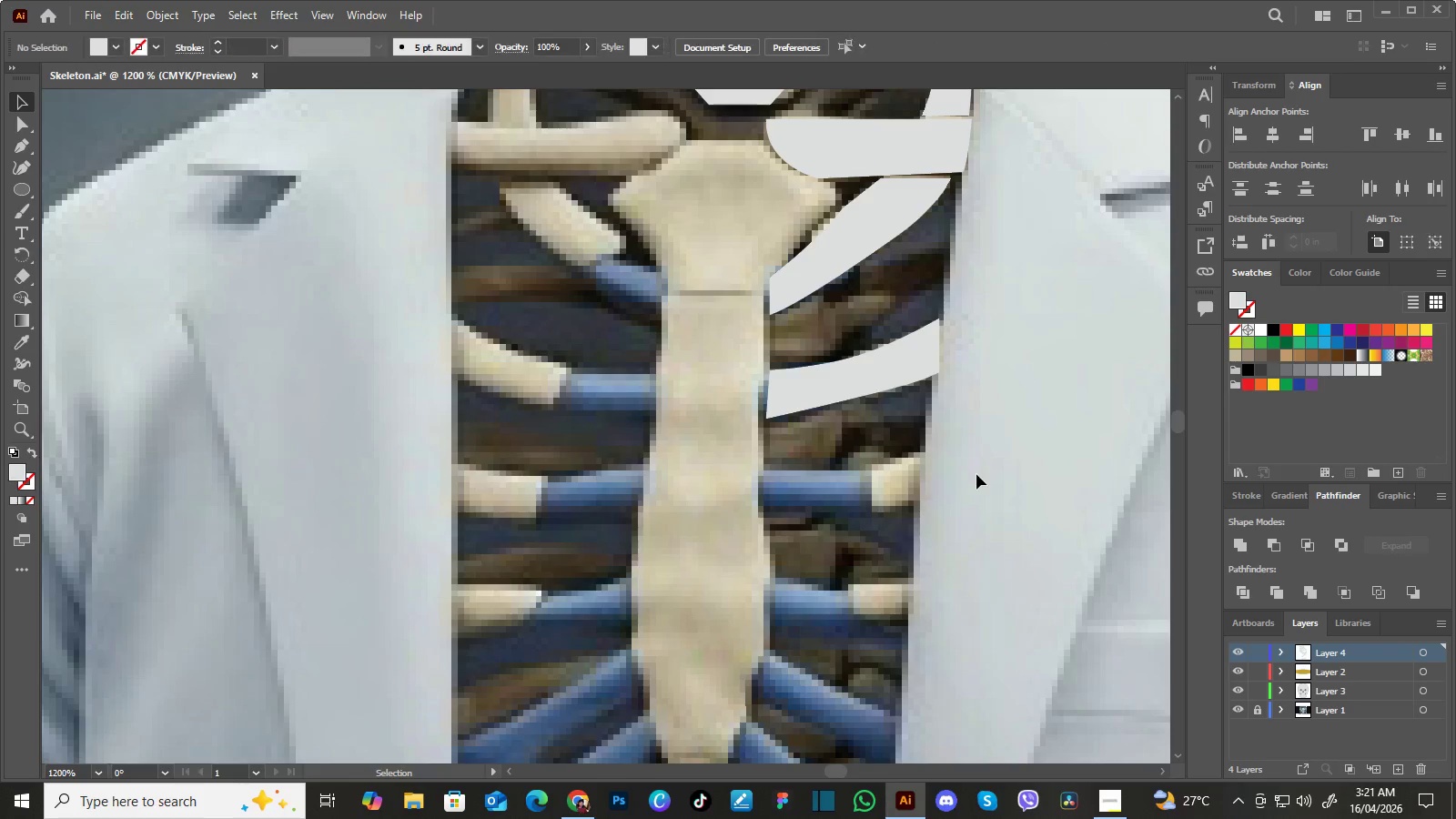 
hold_key(key=Space, duration=0.62)
 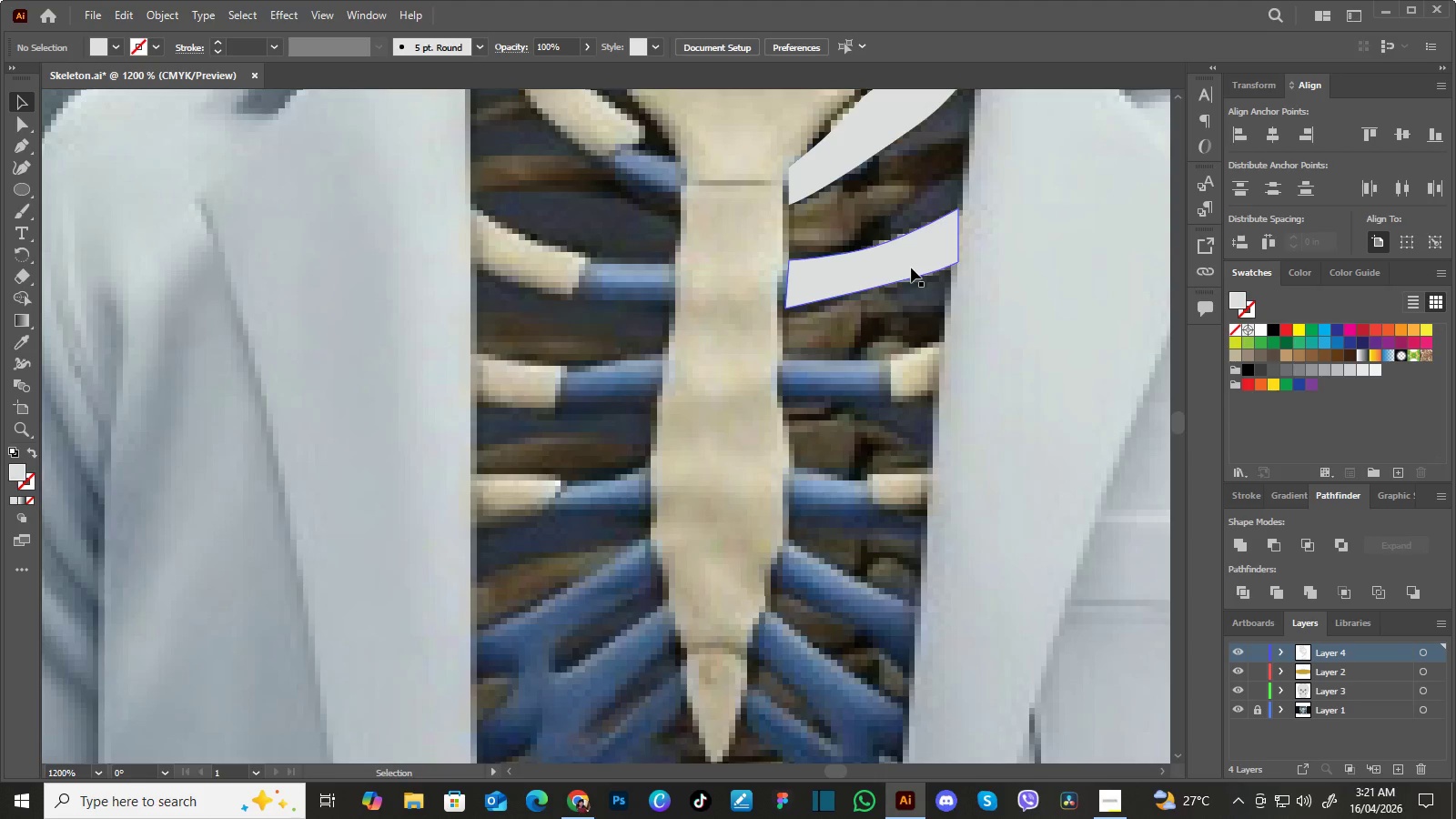 
left_click_drag(start_coordinate=[901, 417], to_coordinate=[921, 302])
 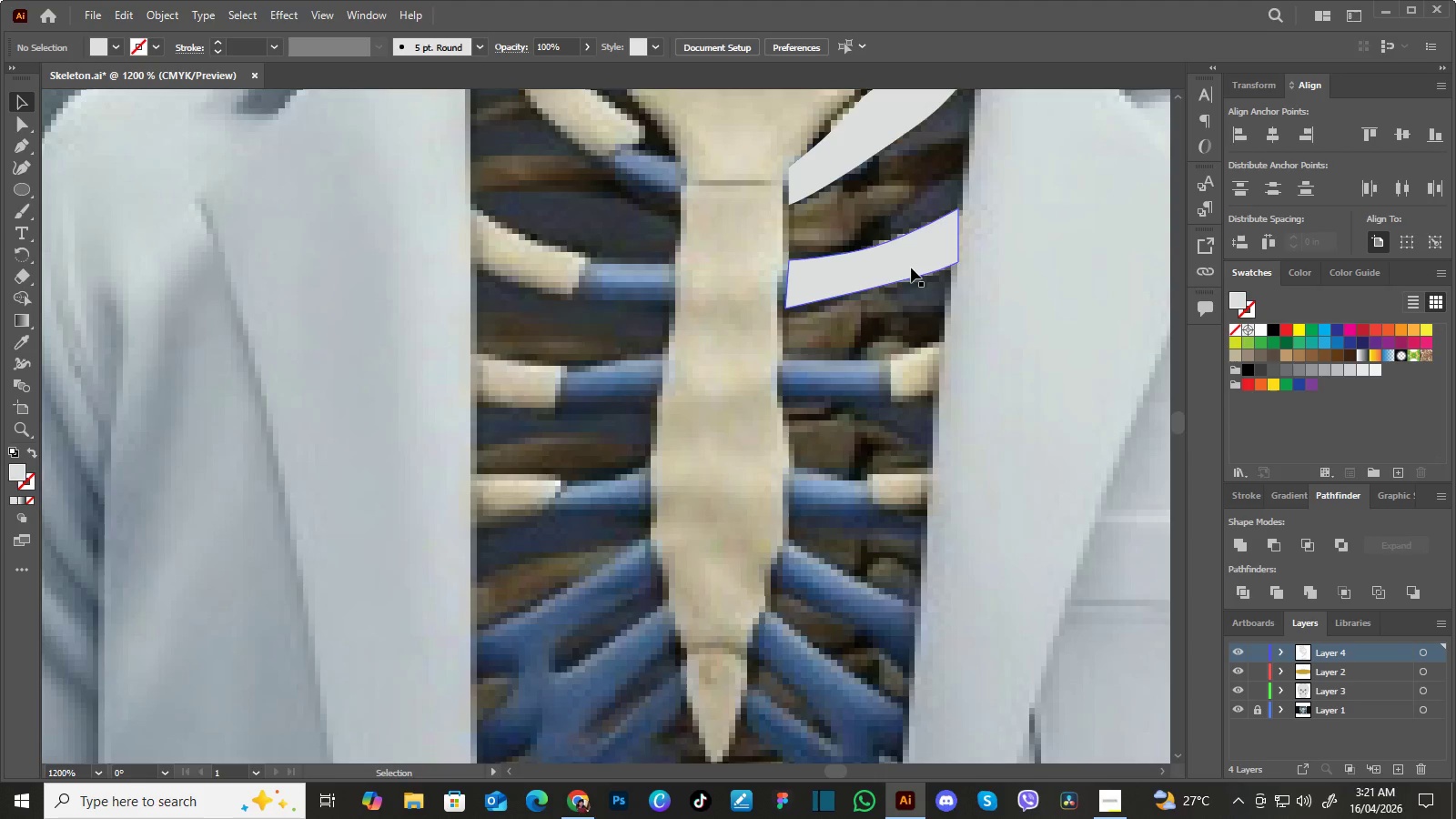 
hold_key(key=AltLeft, duration=0.45)
 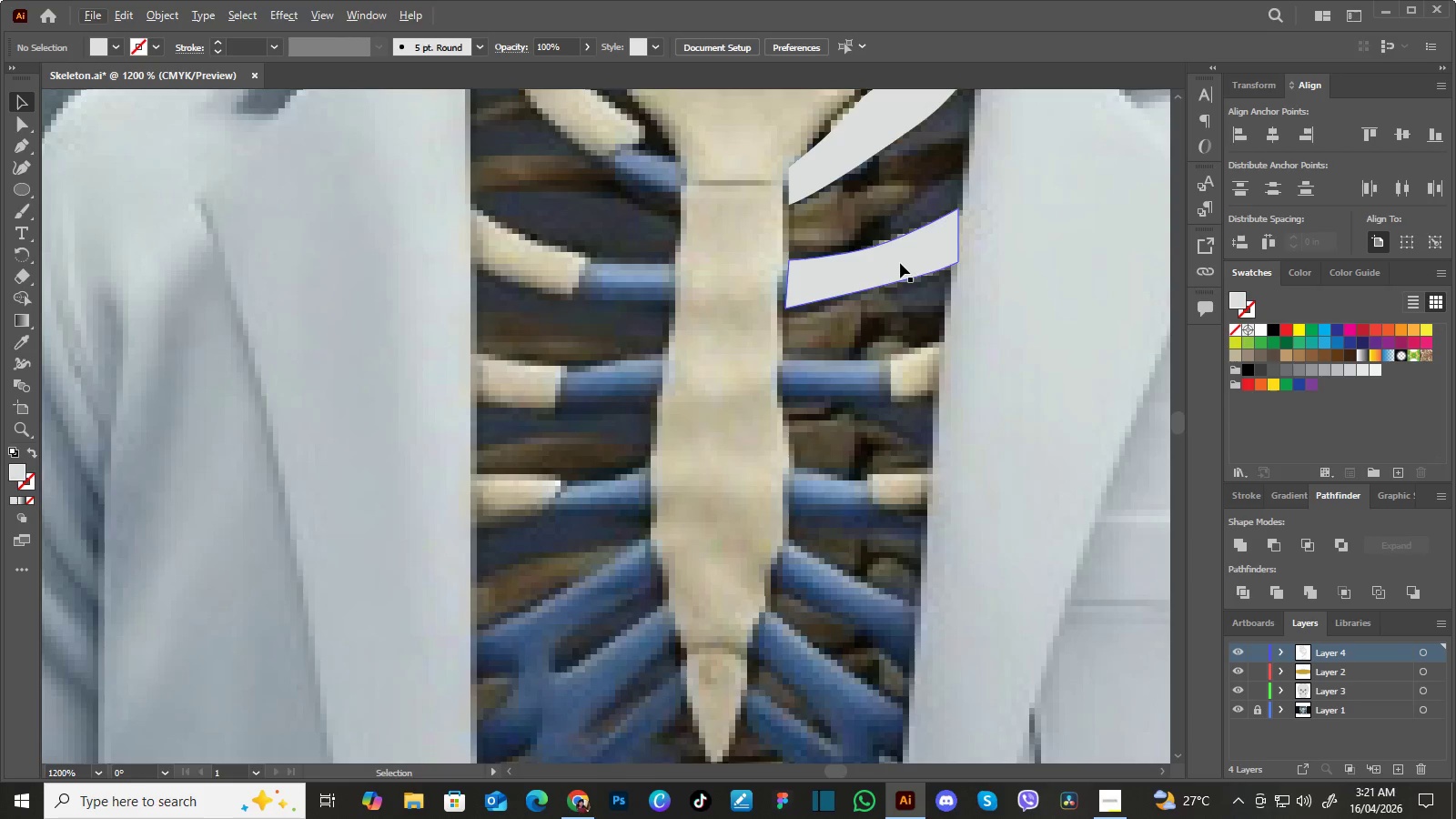 
left_click([900, 263])
 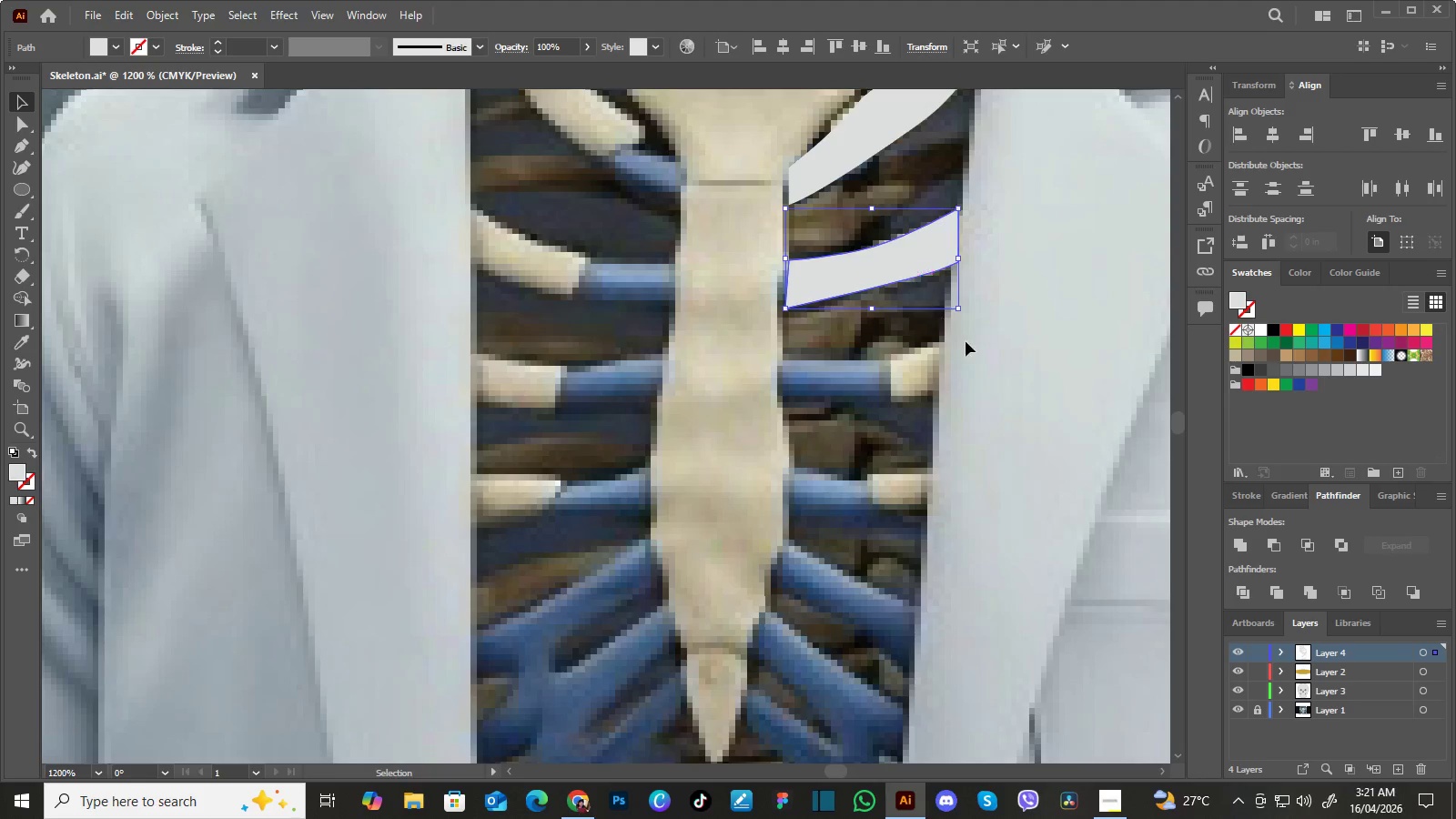 
left_click([986, 351])
 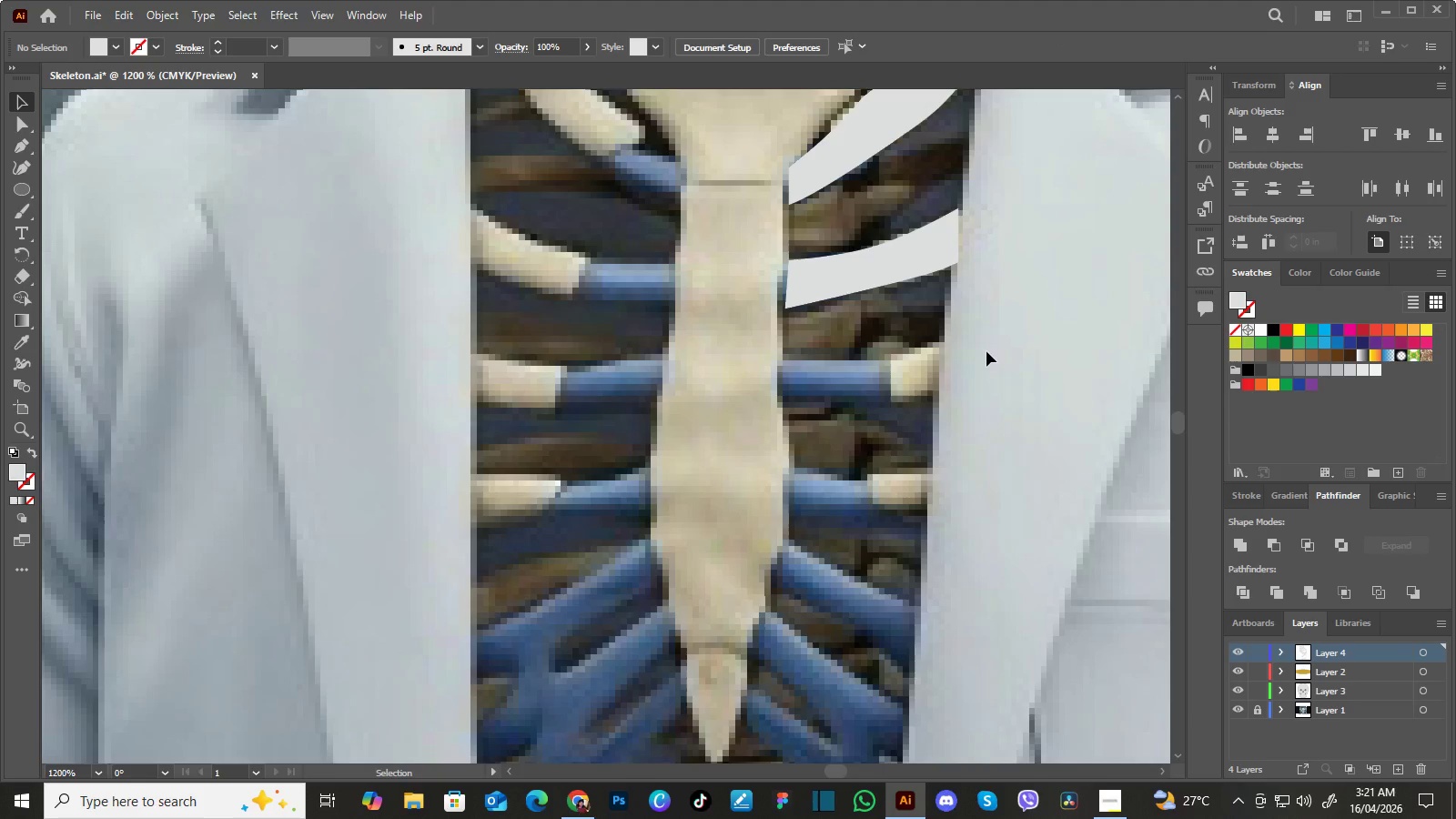 
key(P)
 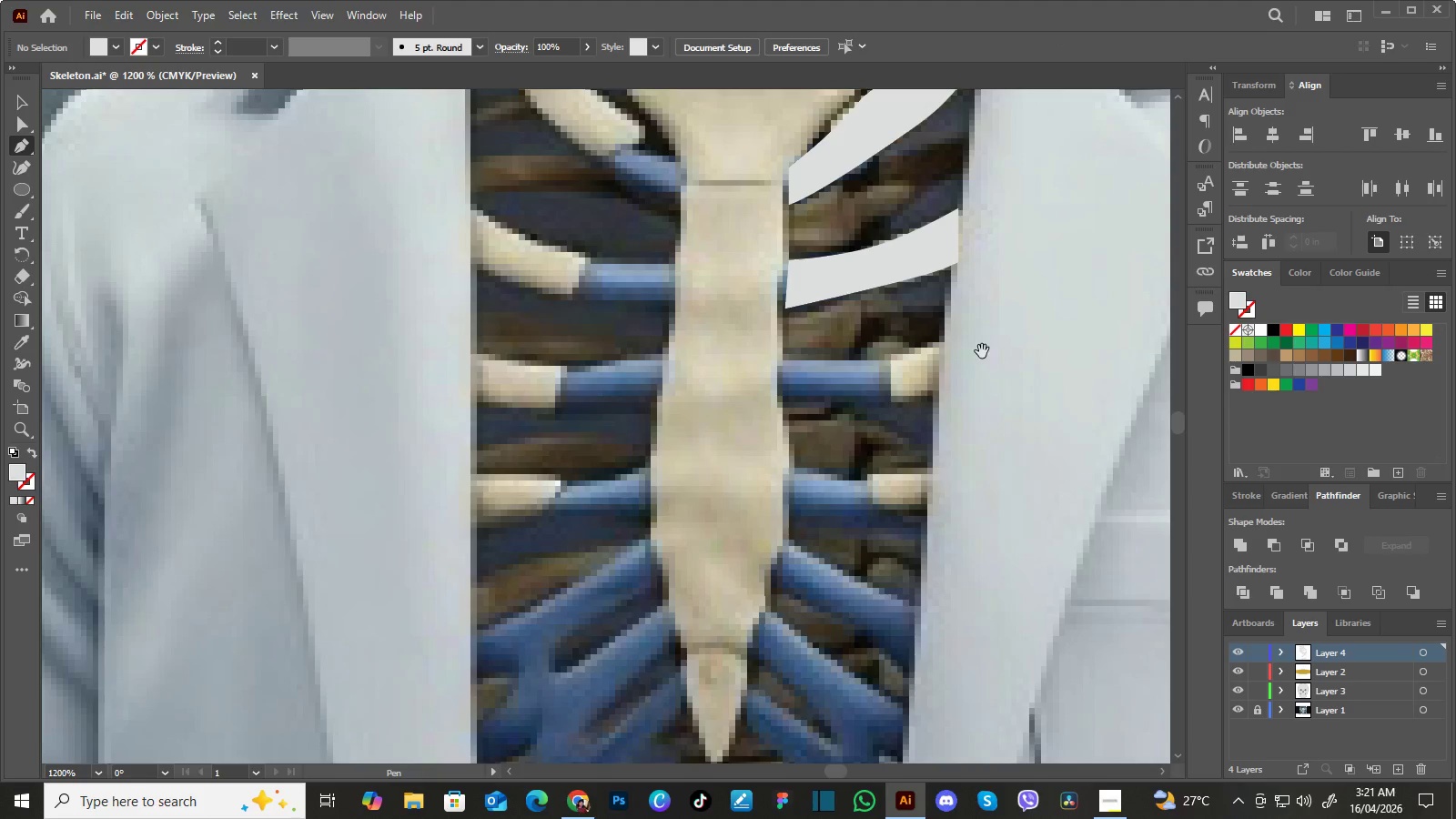 
hold_key(key=Space, duration=1.5)
 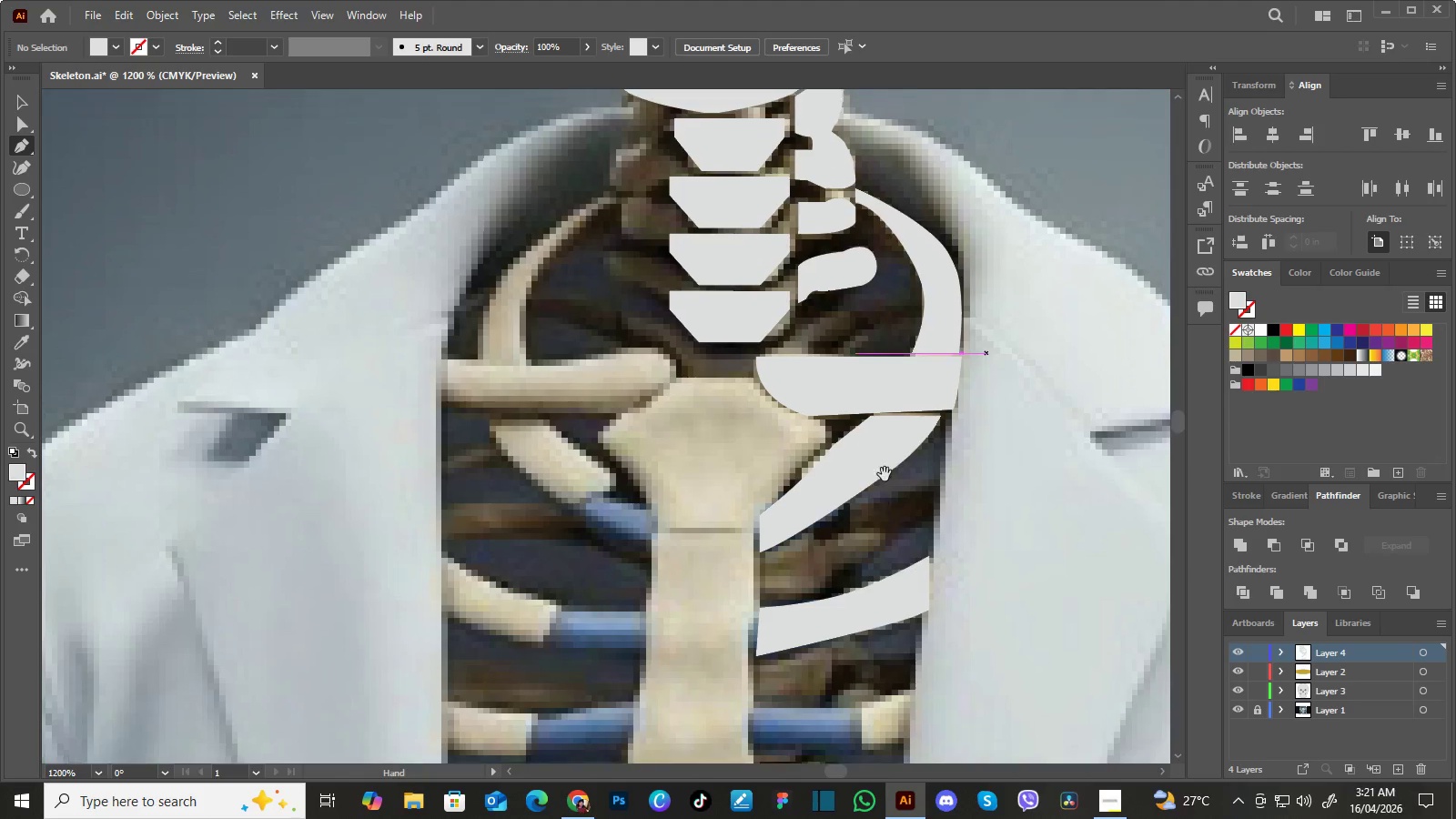 
left_click_drag(start_coordinate=[893, 336], to_coordinate=[886, 495])
 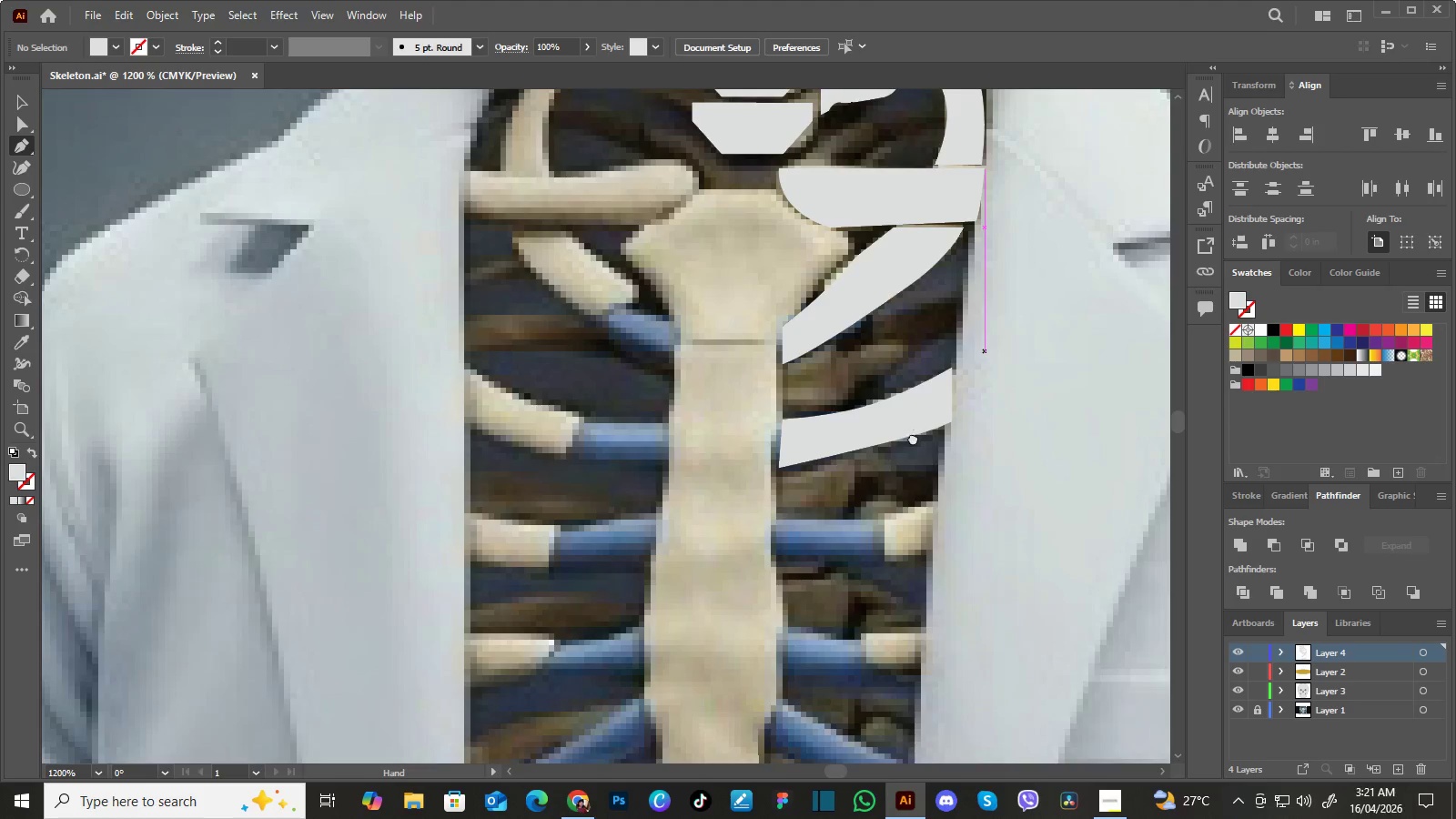 
left_click_drag(start_coordinate=[914, 422], to_coordinate=[900, 522])
 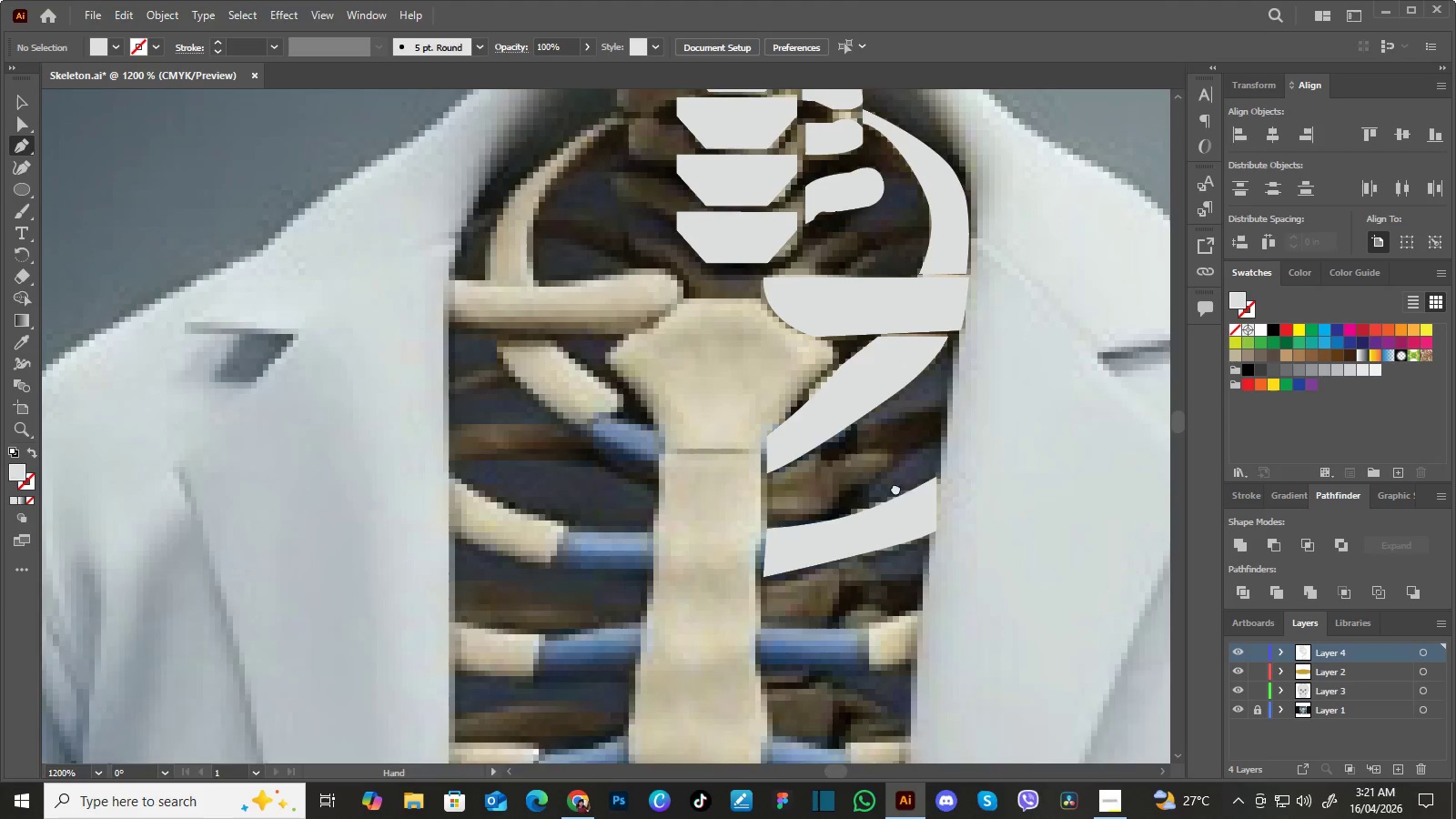 
left_click_drag(start_coordinate=[903, 457], to_coordinate=[893, 500])
 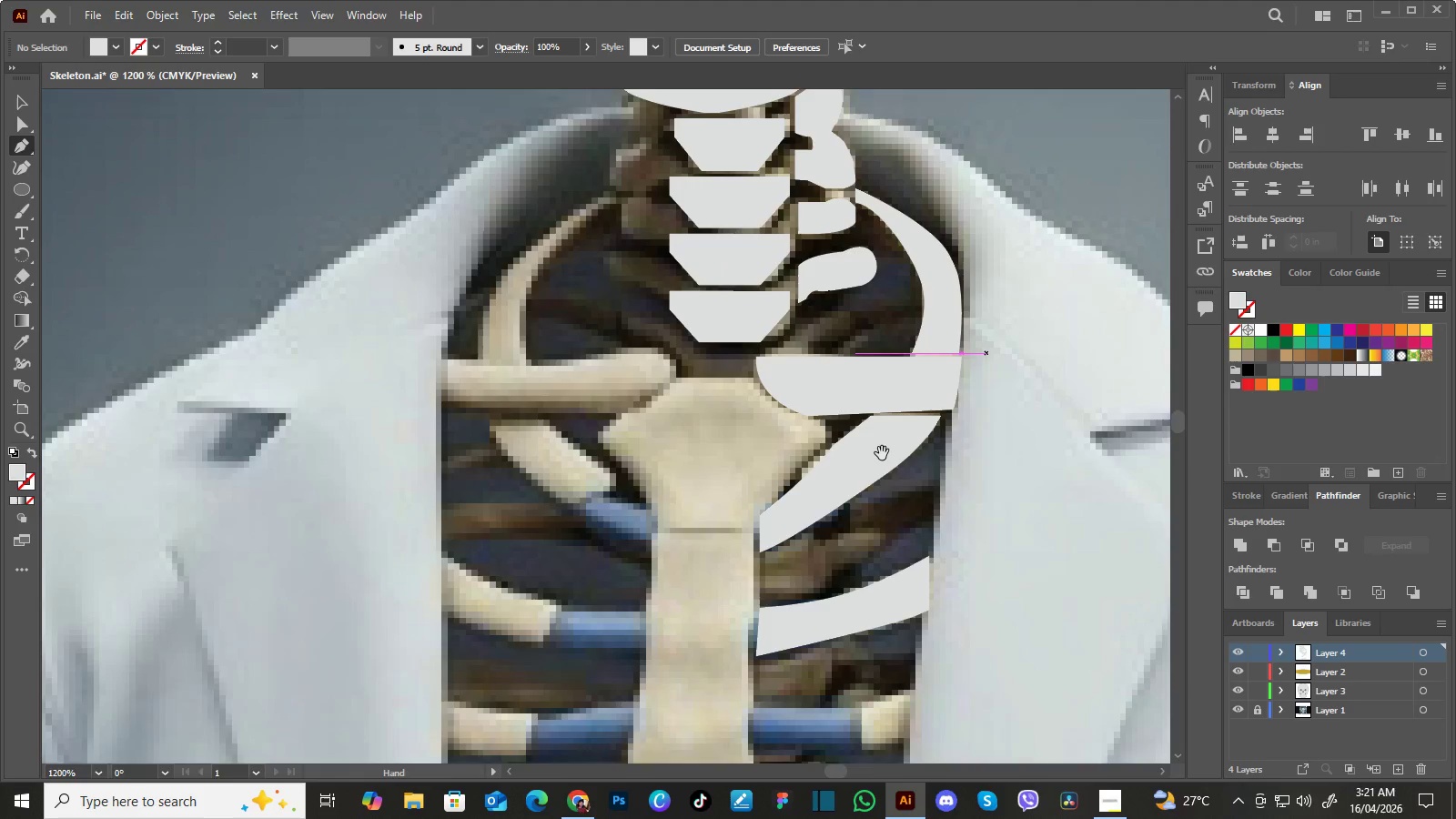 
hold_key(key=Space, duration=1.5)
 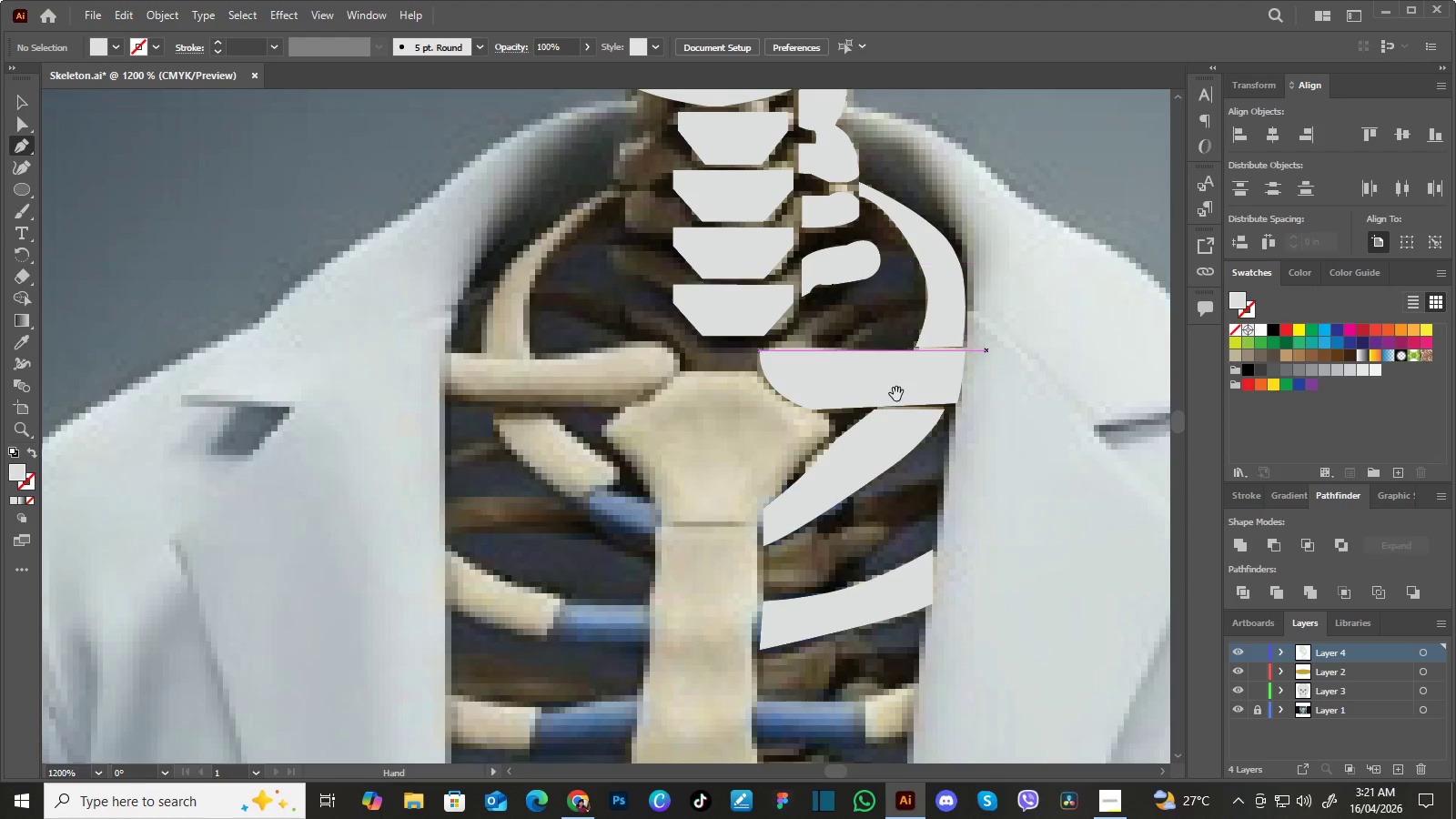 
left_click_drag(start_coordinate=[883, 452], to_coordinate=[884, 500])
 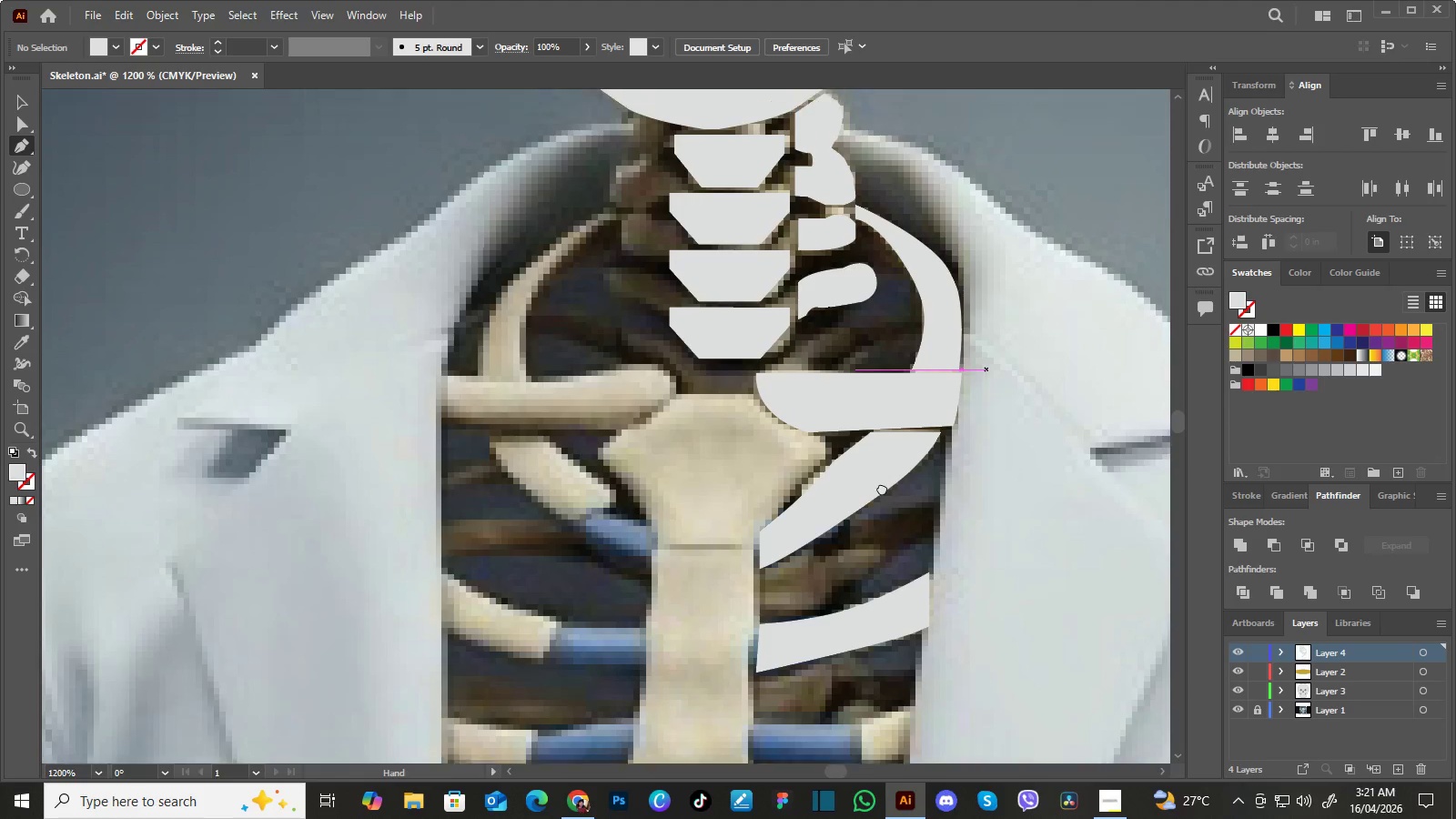 
left_click_drag(start_coordinate=[882, 459], to_coordinate=[883, 500])
 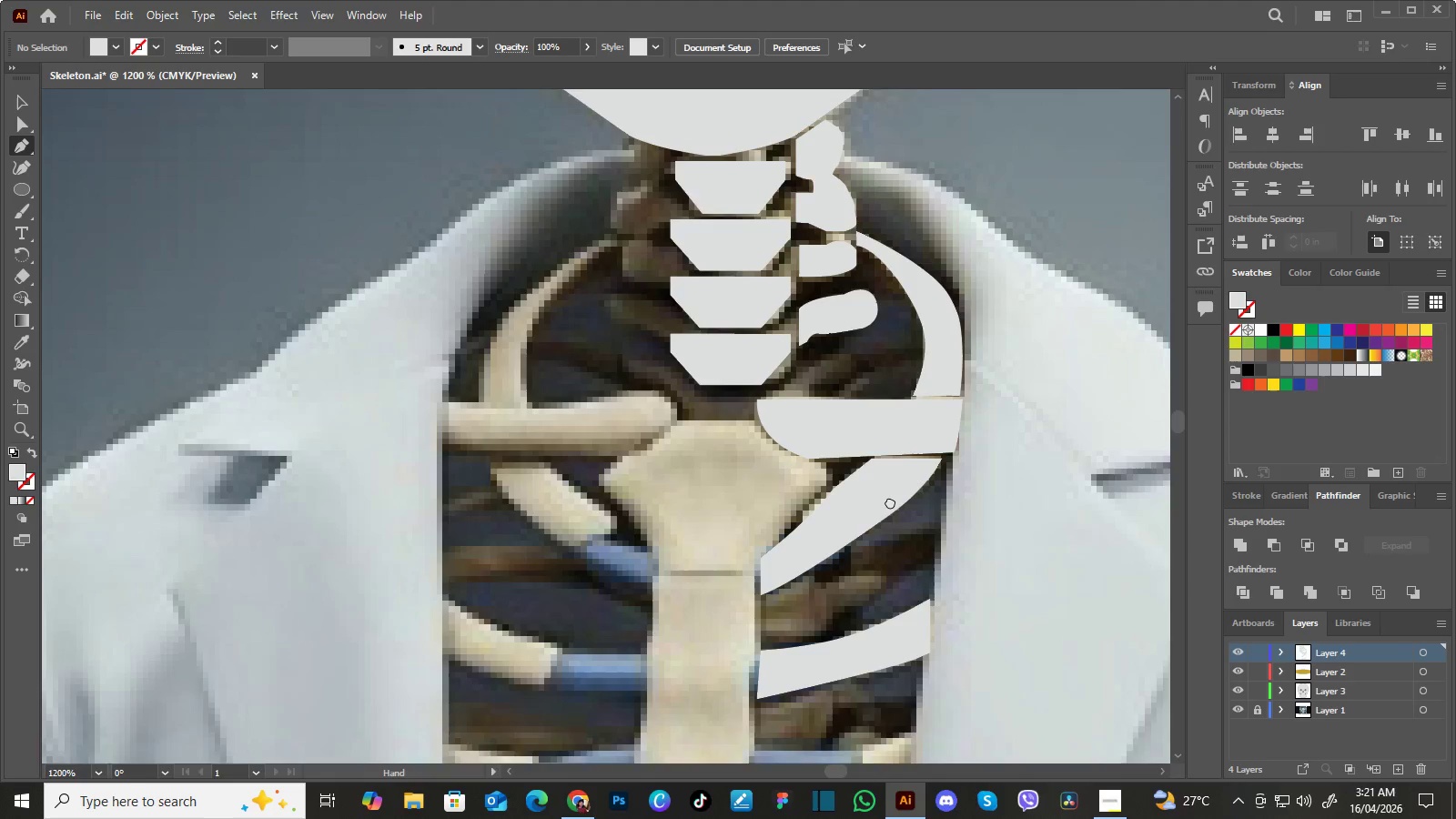 
left_click_drag(start_coordinate=[889, 468], to_coordinate=[892, 509])
 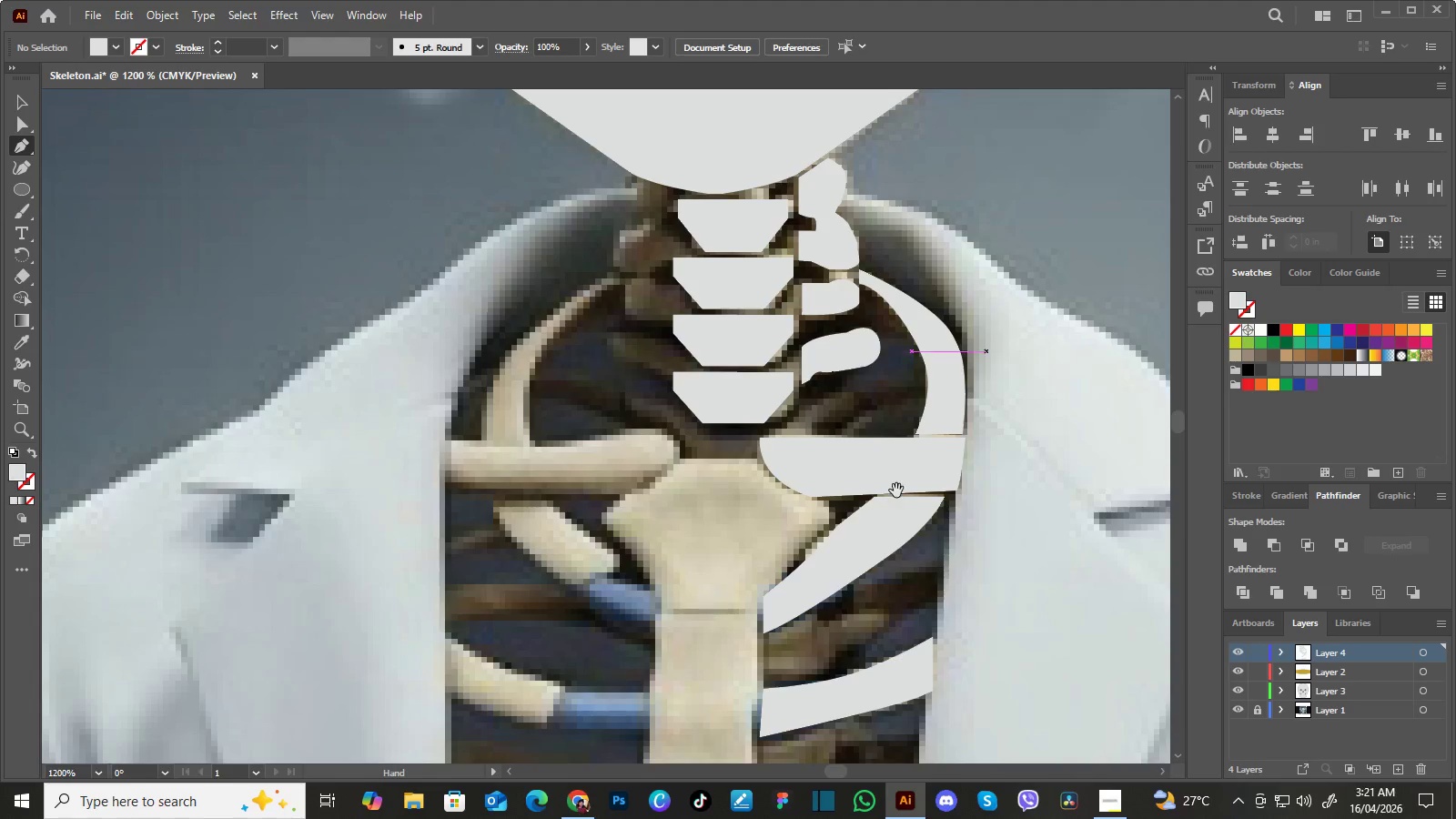 
hold_key(key=Space, duration=1.5)
 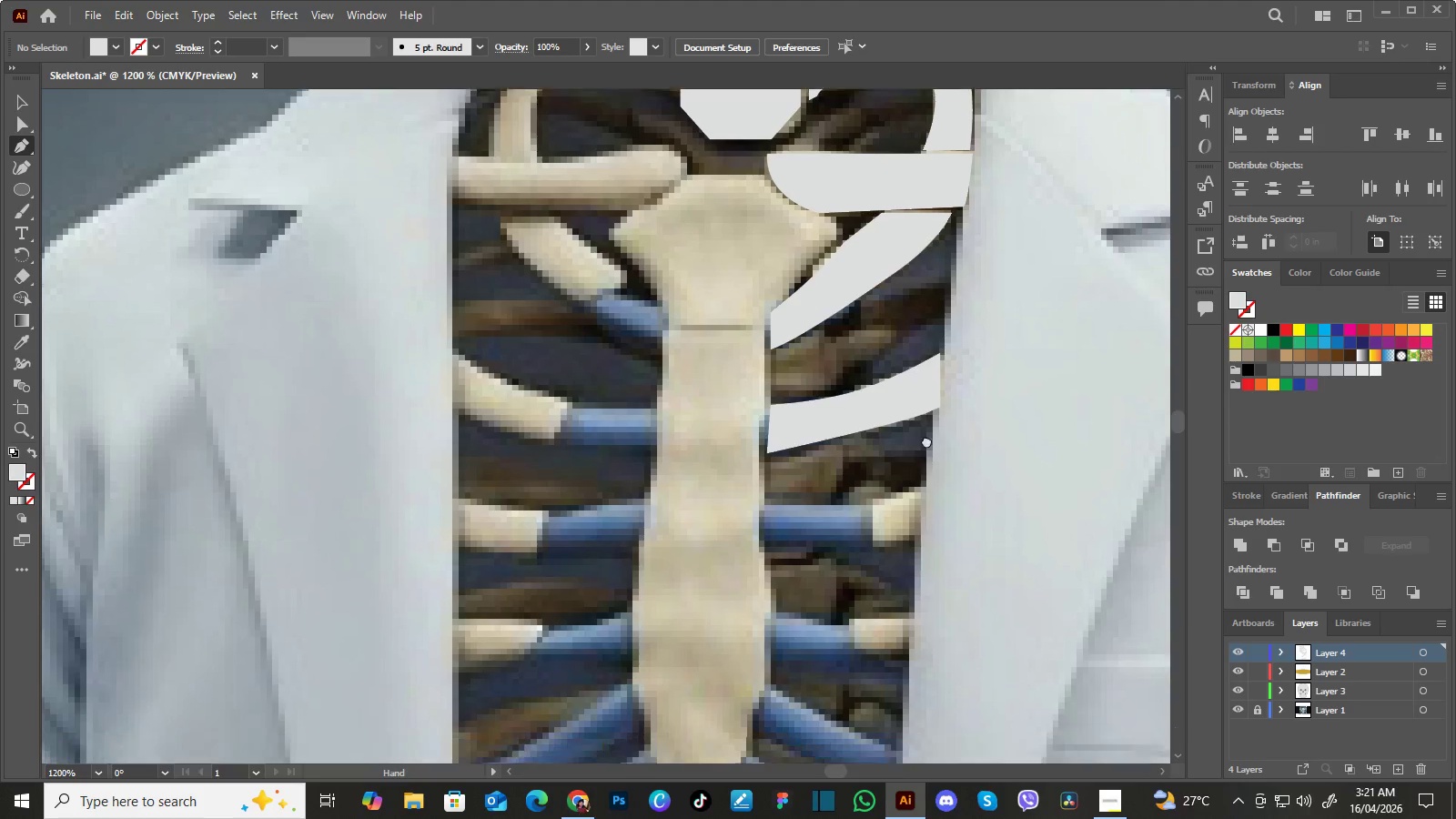 
left_click_drag(start_coordinate=[898, 493], to_coordinate=[897, 402])
 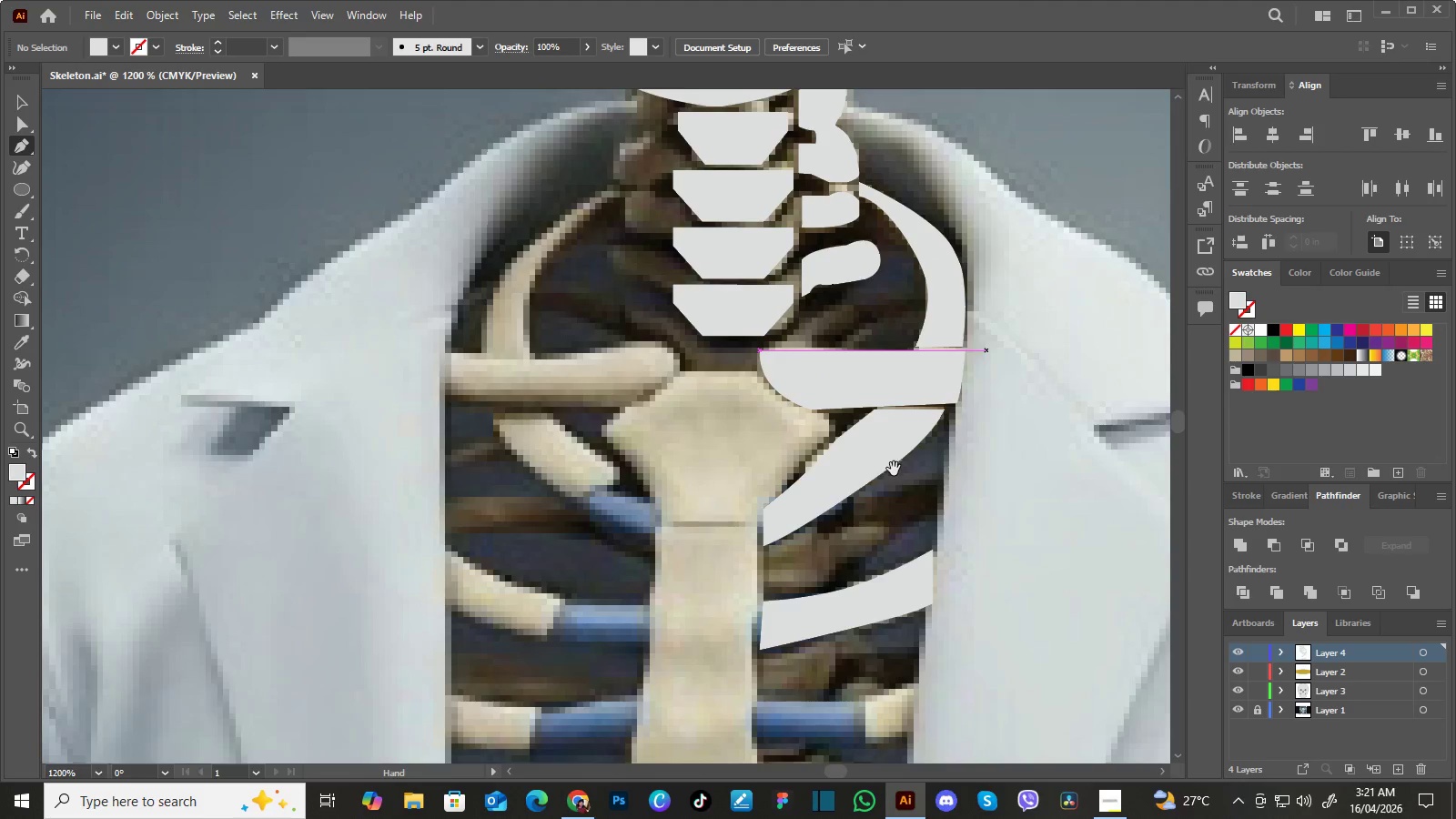 
left_click_drag(start_coordinate=[894, 469], to_coordinate=[899, 379])
 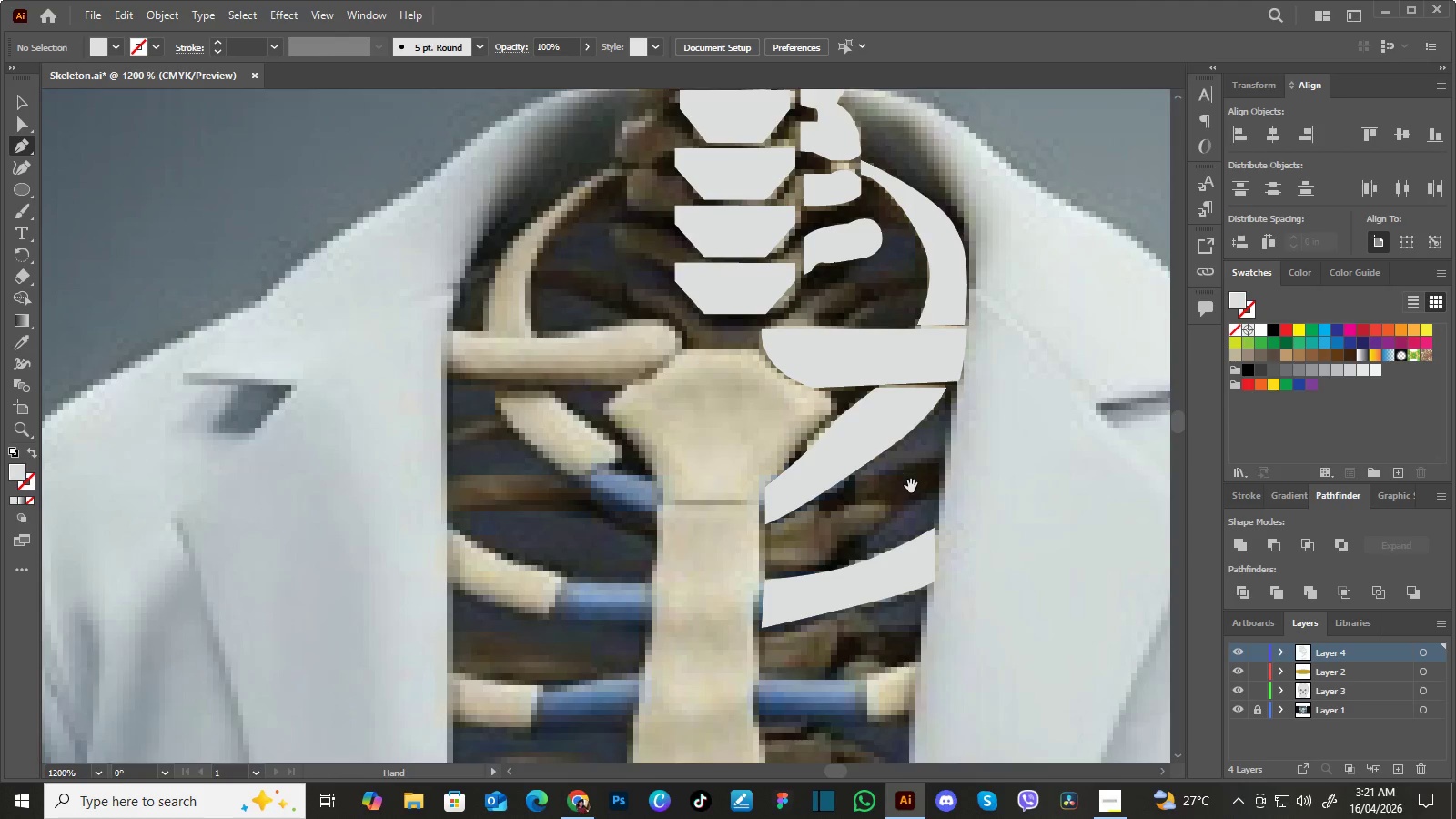 
left_click_drag(start_coordinate=[911, 486], to_coordinate=[913, 382])
 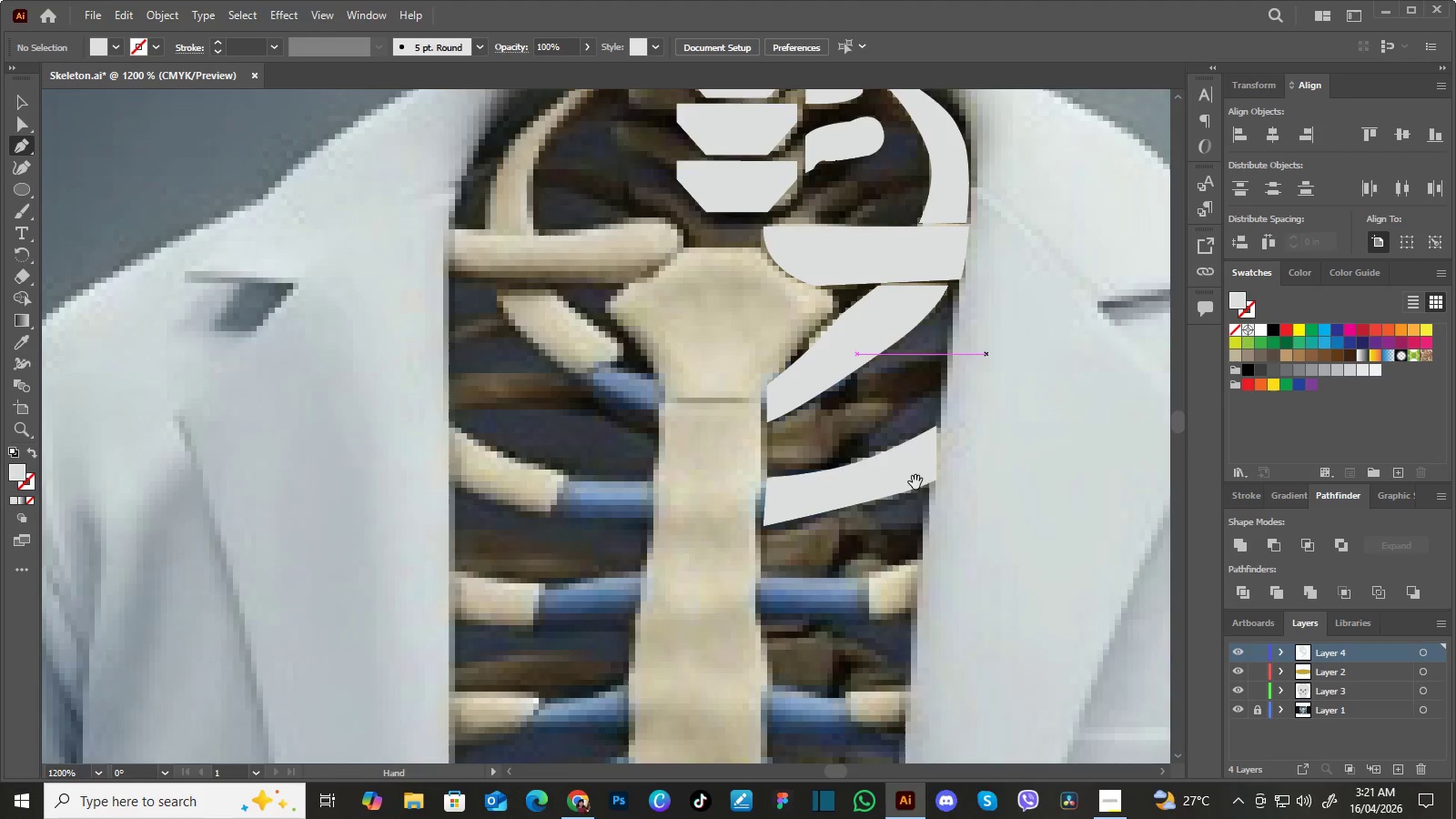 
hold_key(key=Space, duration=1.51)
 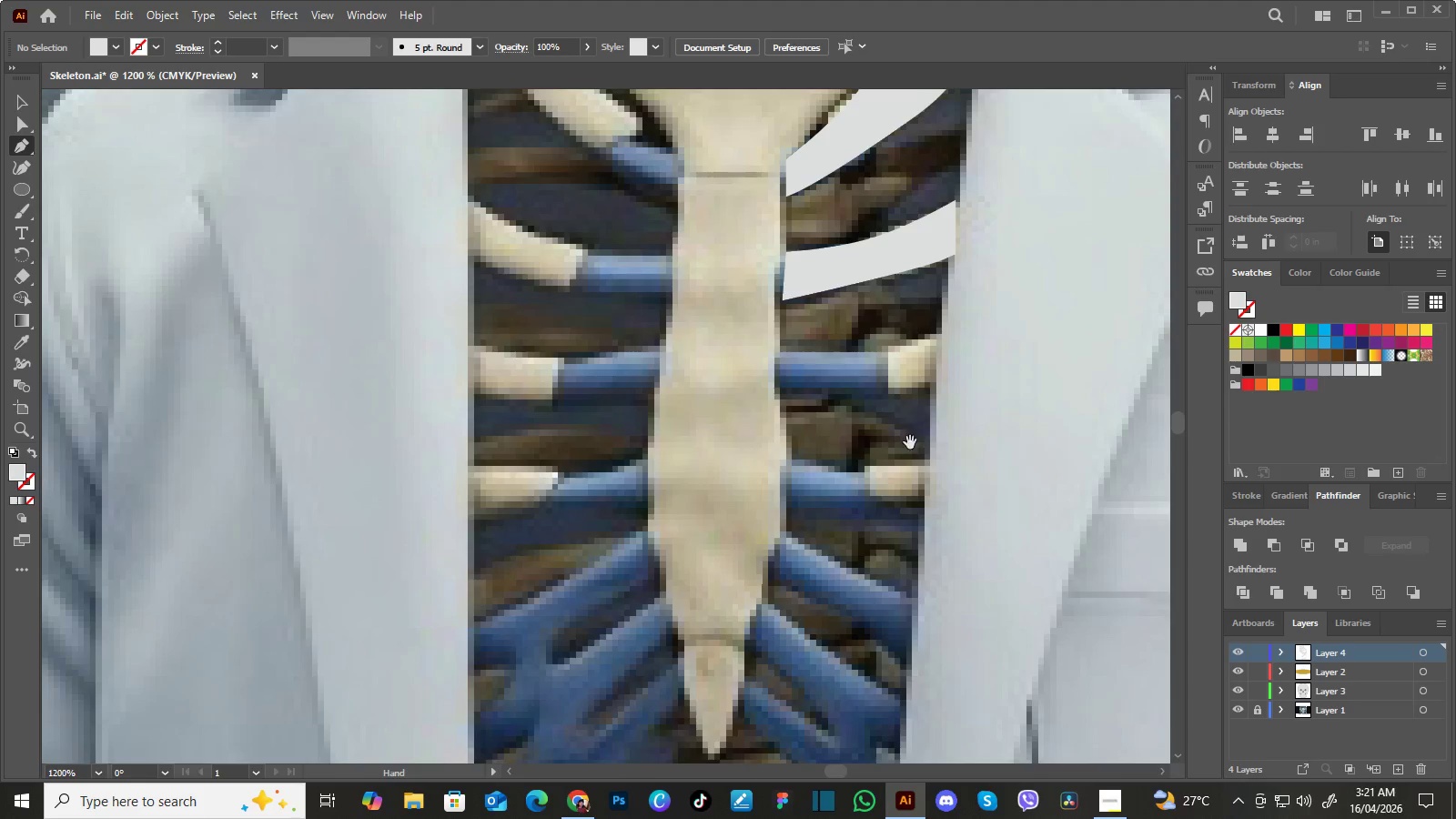 
left_click_drag(start_coordinate=[915, 490], to_coordinate=[920, 407])
 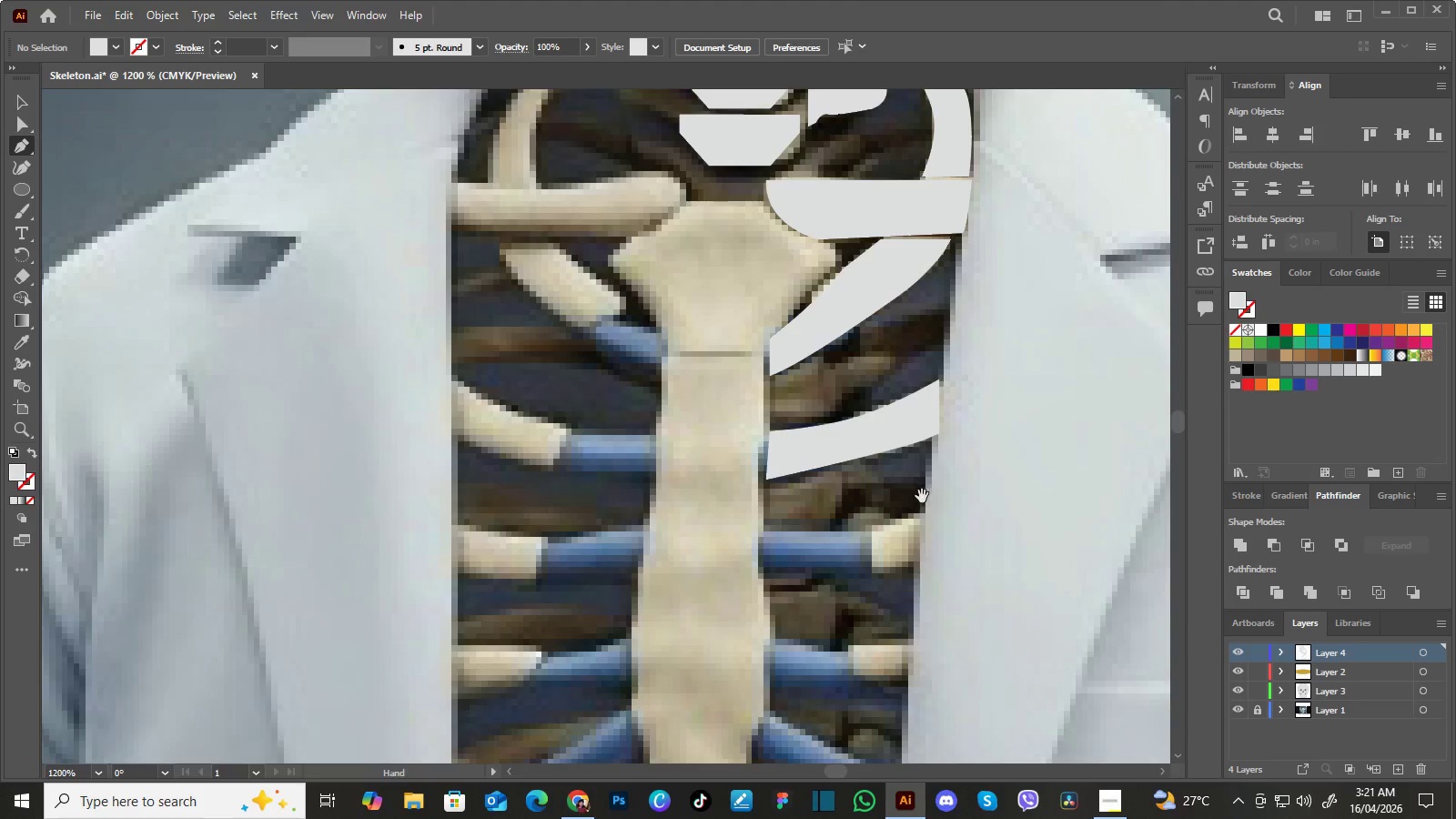 
left_click_drag(start_coordinate=[922, 496], to_coordinate=[927, 422])
 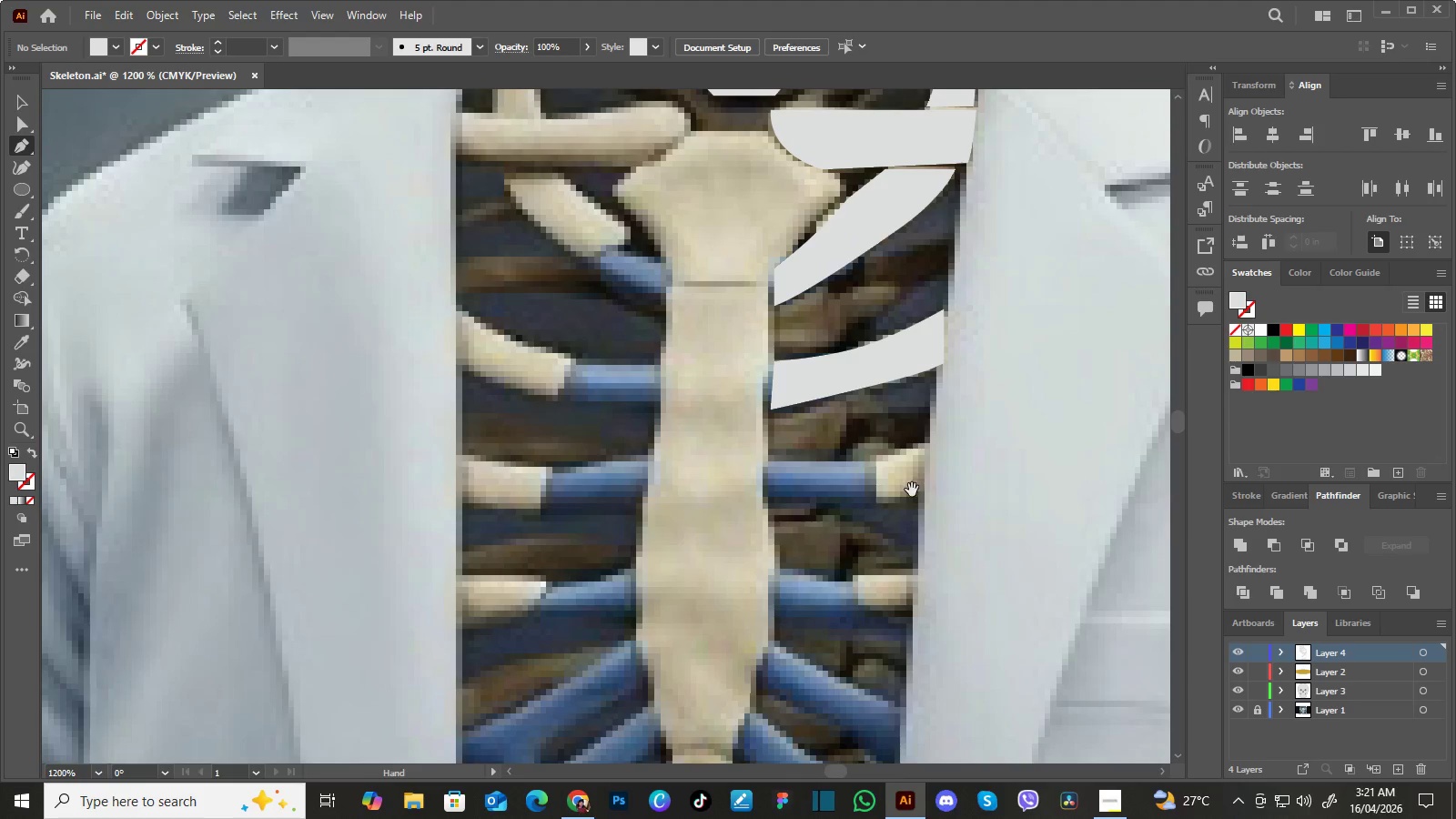 
left_click_drag(start_coordinate=[912, 490], to_coordinate=[917, 425])
 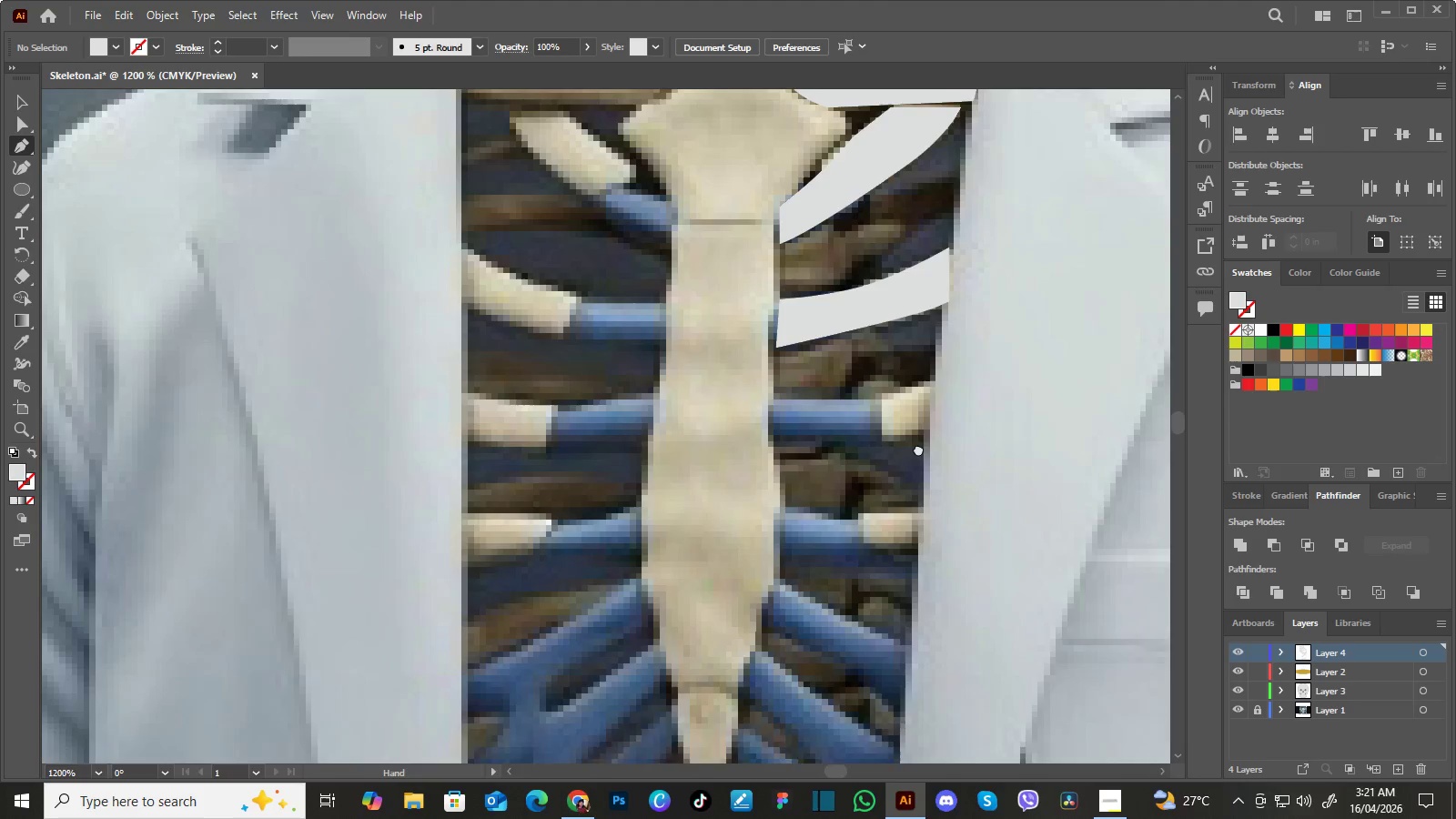 
left_click_drag(start_coordinate=[918, 425], to_coordinate=[925, 380])
 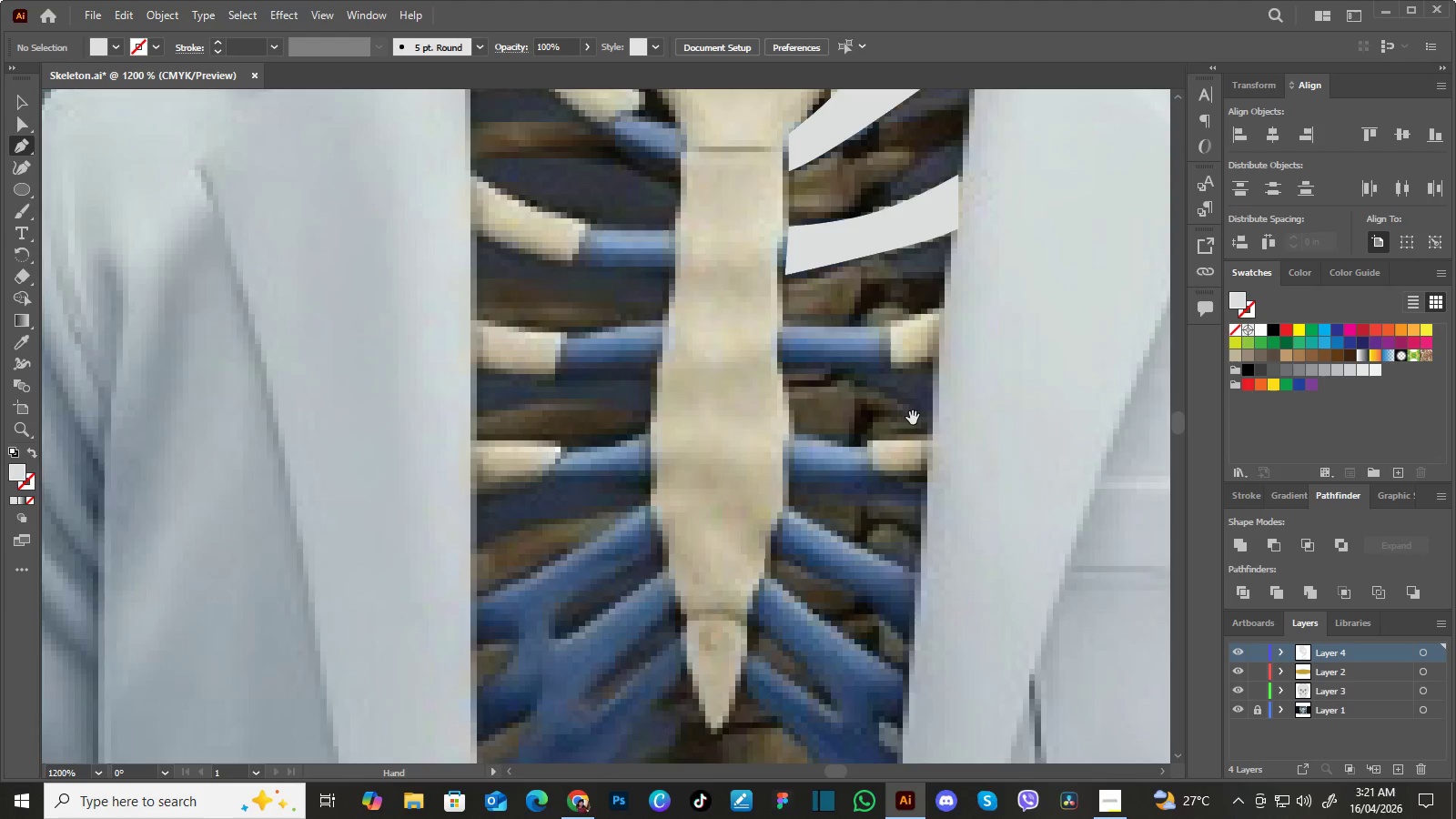 
hold_key(key=Space, duration=1.05)
 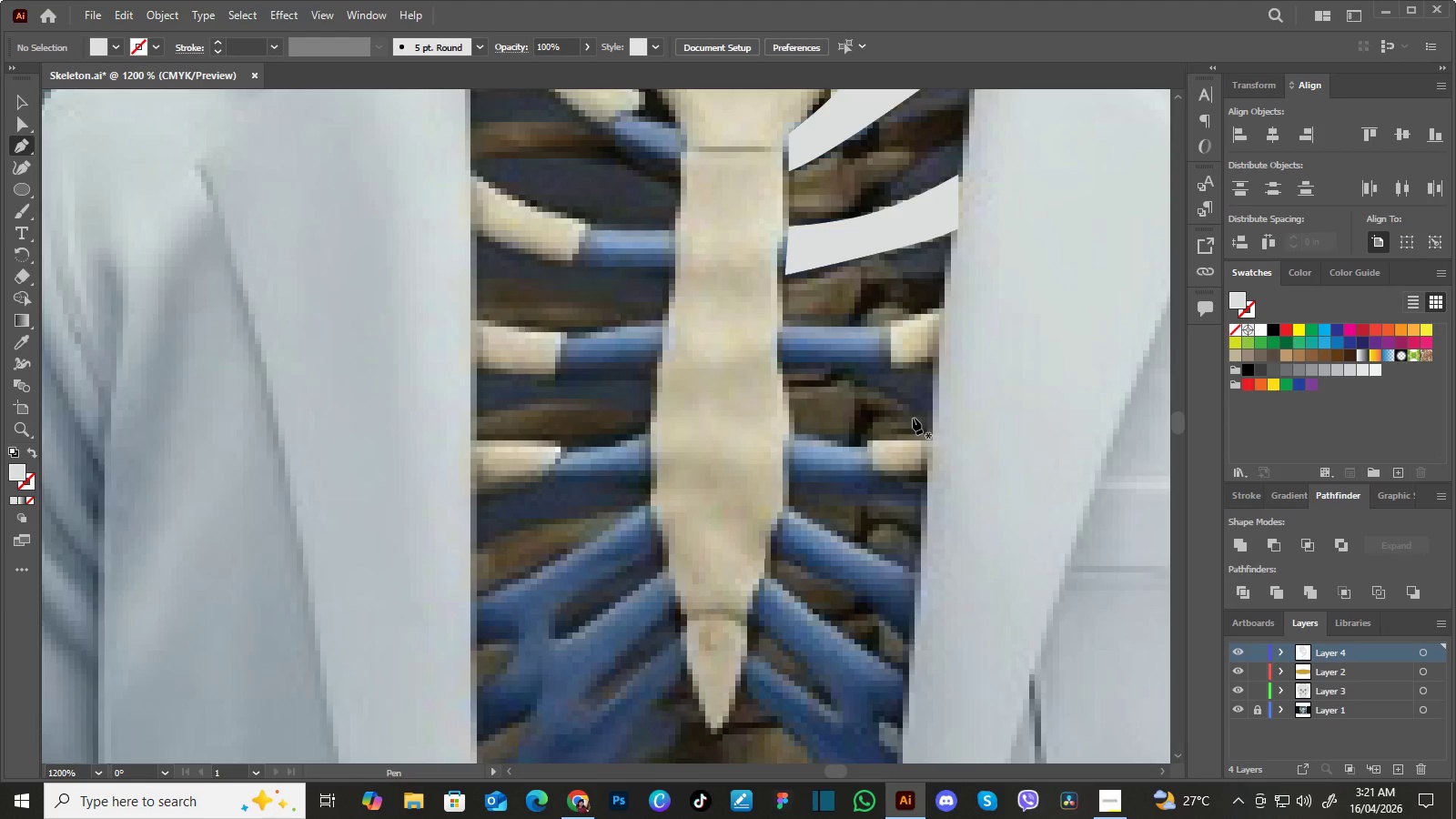 
left_click_drag(start_coordinate=[909, 443], to_coordinate=[913, 418])
 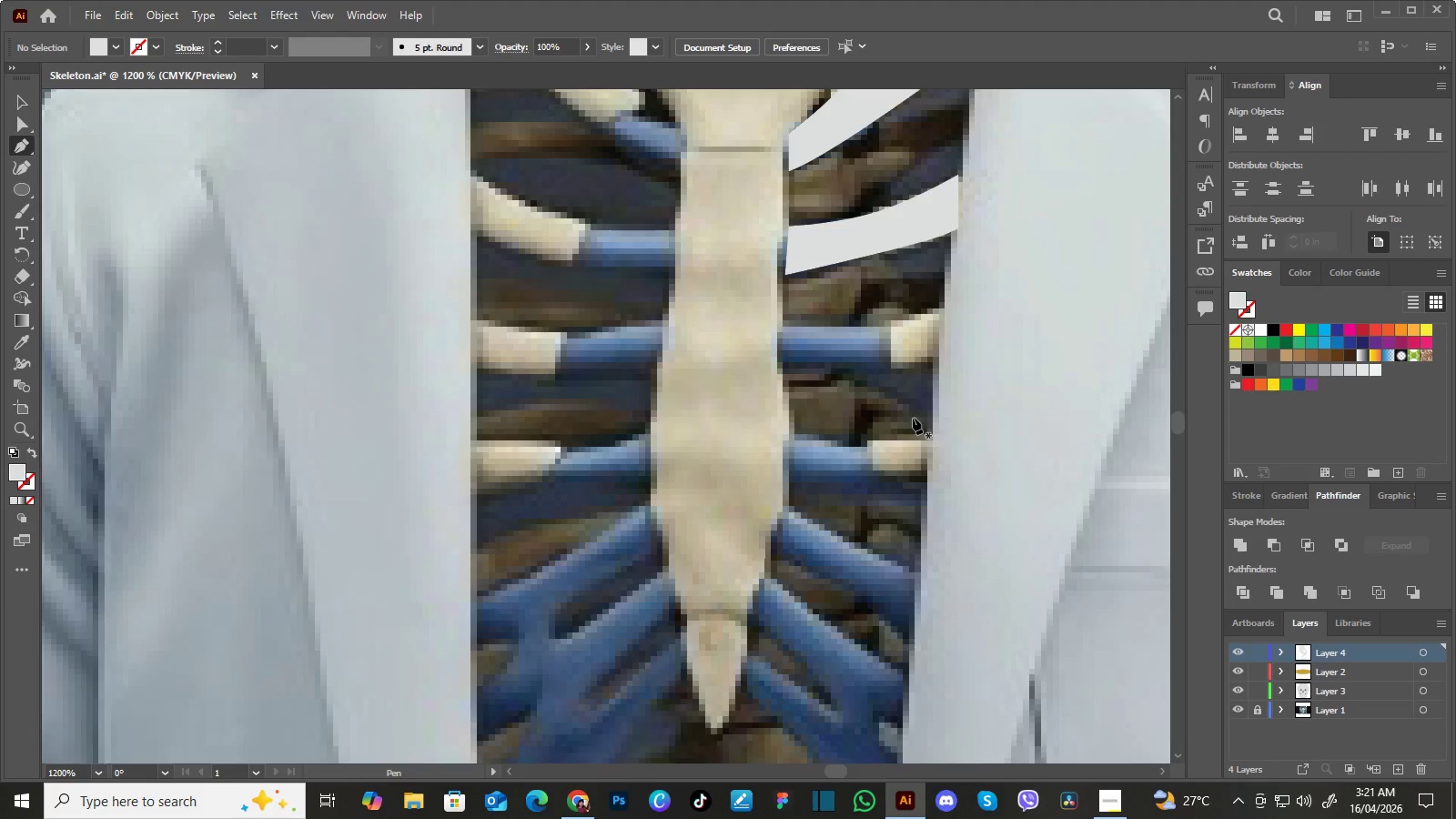 
key(P)
 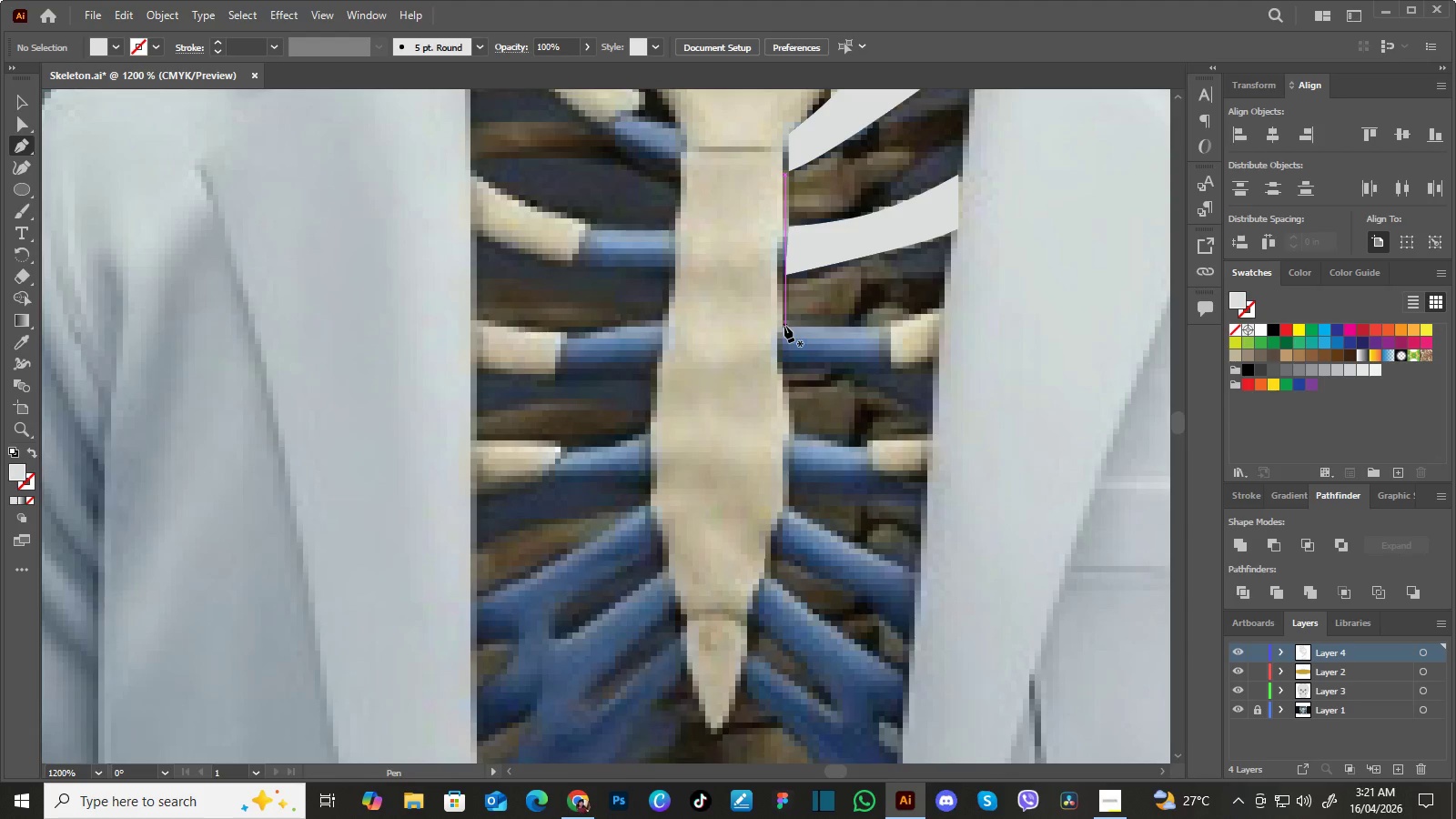 
left_click([784, 326])
 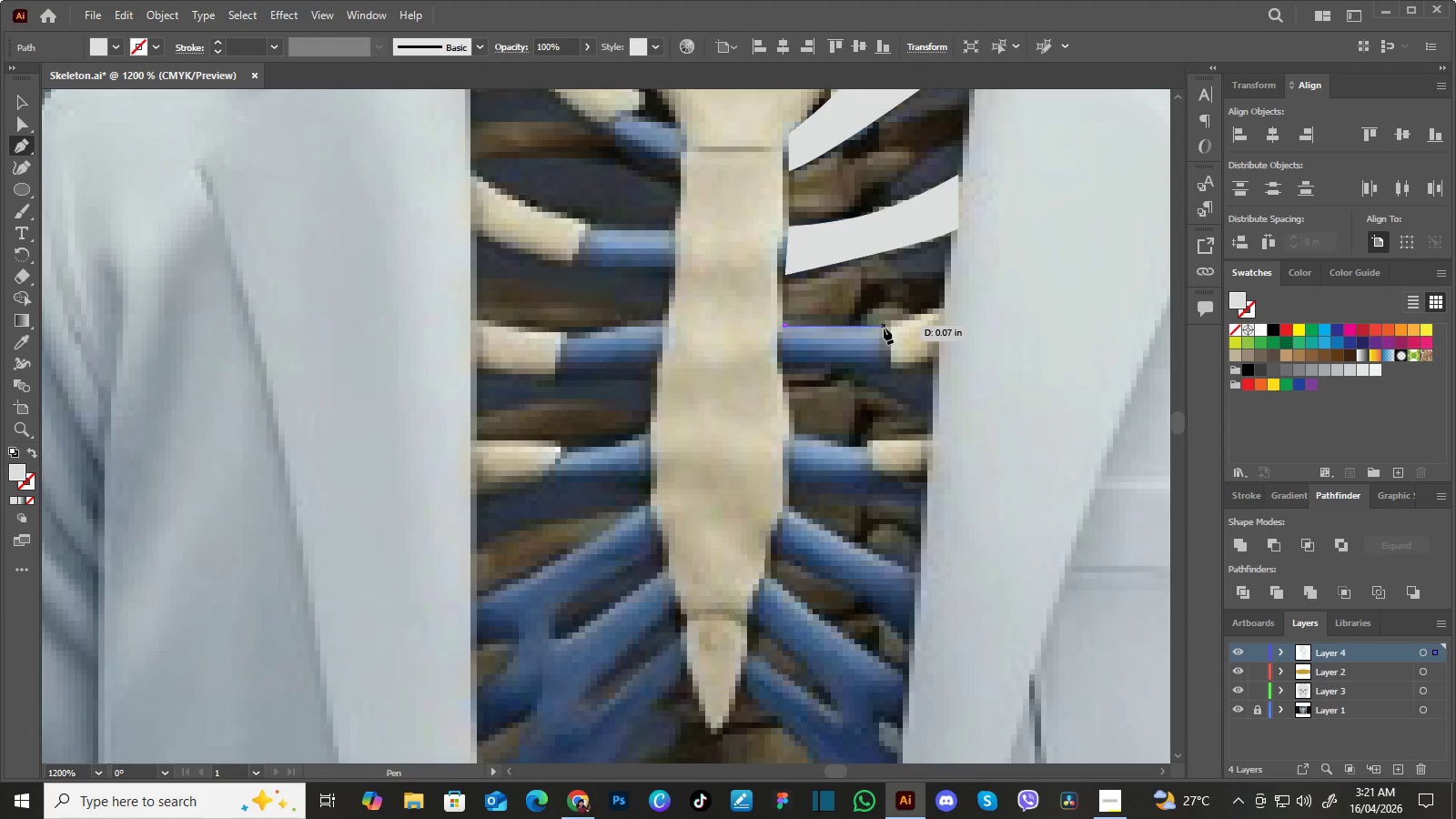 
left_click([885, 326])
 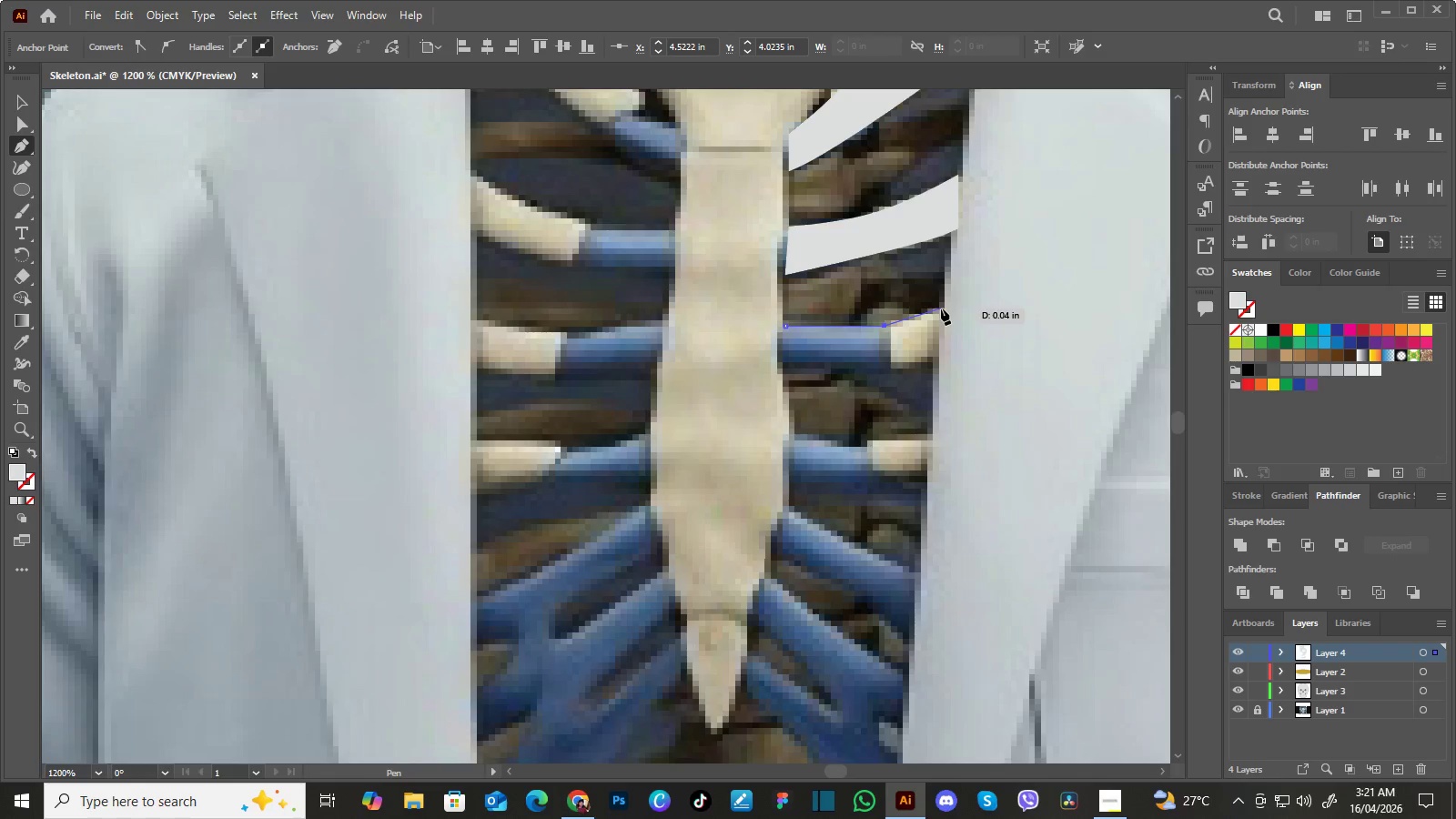 
left_click_drag(start_coordinate=[941, 308], to_coordinate=[953, 299])
 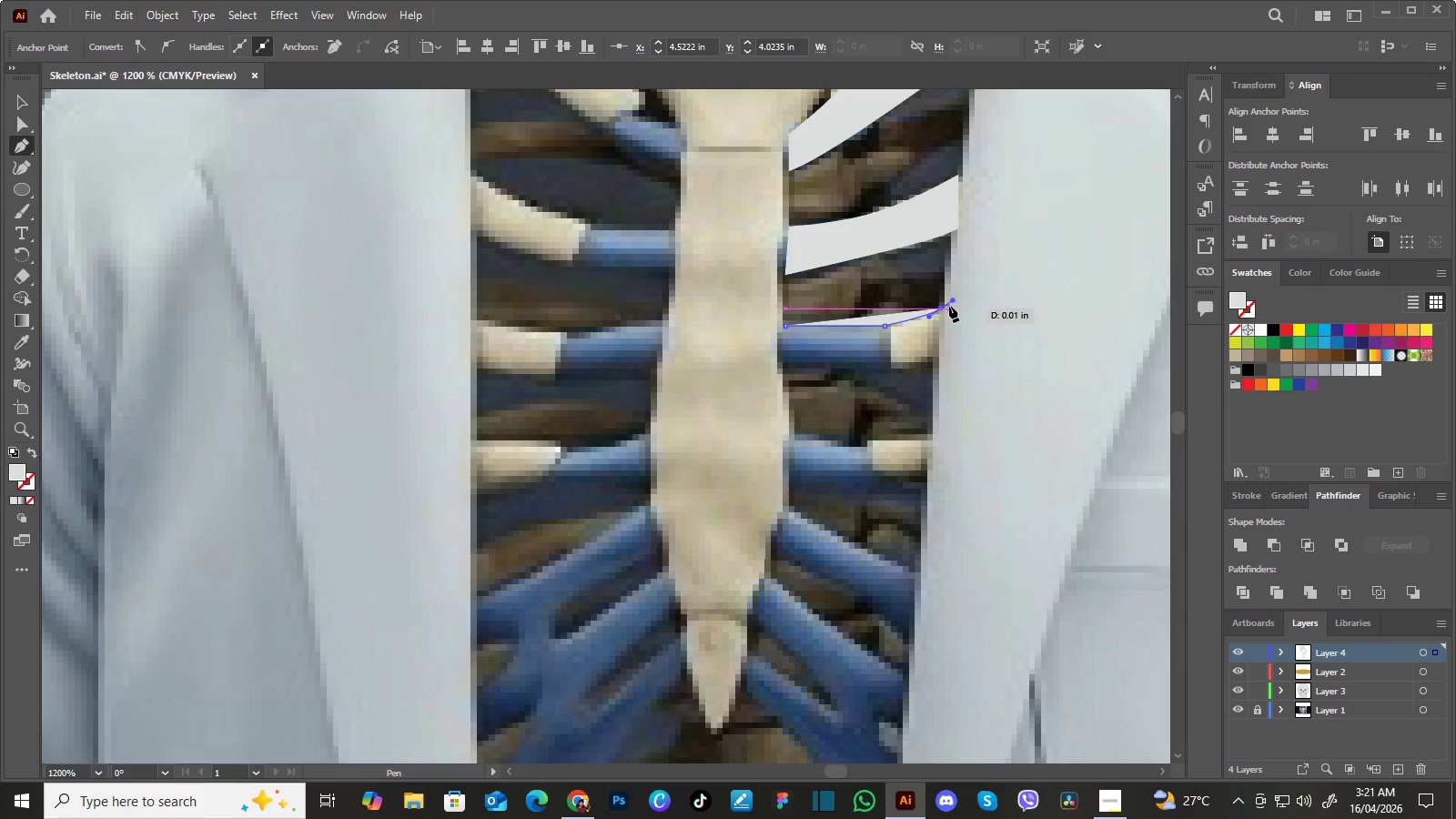 
hold_key(key=AltLeft, duration=0.62)
left_click([942, 308])
 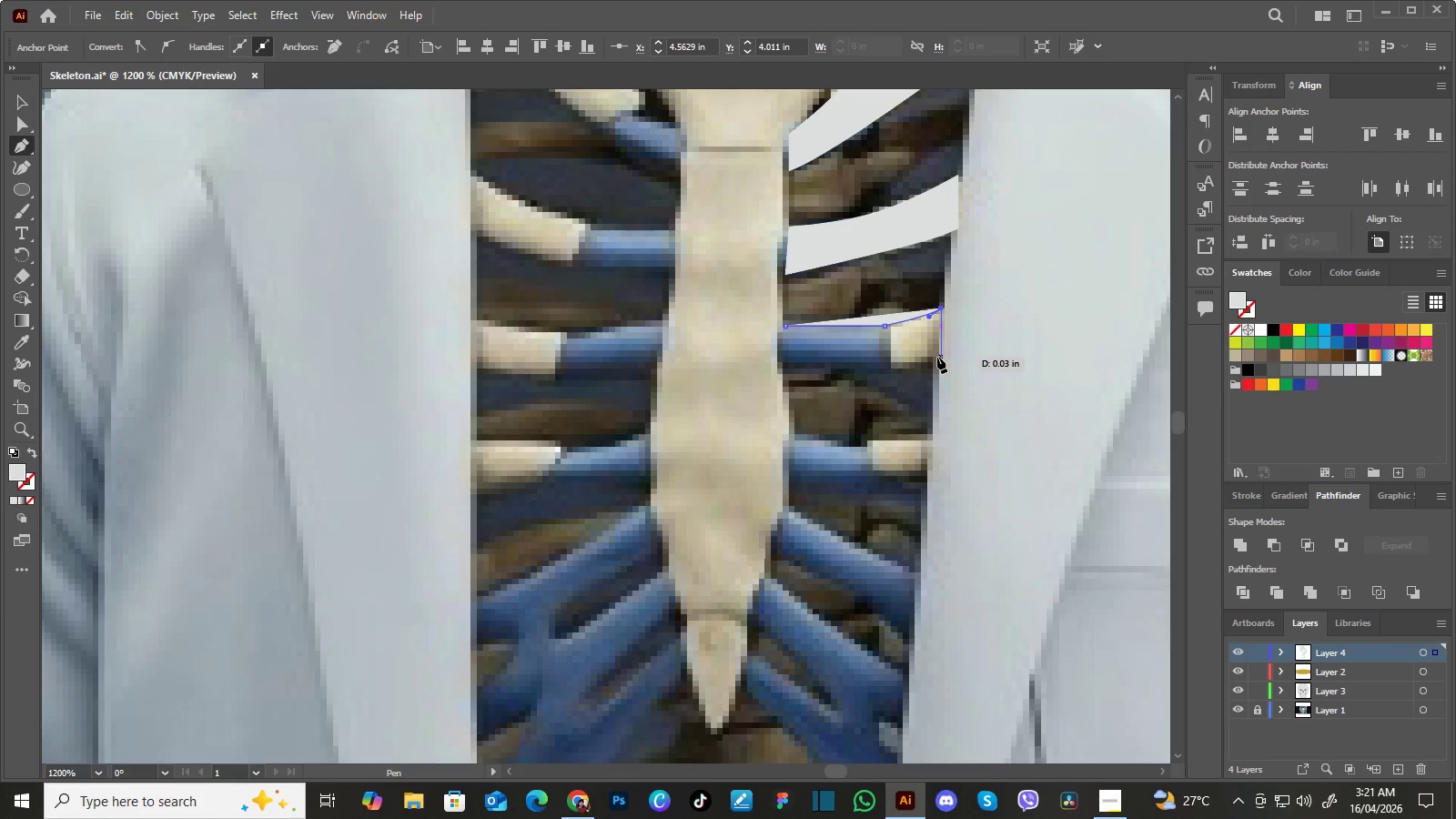 
left_click([936, 358])
 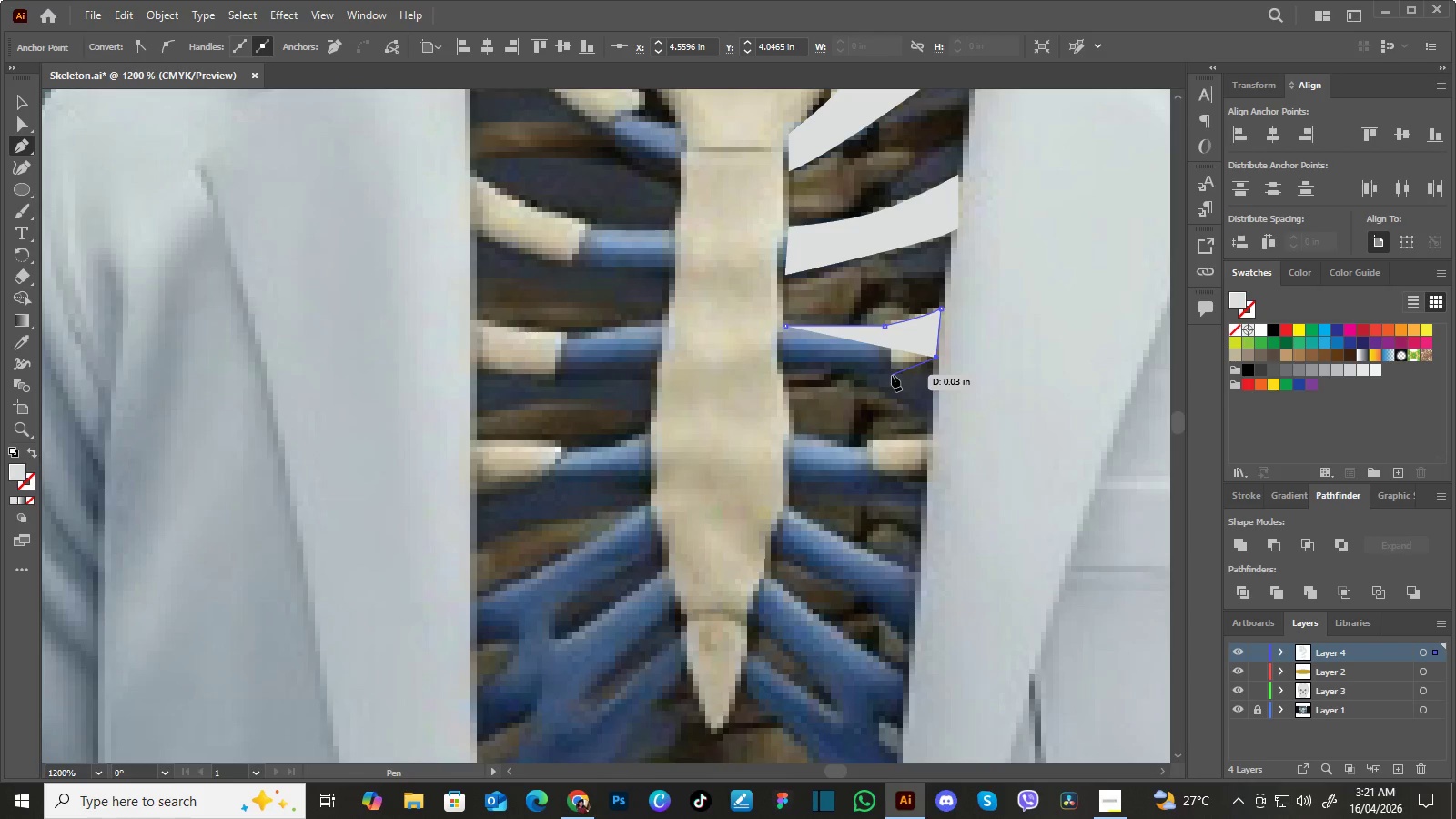 
left_click_drag(start_coordinate=[892, 375], to_coordinate=[876, 375])
 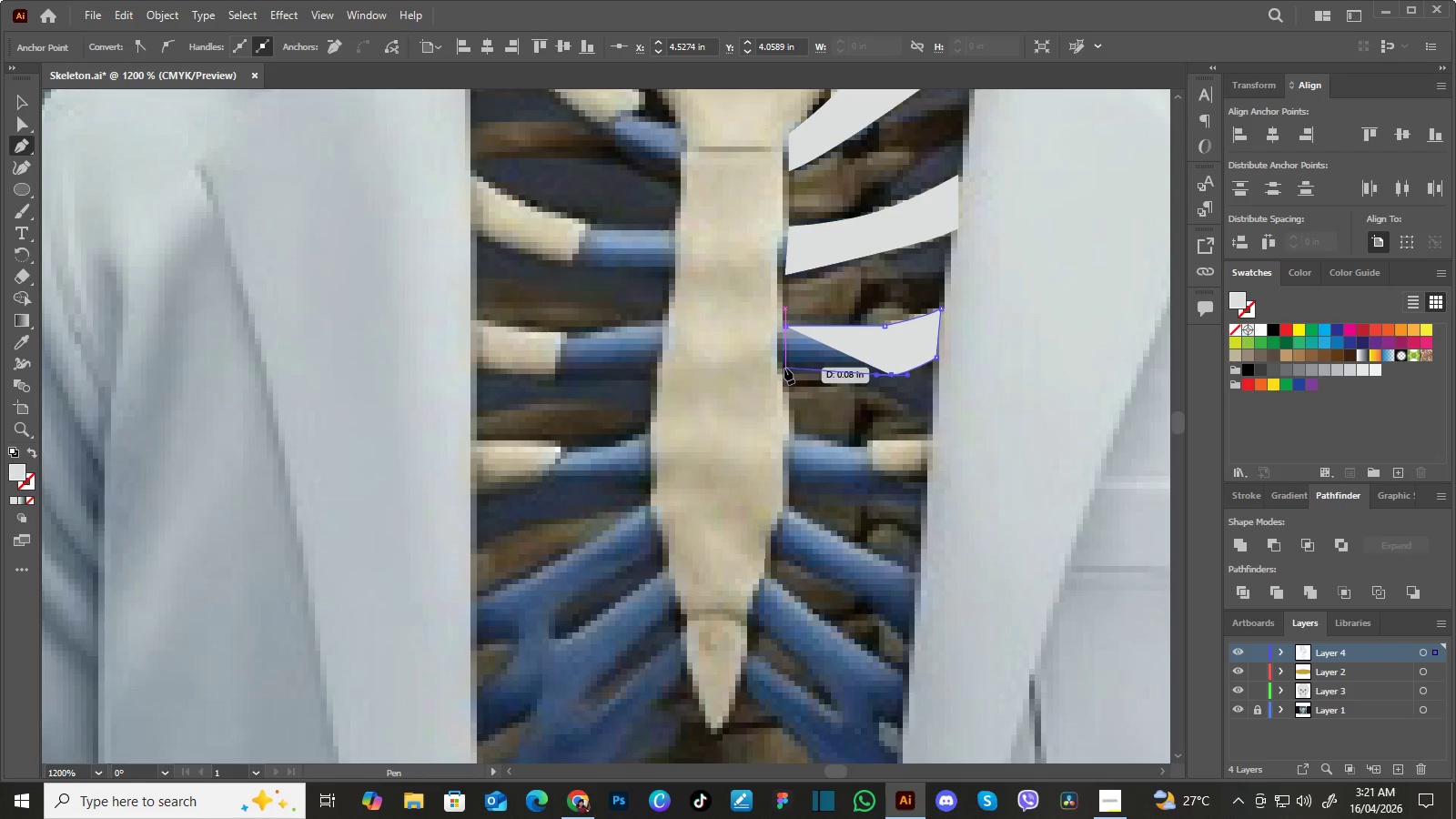 
left_click([784, 368])
 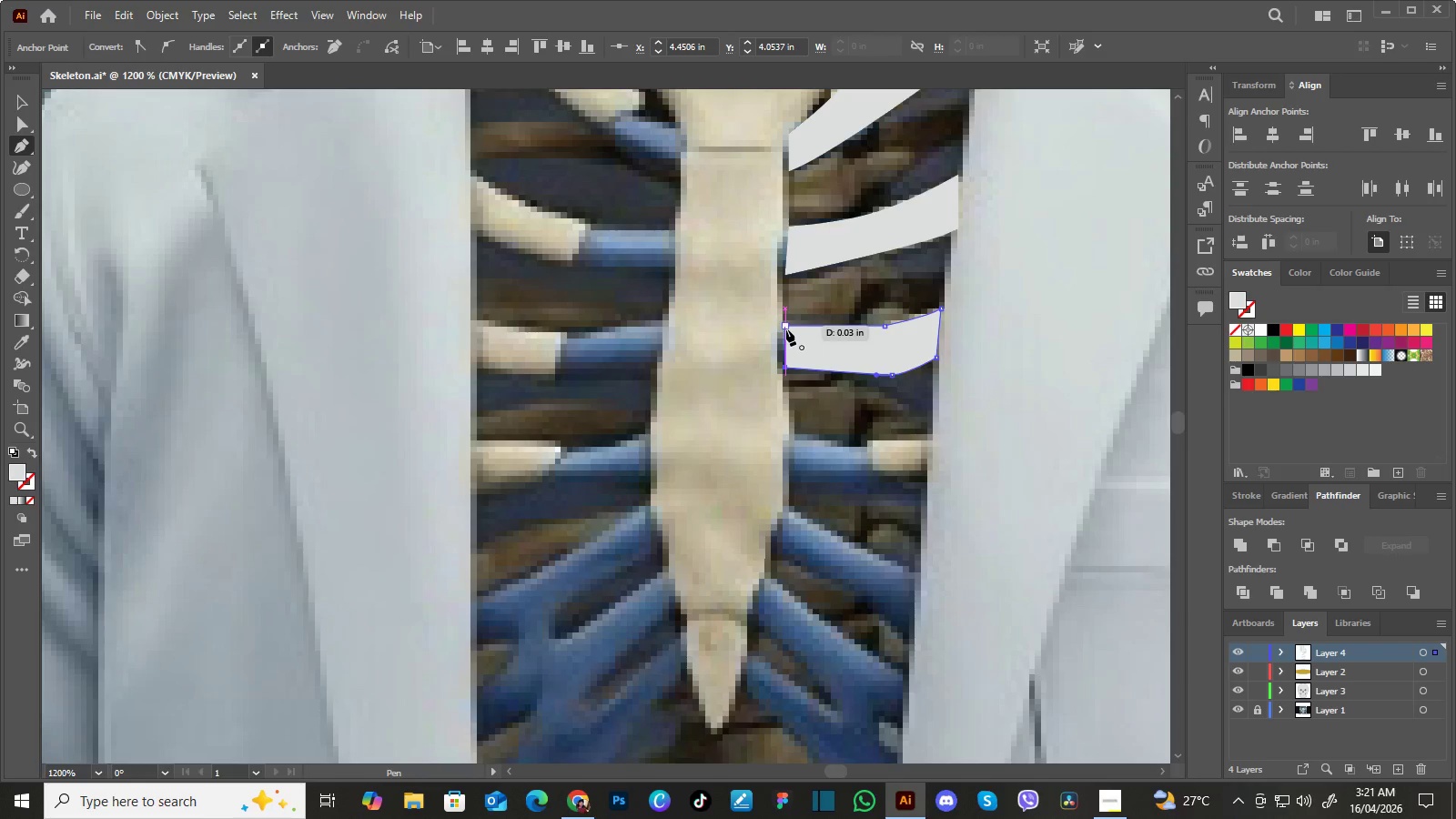 
left_click([786, 327])
 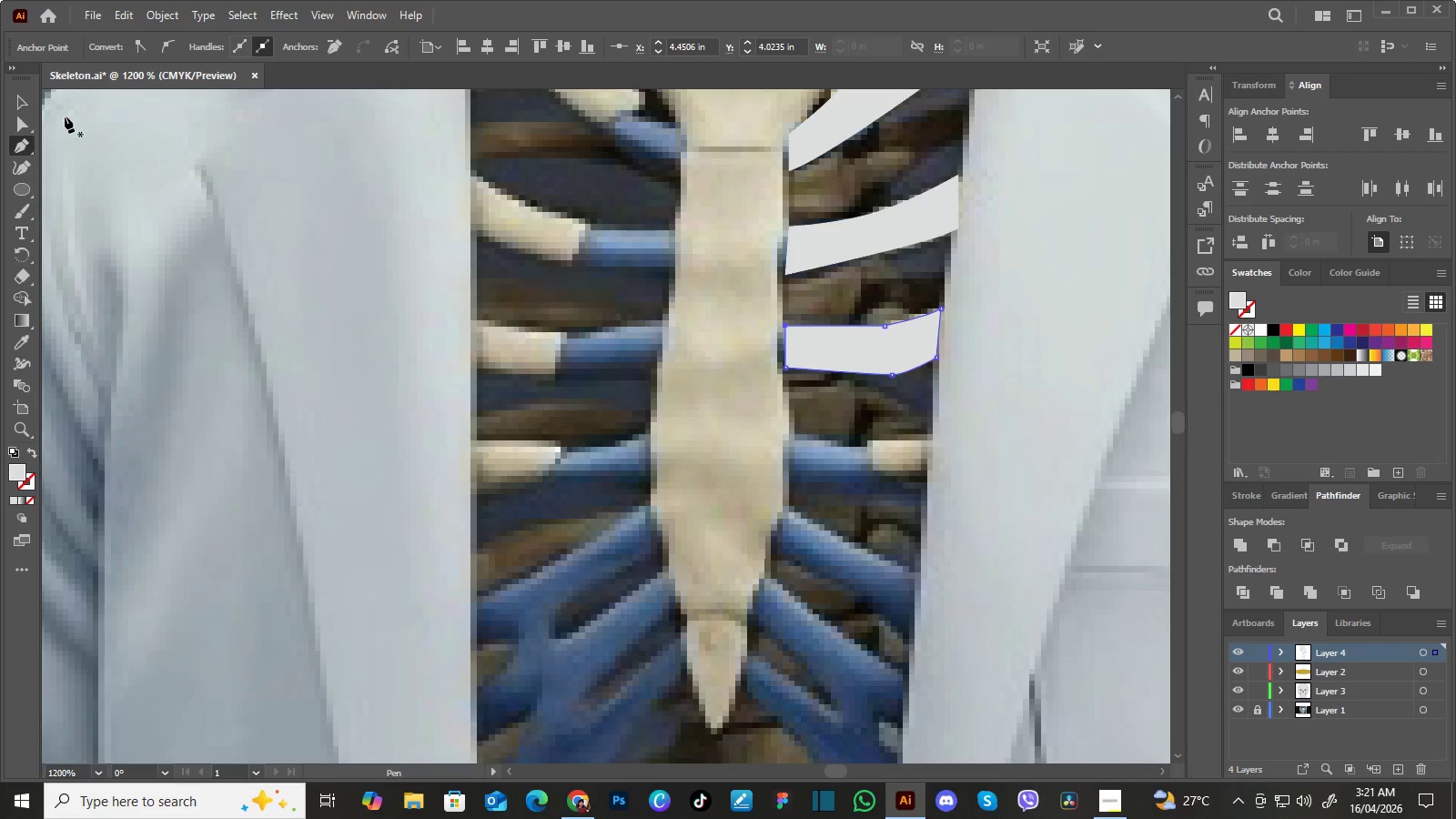 
left_click([27, 104])
 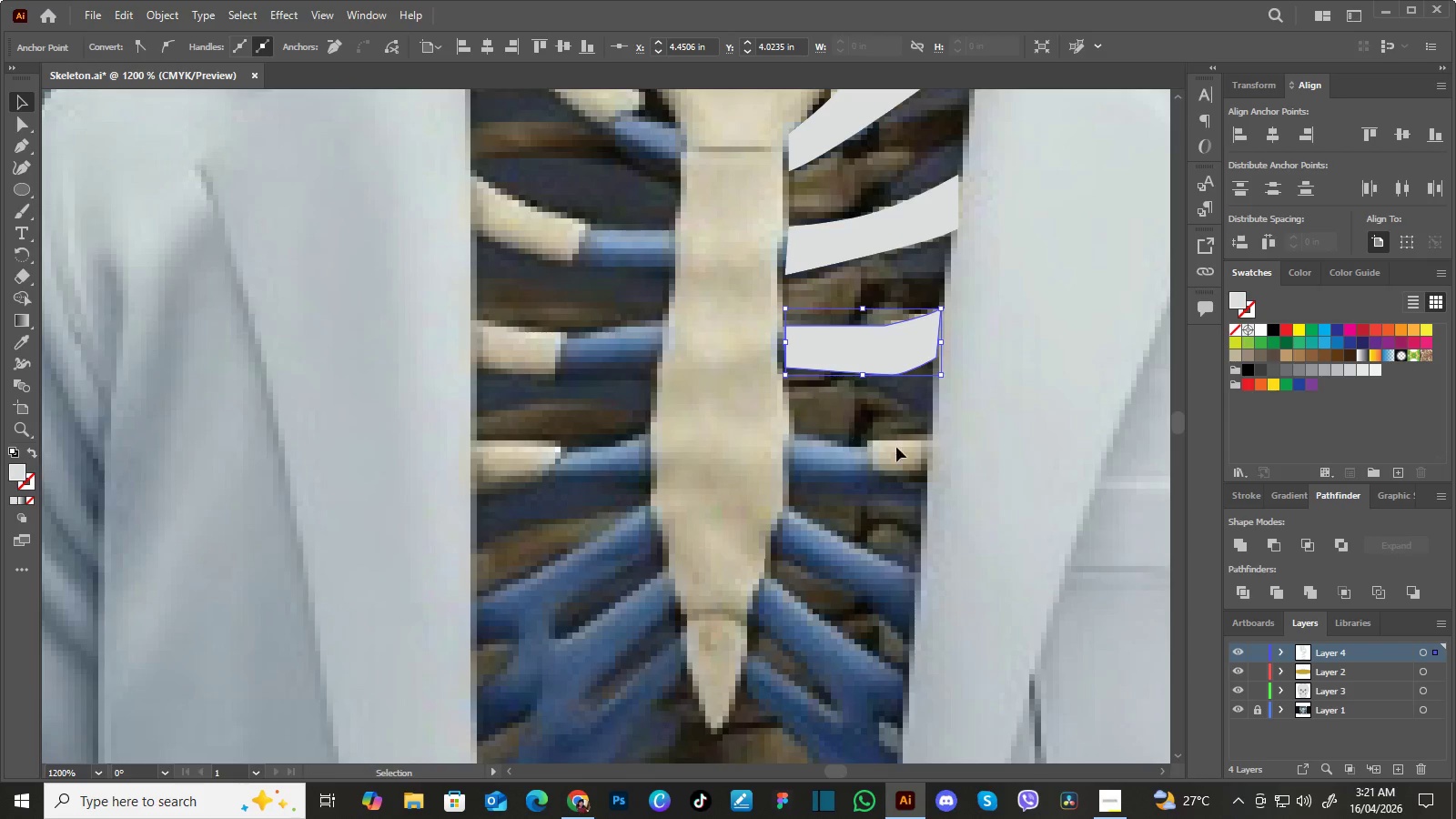 
left_click([907, 454])
 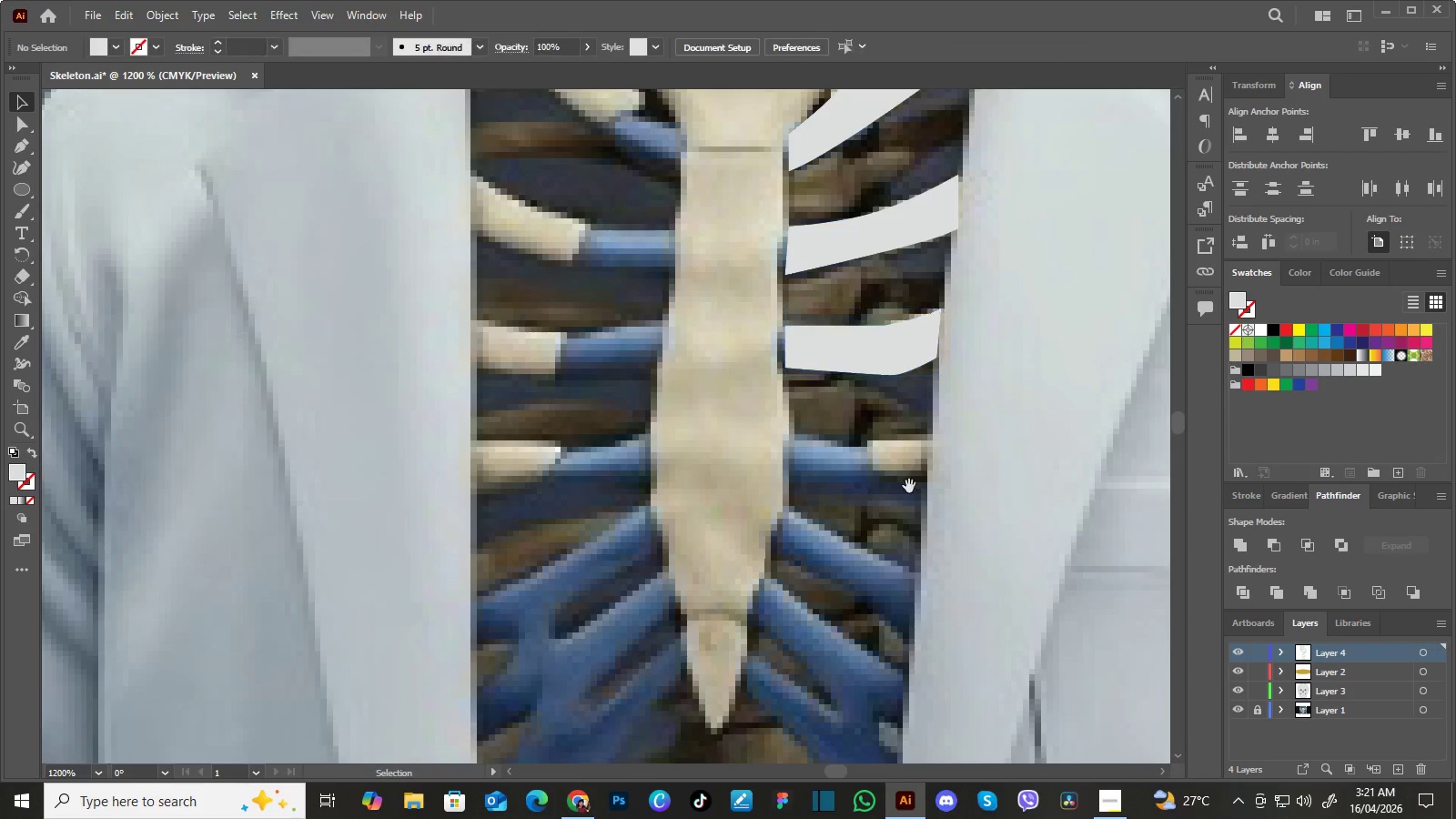 
hold_key(key=Space, duration=0.98)
 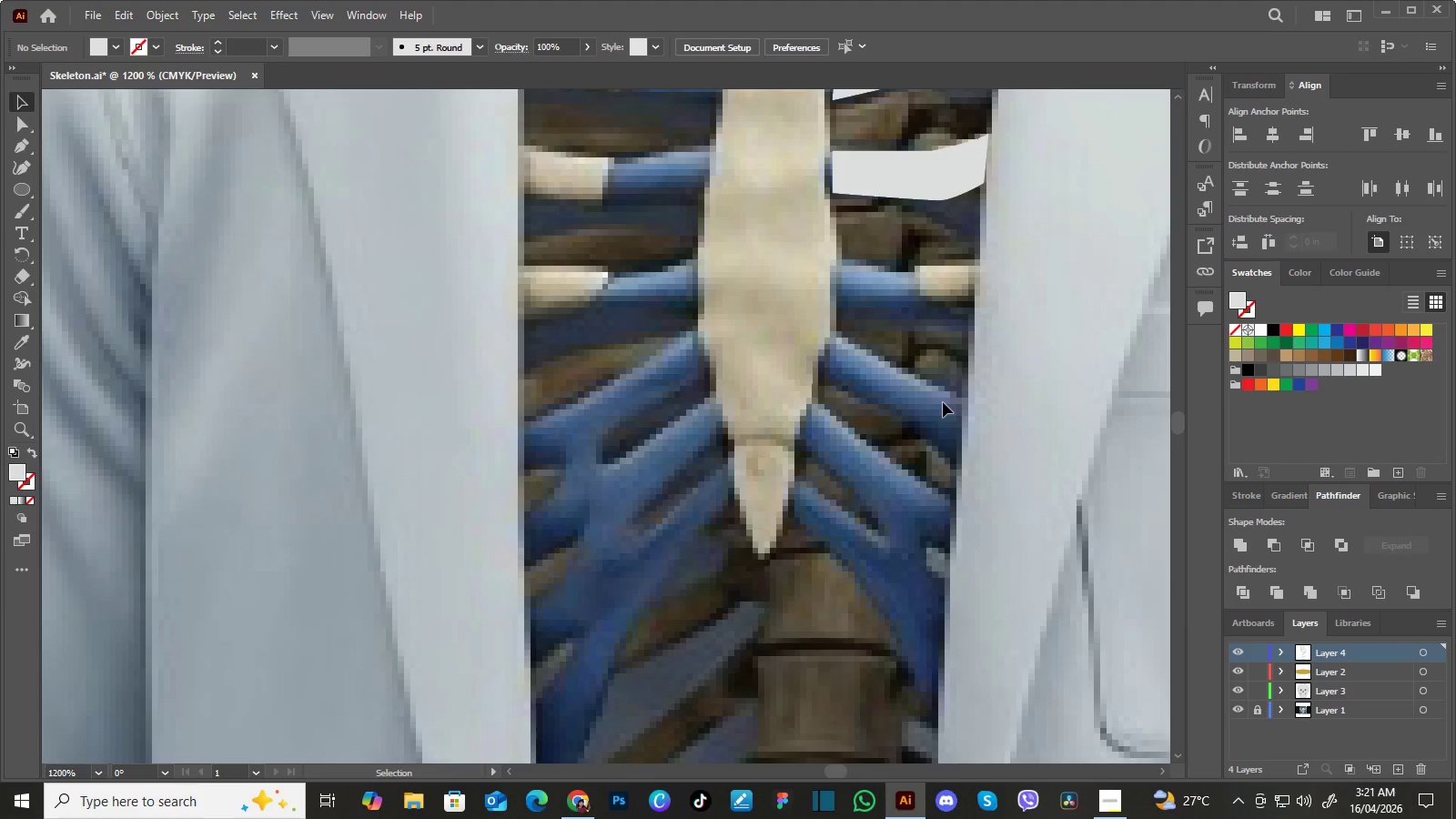 
left_click_drag(start_coordinate=[917, 522], to_coordinate=[925, 376])
 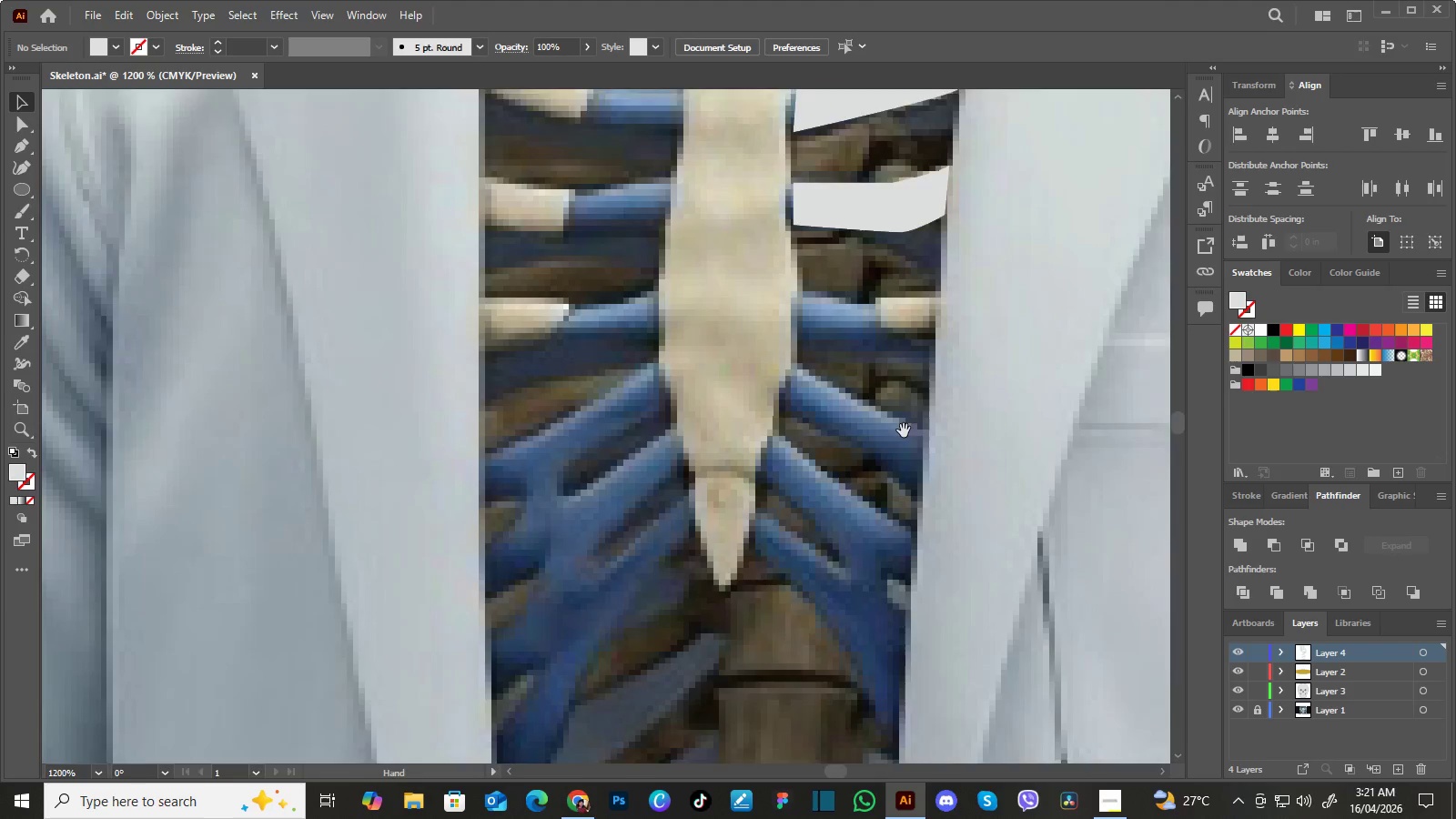 
left_click_drag(start_coordinate=[901, 435], to_coordinate=[943, 402])
 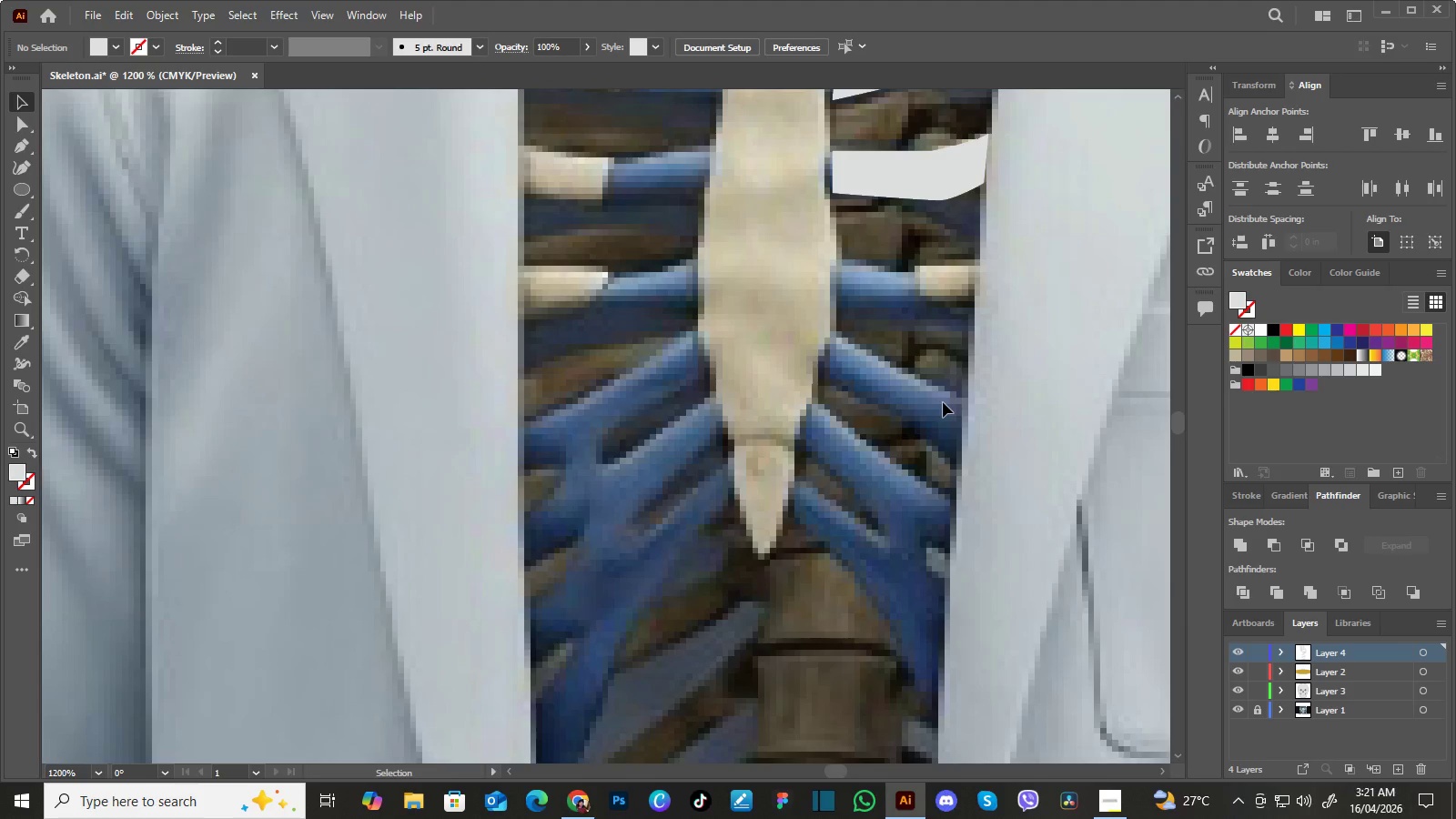 
key(P)
 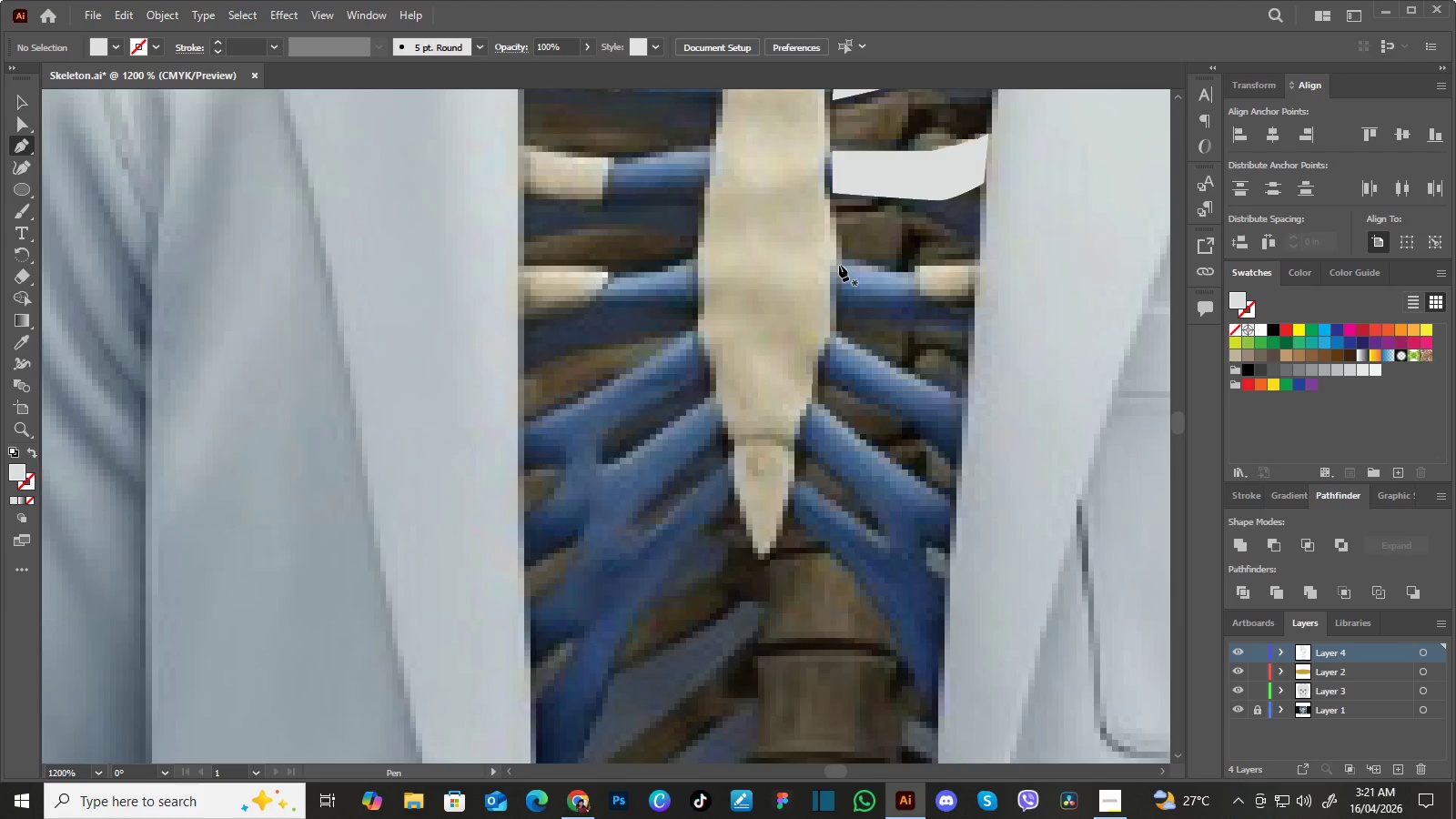 
left_click([839, 268])
 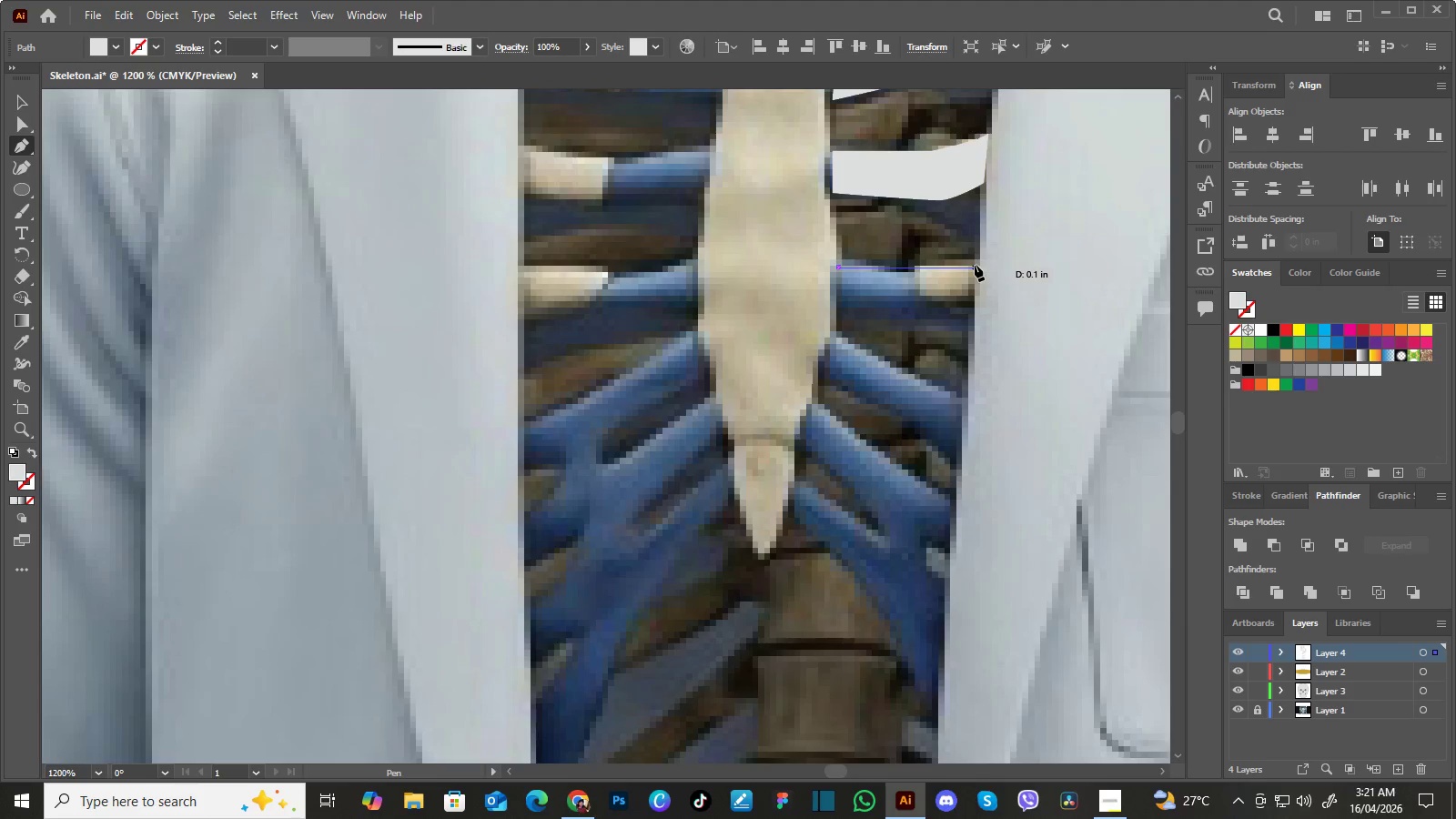 
left_click([975, 265])
 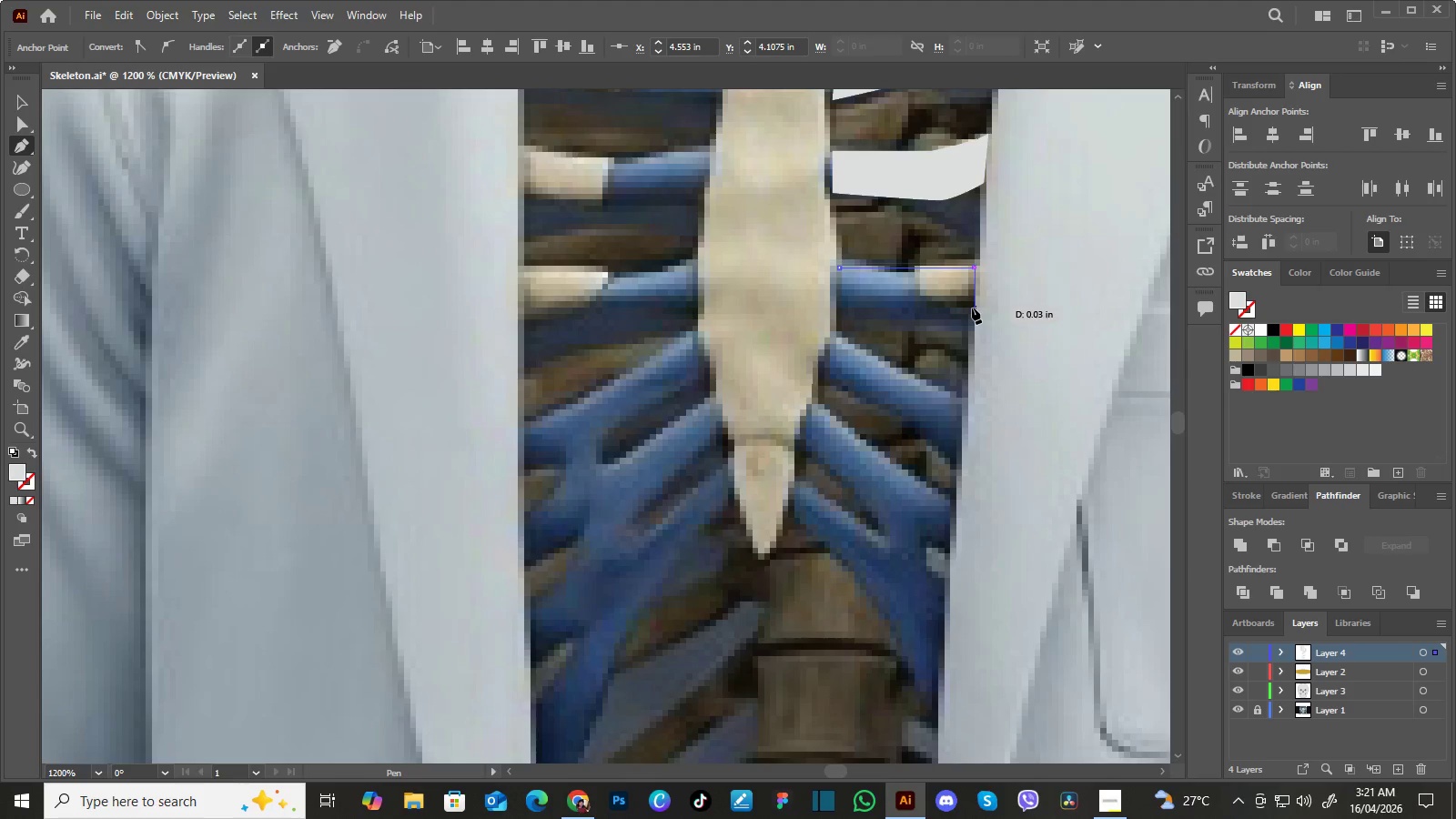 
left_click([971, 311])
 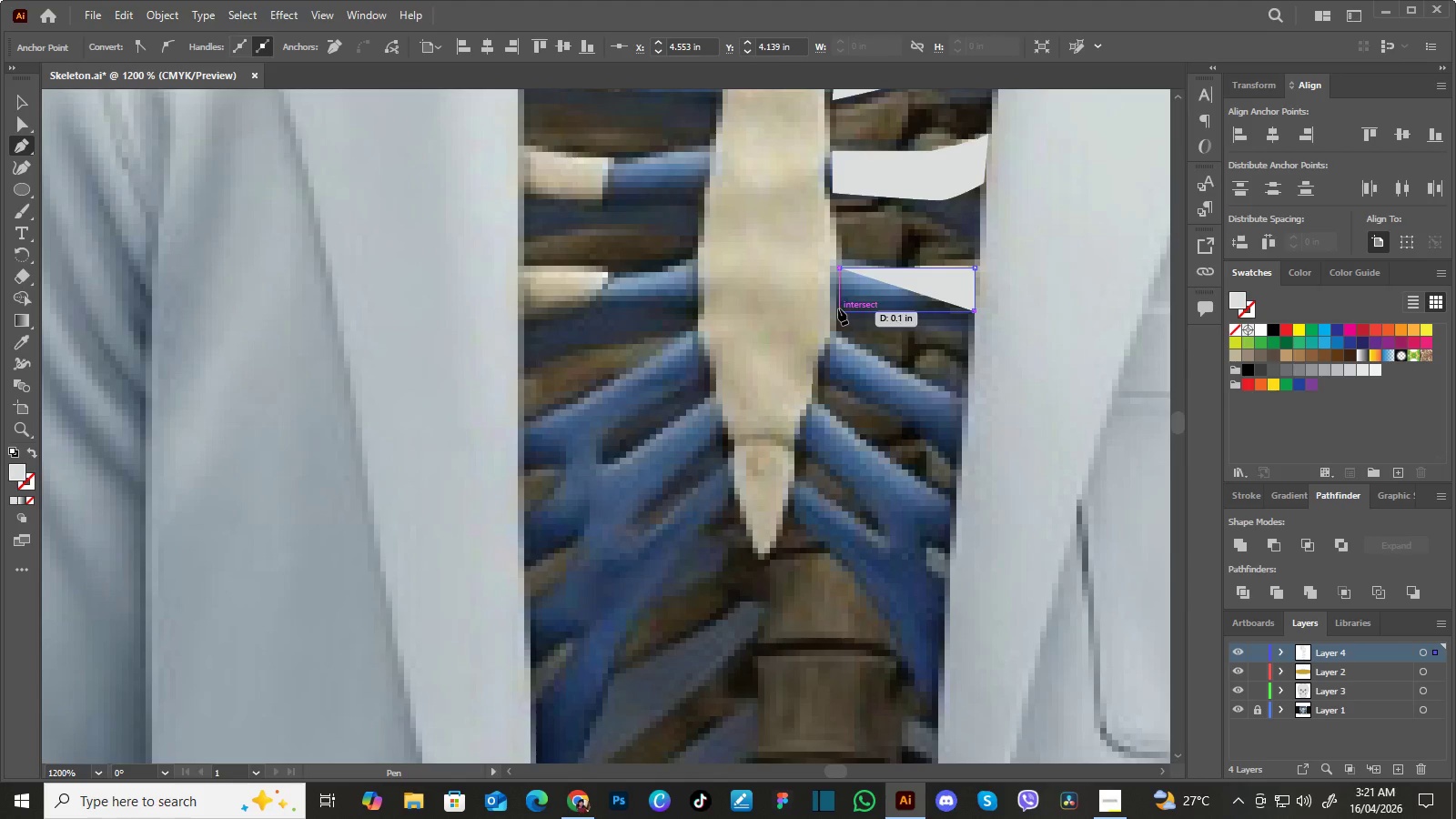 
left_click([837, 308])
 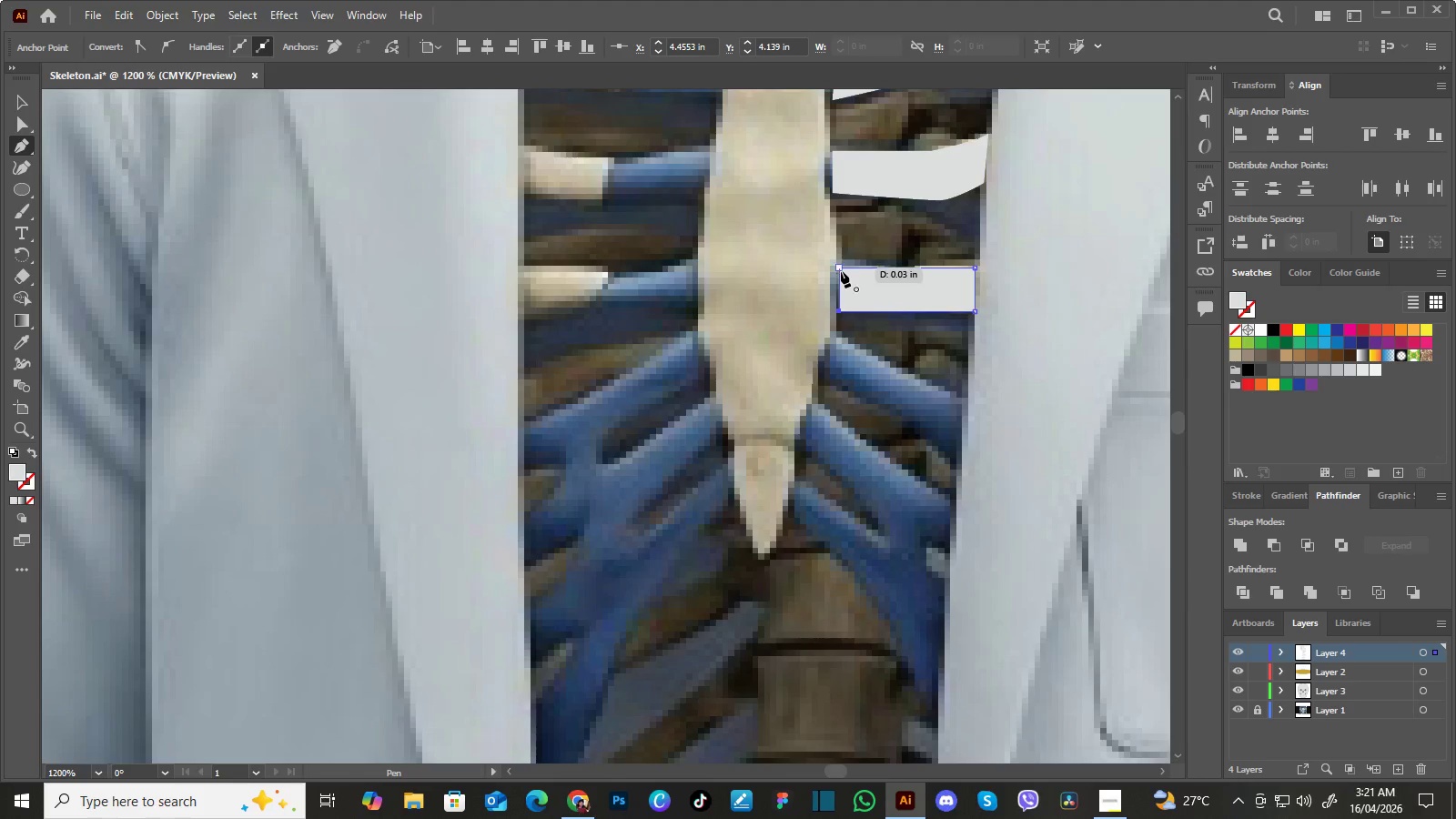 
left_click([838, 268])
 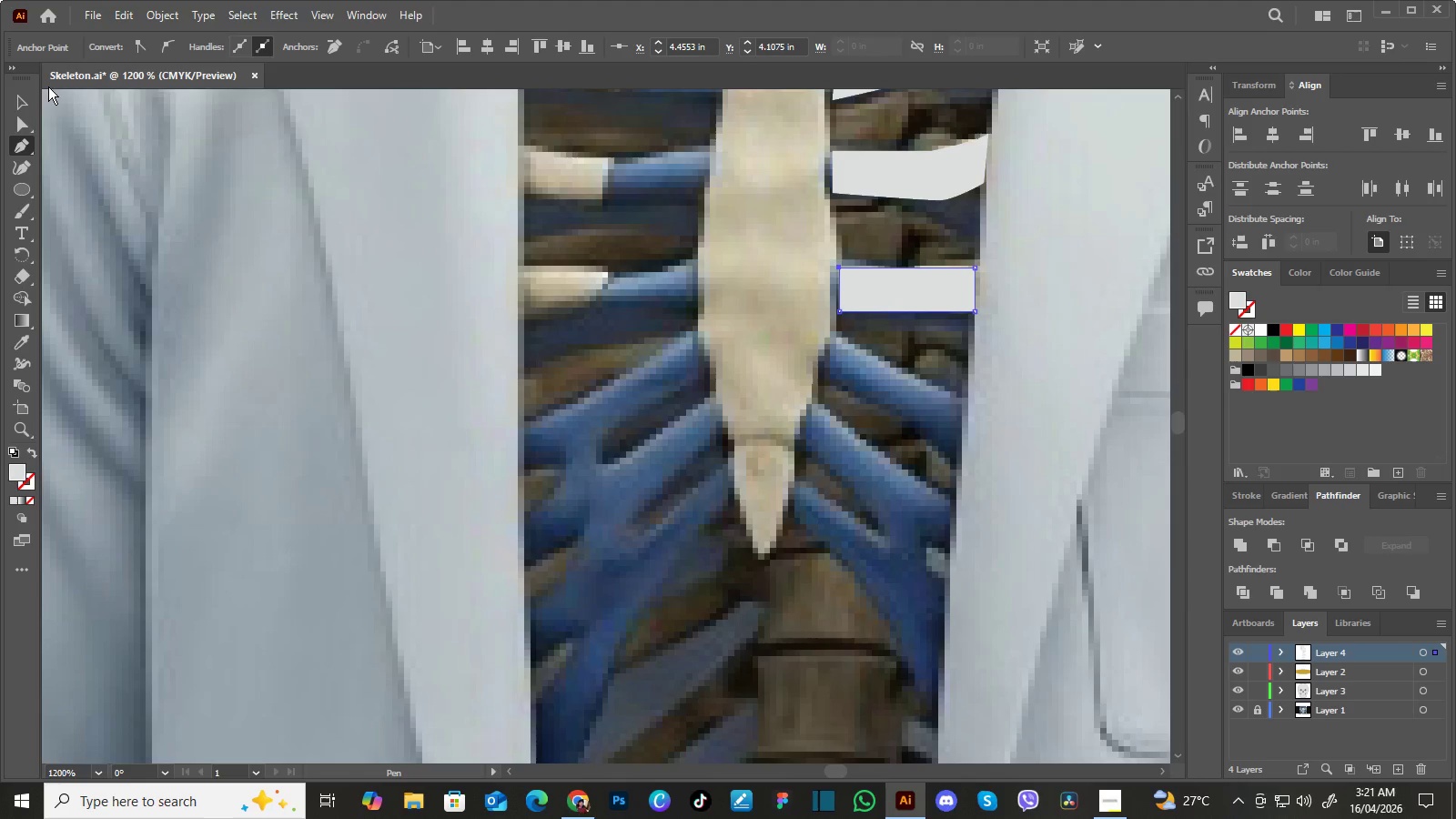 
left_click([25, 98])
 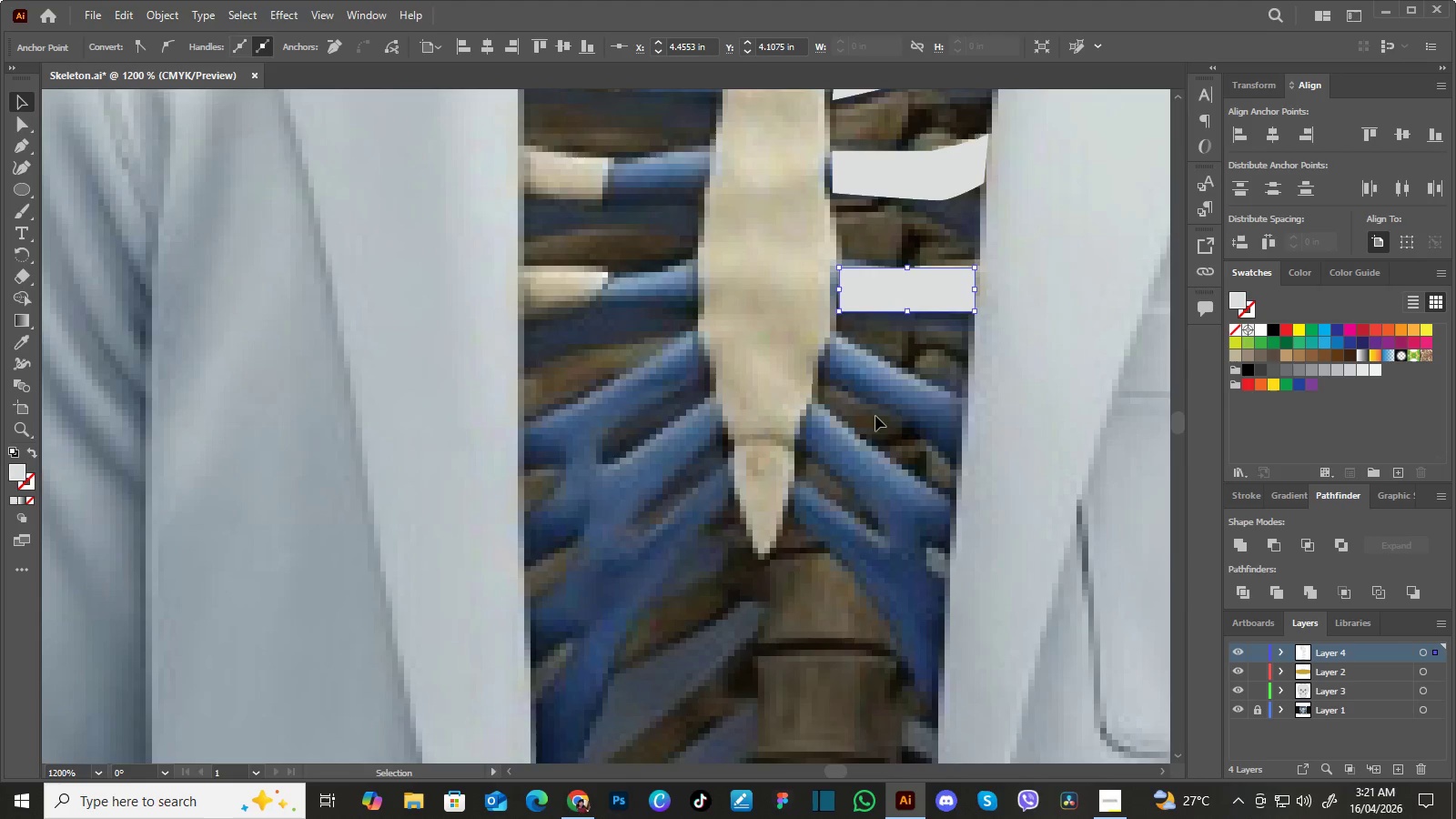 
left_click([885, 417])
 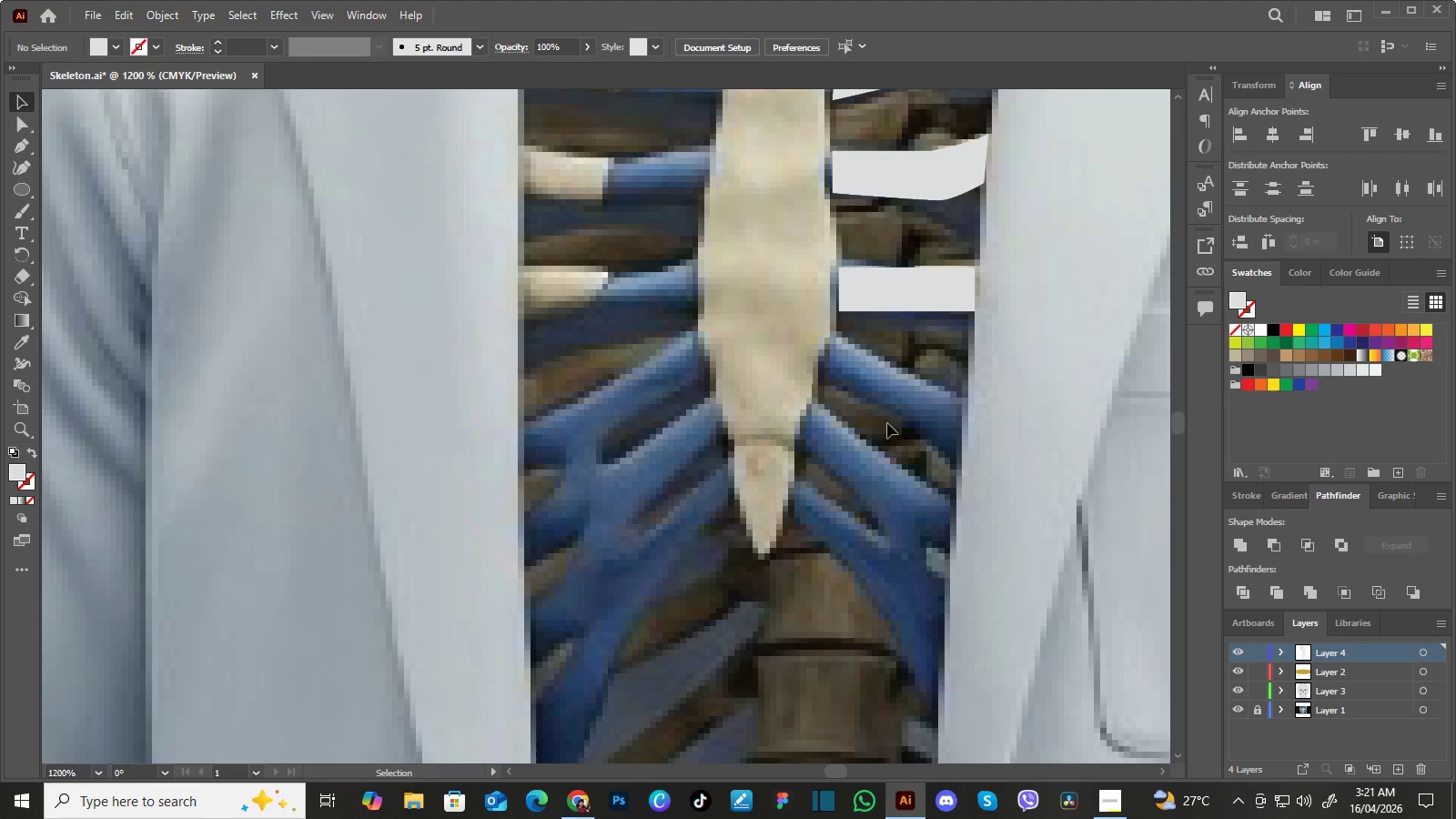 
hold_key(key=Space, duration=1.5)
 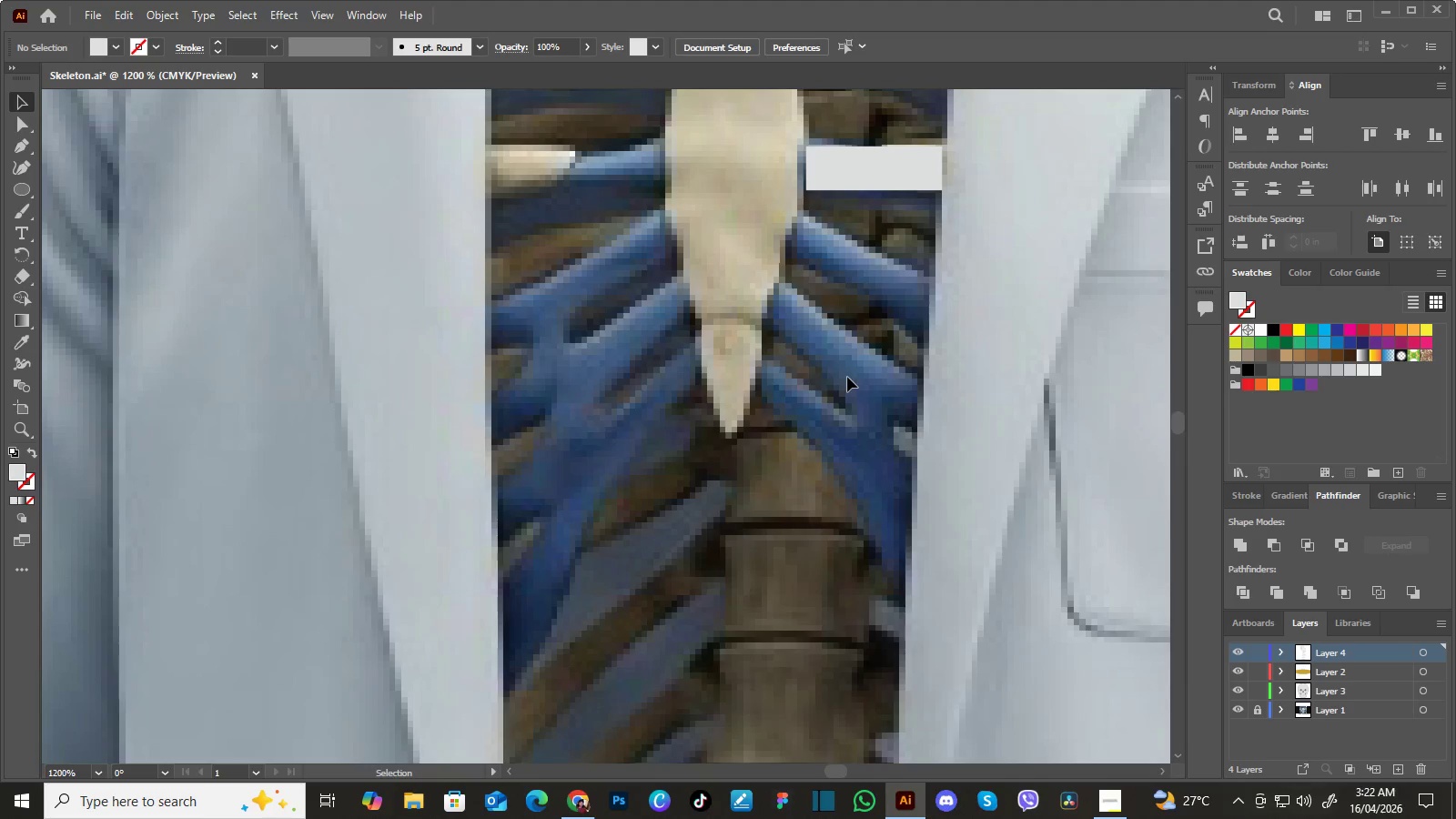 
left_click_drag(start_coordinate=[911, 473], to_coordinate=[880, 362])
 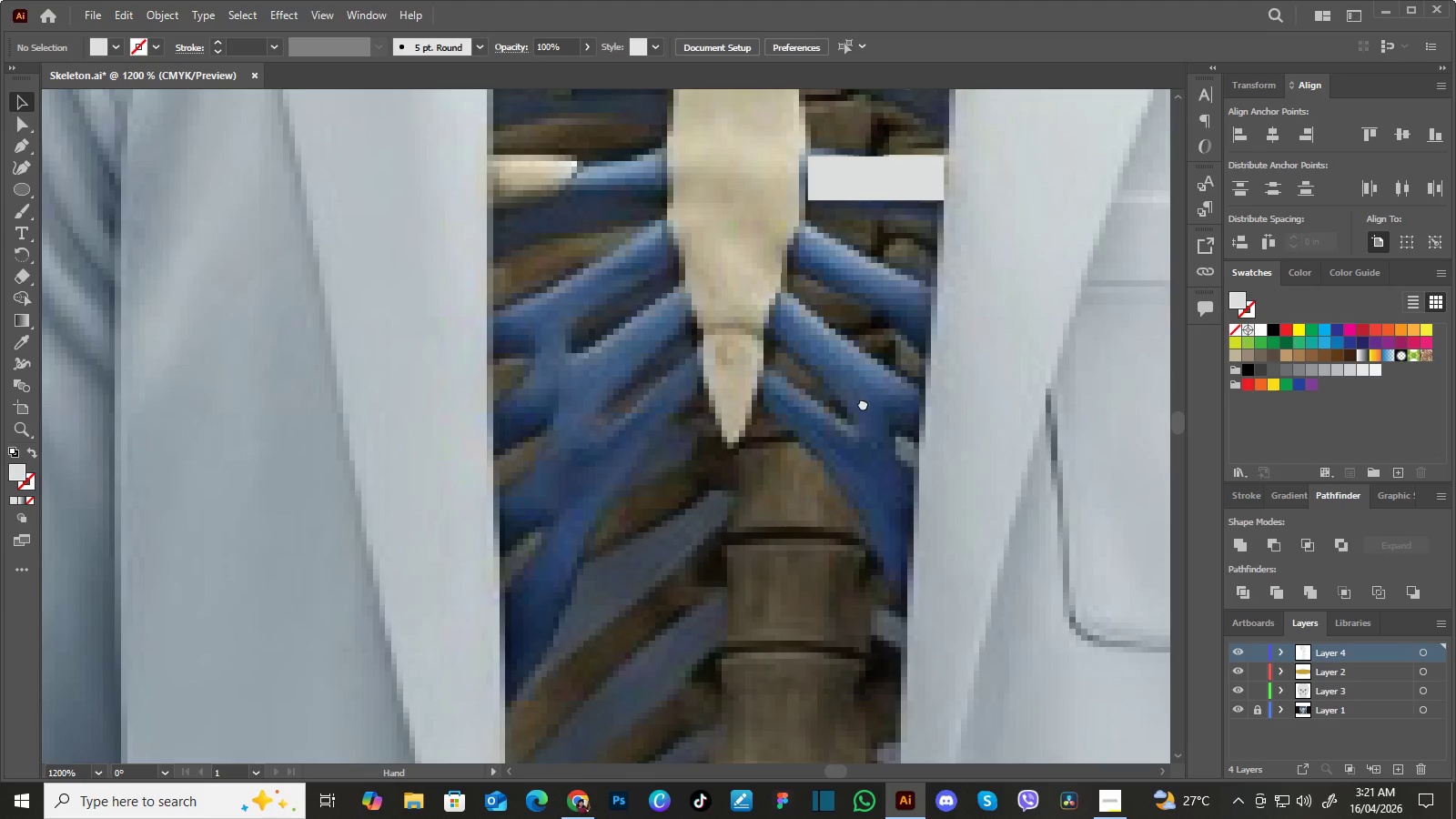 
left_click_drag(start_coordinate=[863, 403], to_coordinate=[856, 421])
 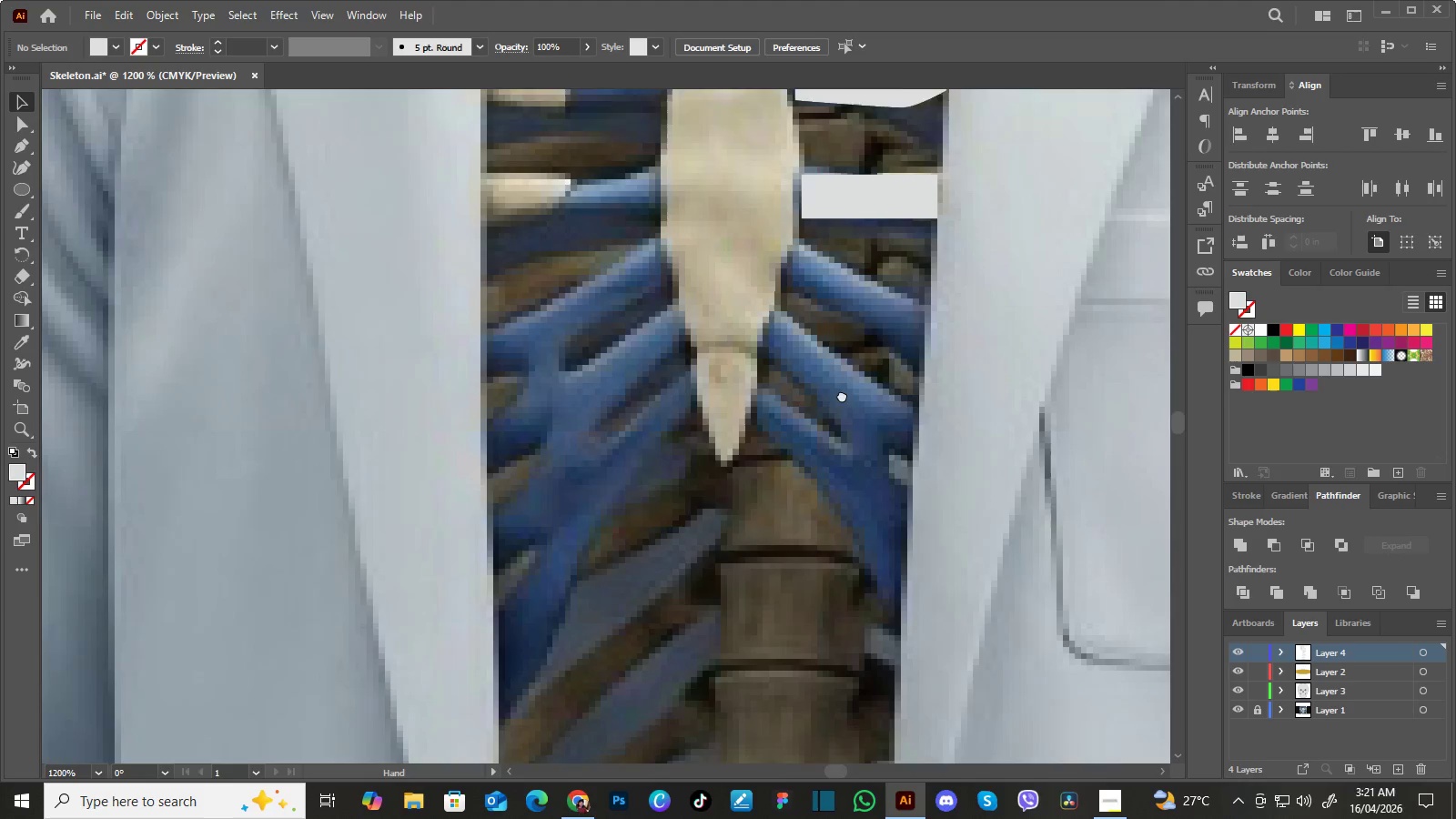 
left_click_drag(start_coordinate=[840, 406], to_coordinate=[844, 378])
 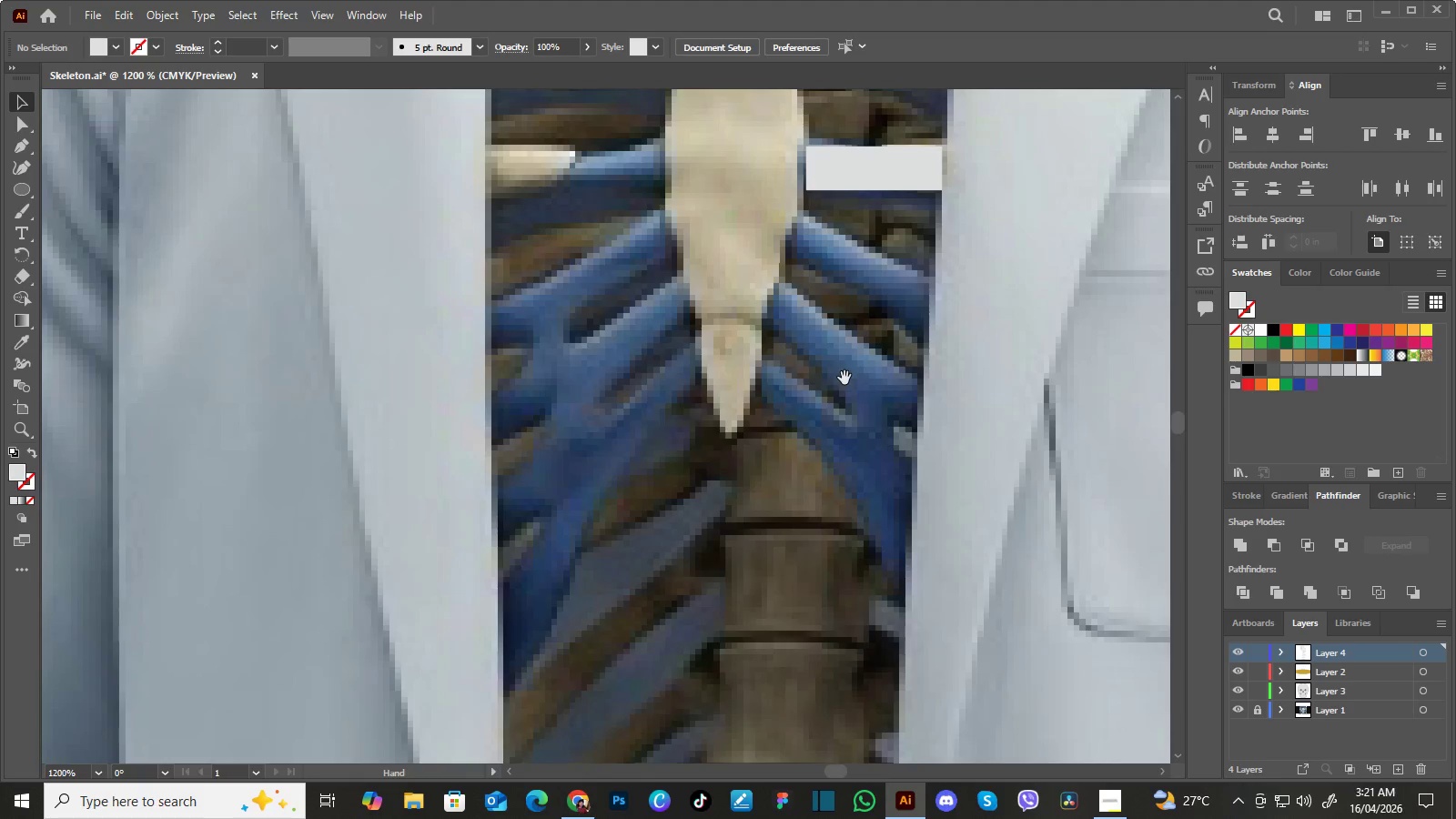 
key(Space)
 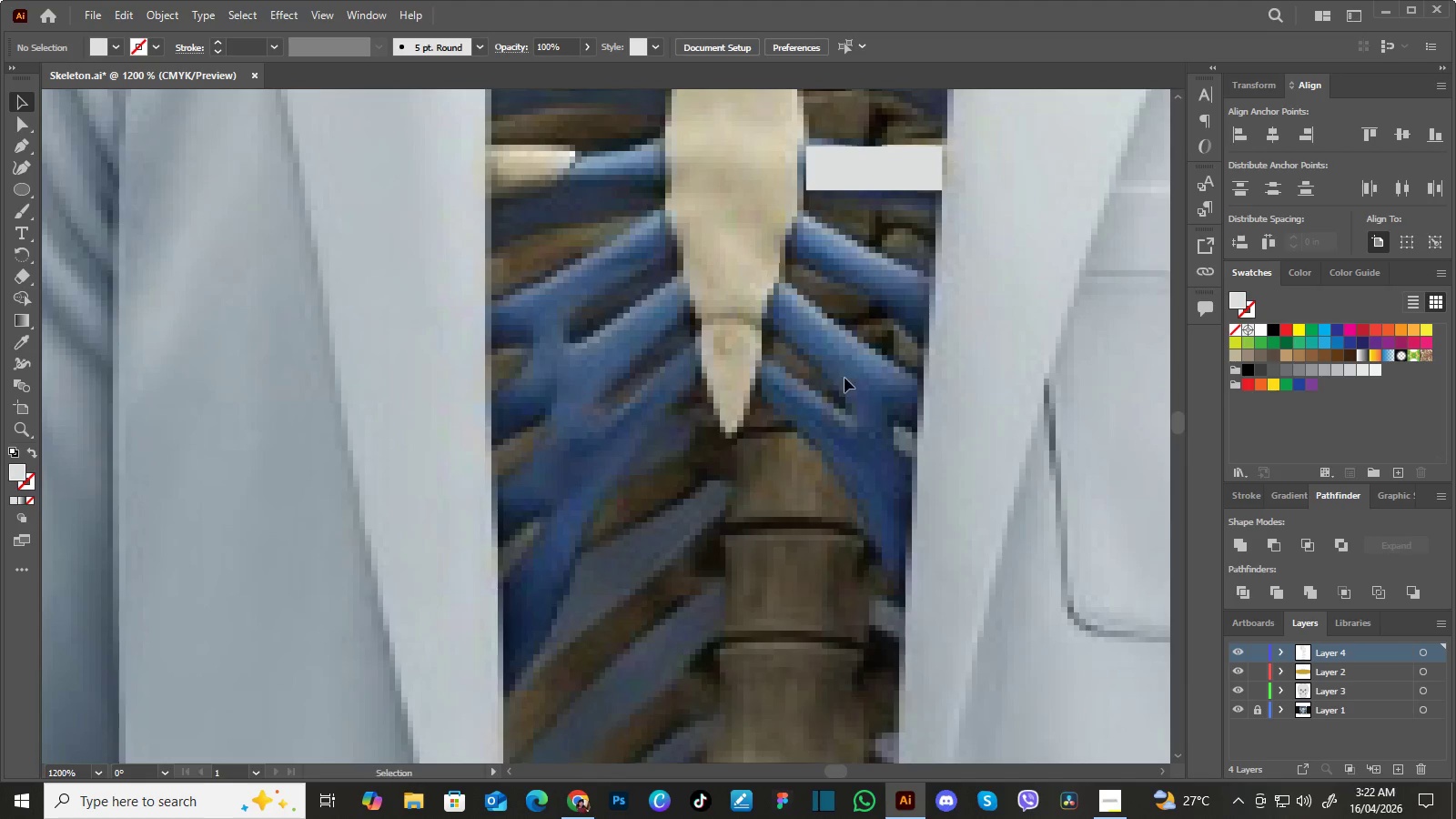 
key(P)
 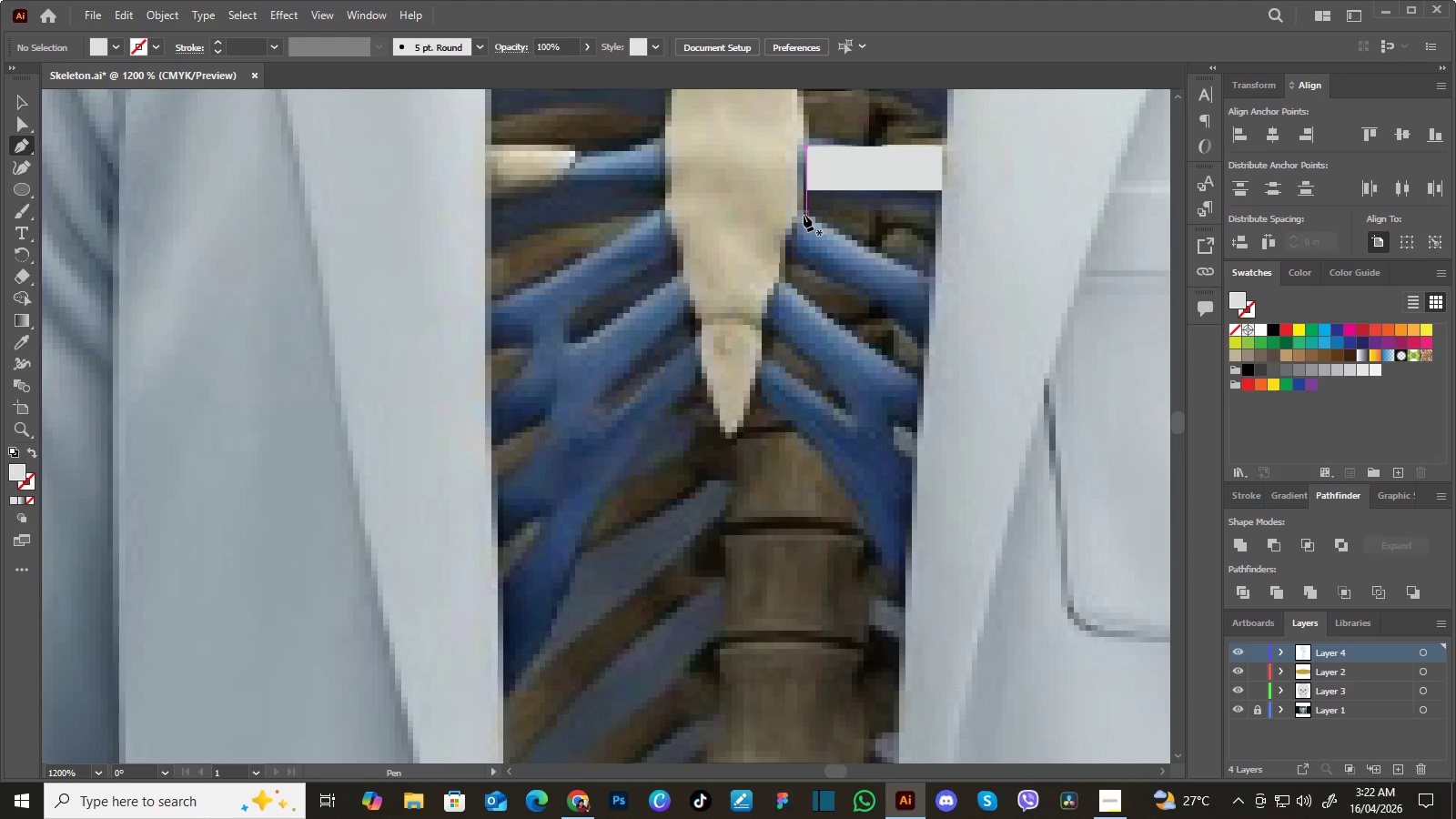 
left_click([802, 213])
 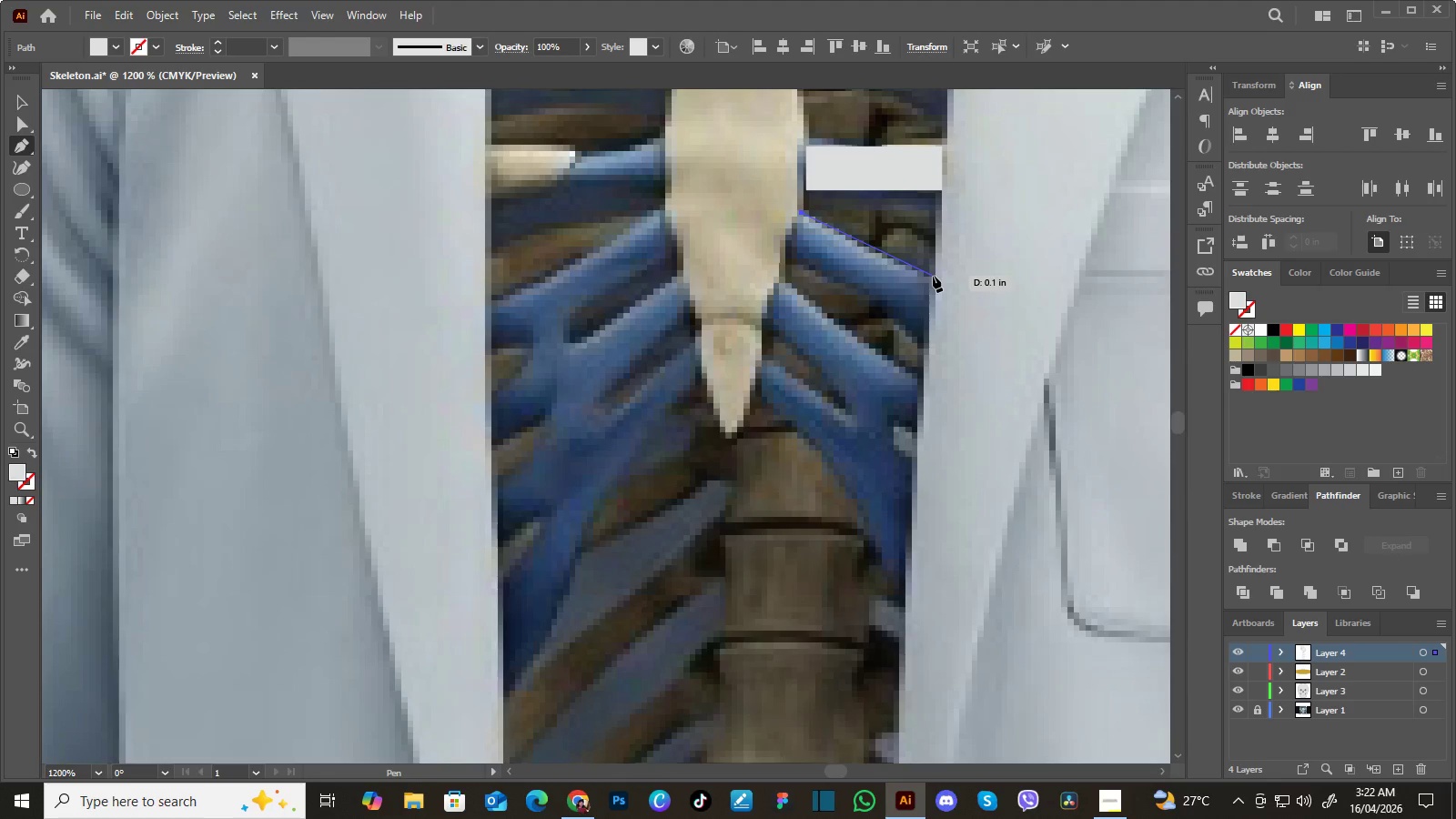 
left_click([933, 278])
 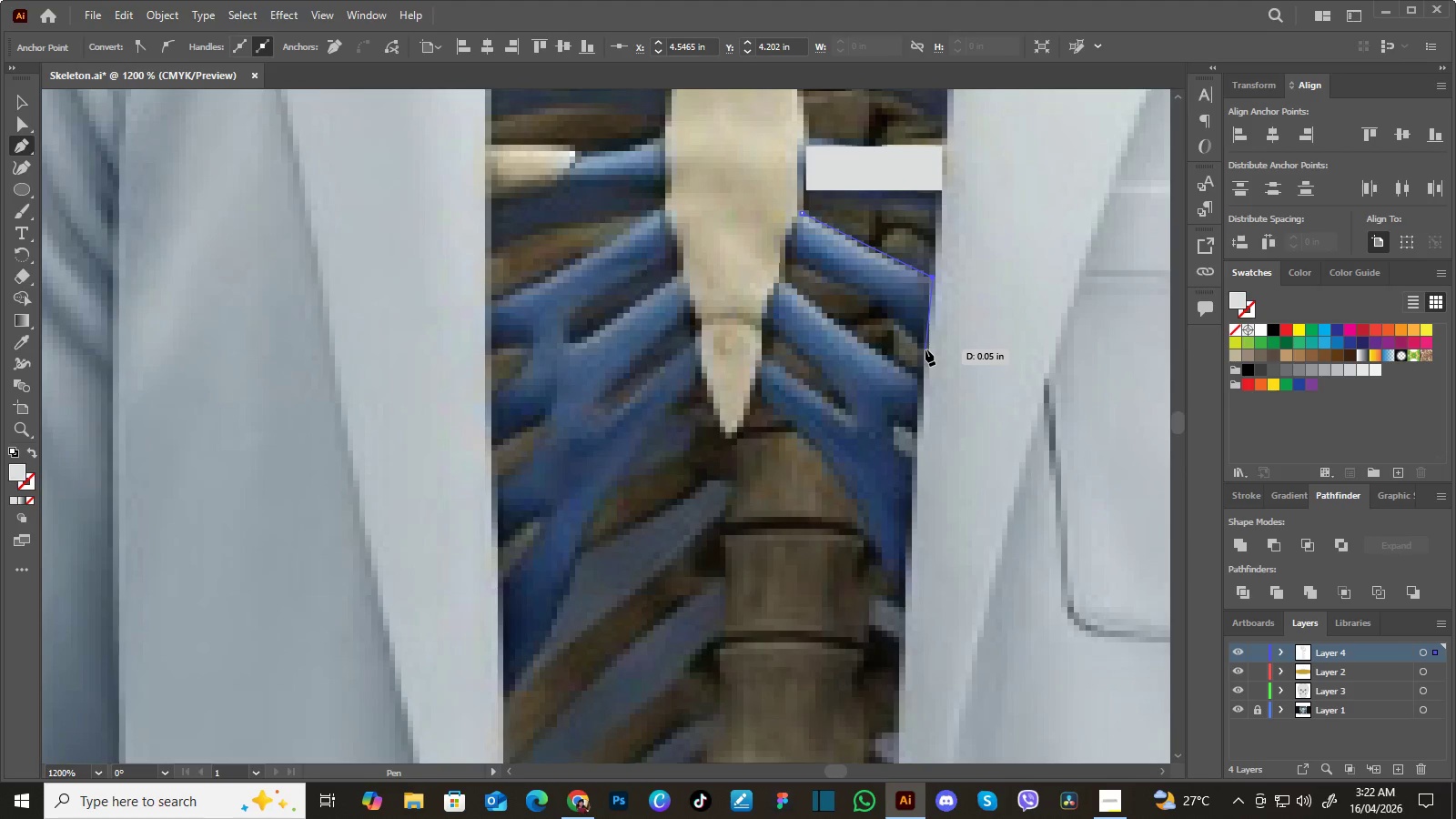 
left_click([925, 349])
 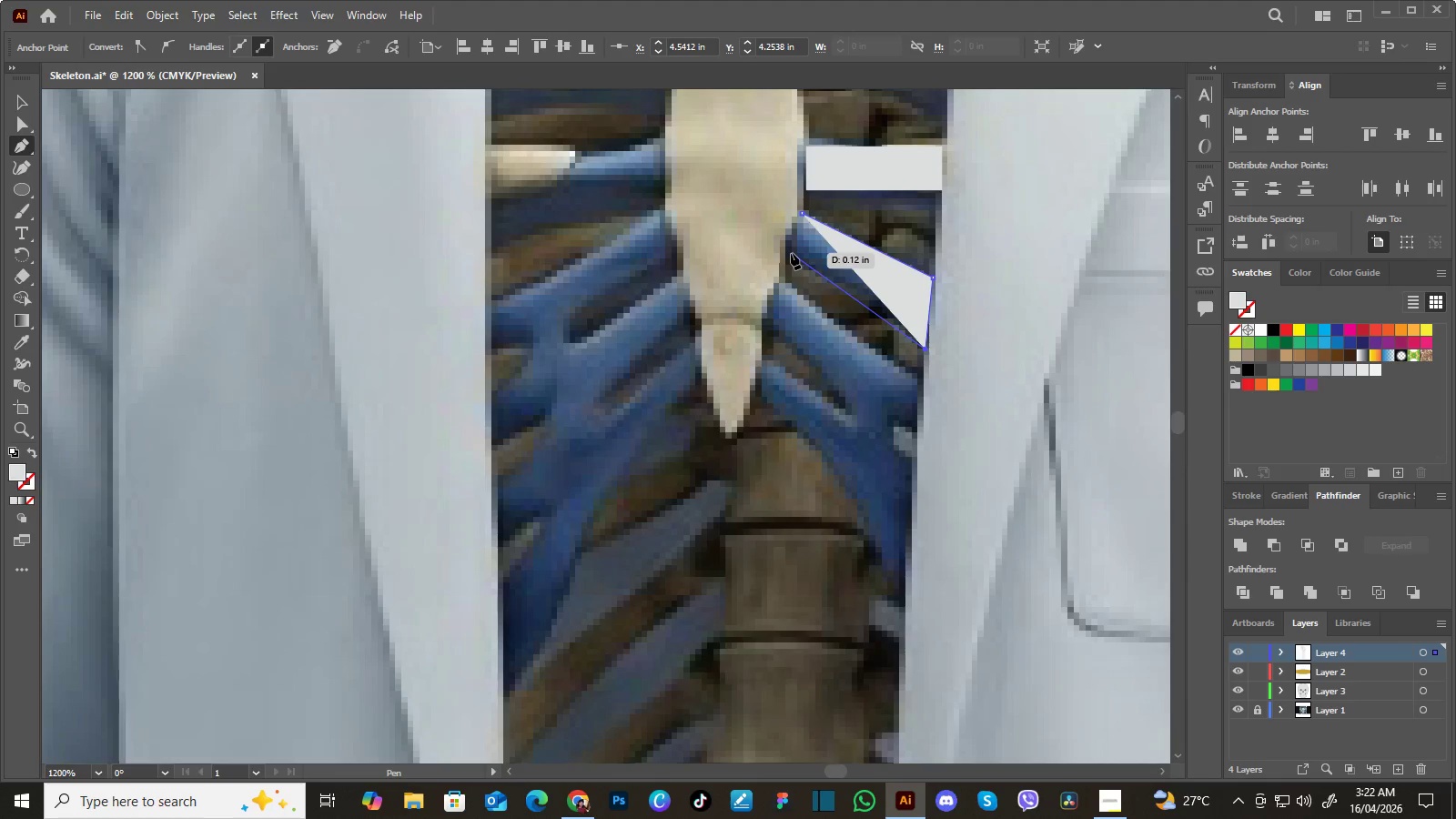 
left_click([791, 255])
 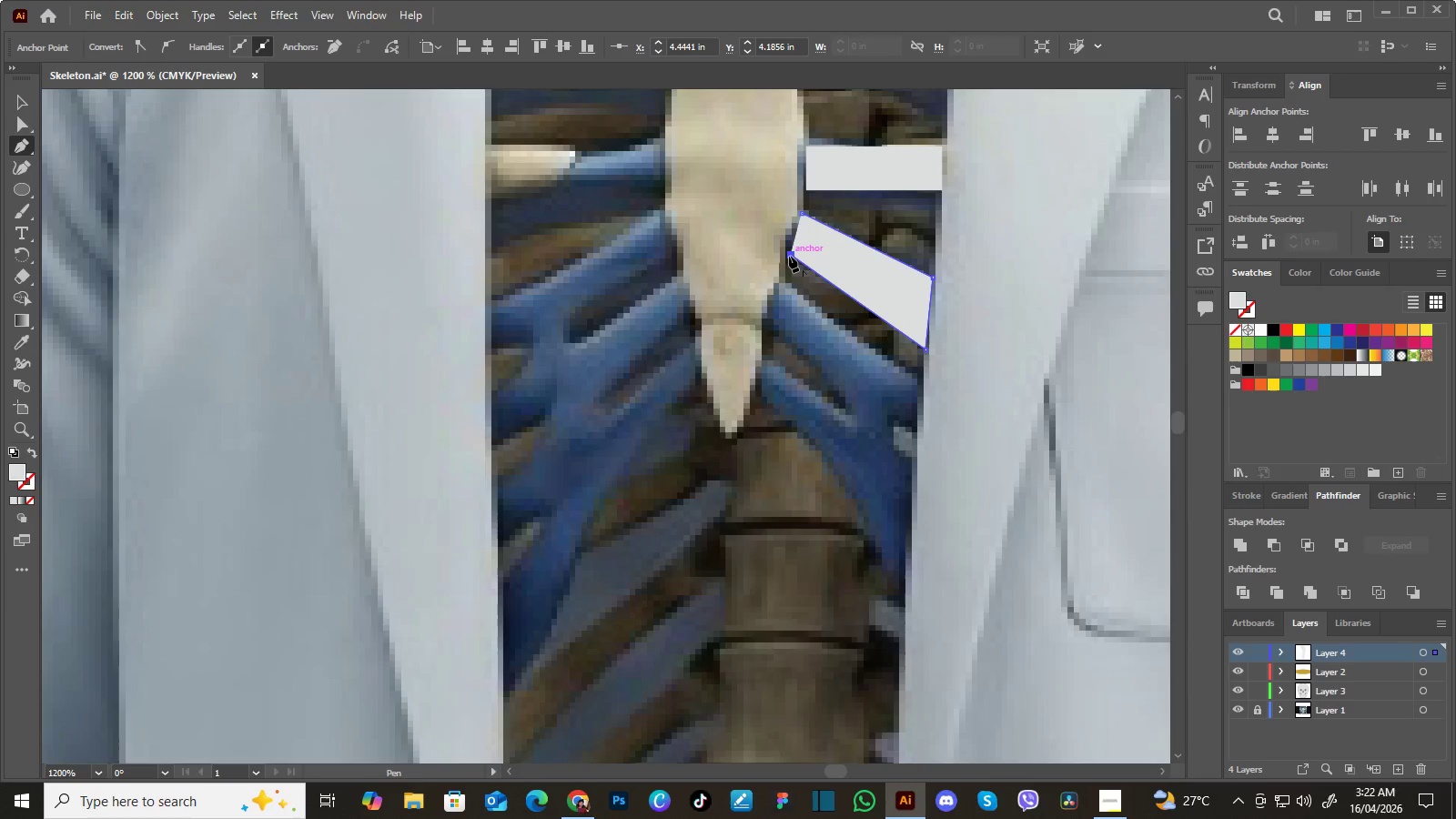 
key(Control+Z)
 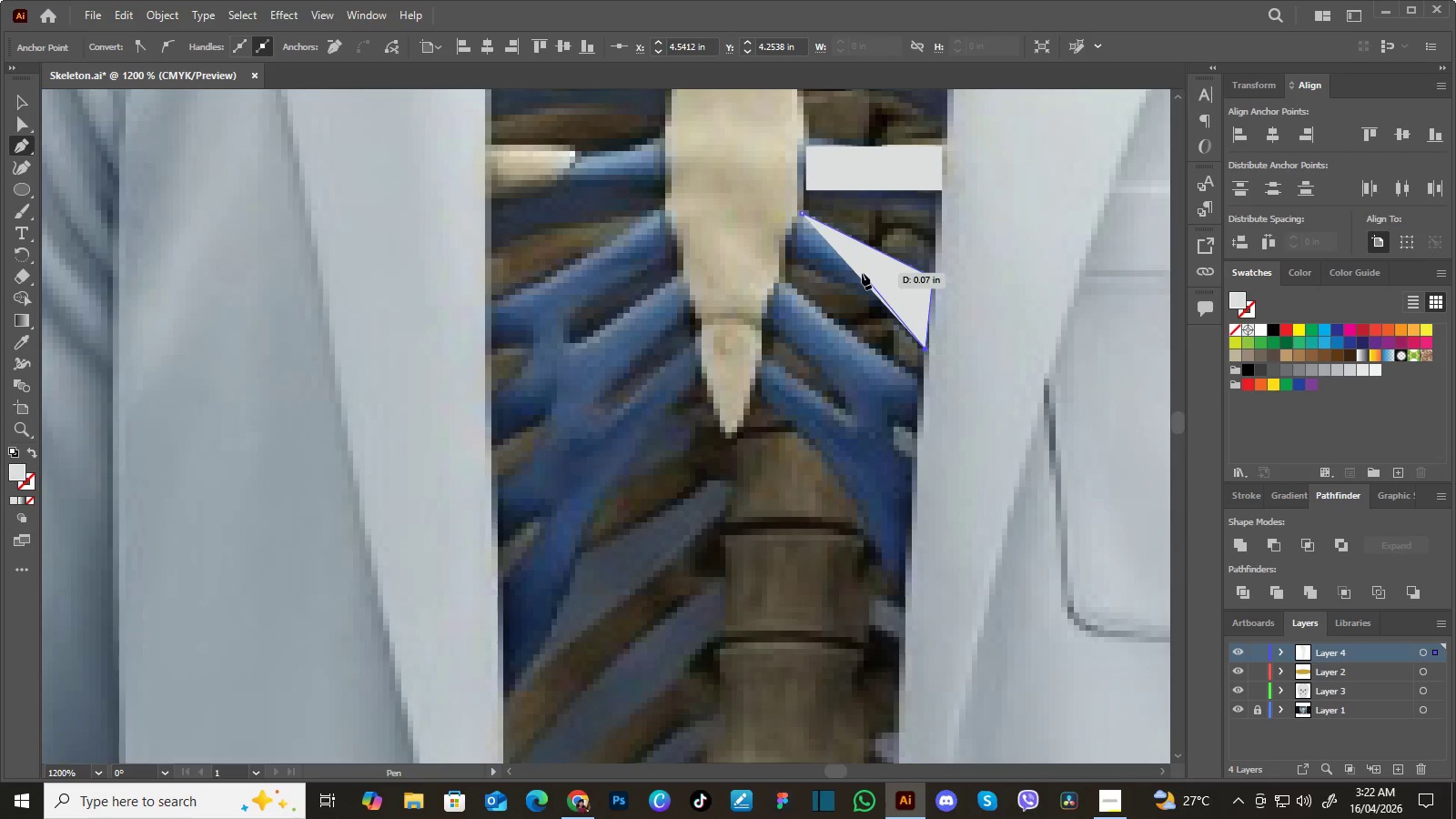 
key(Control+Z)
 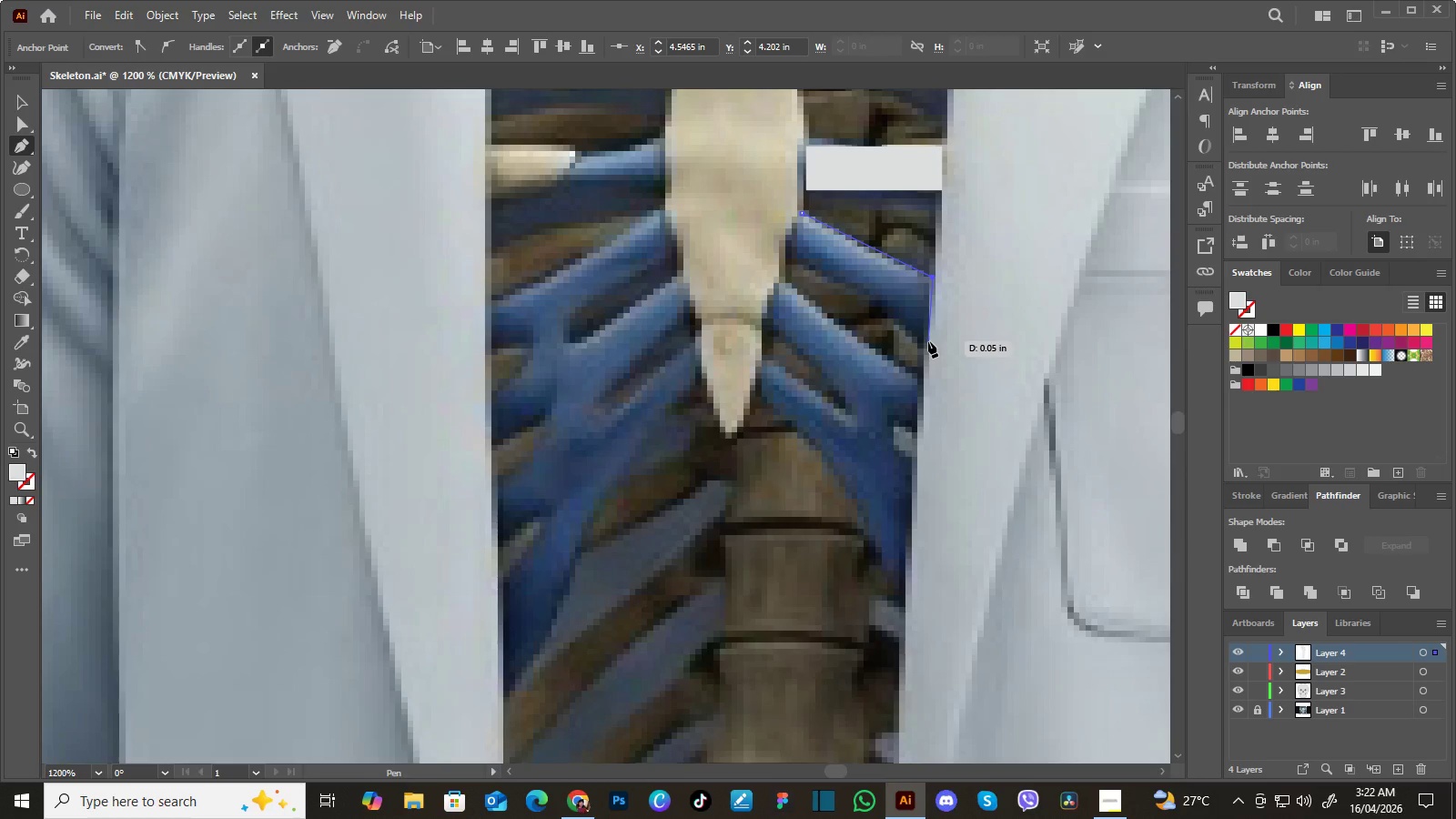 
left_click([929, 341])
 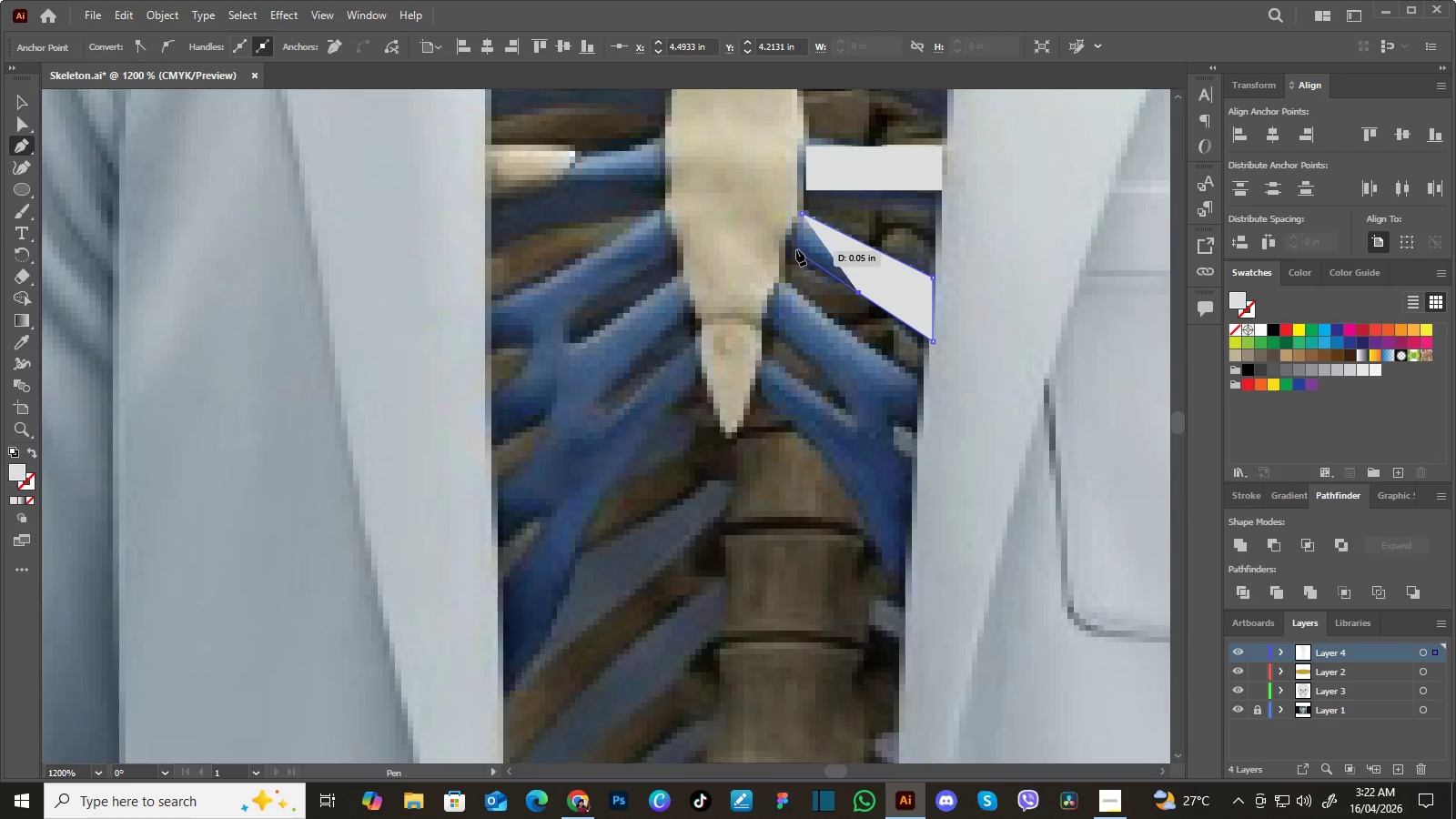 
left_click([795, 248])
 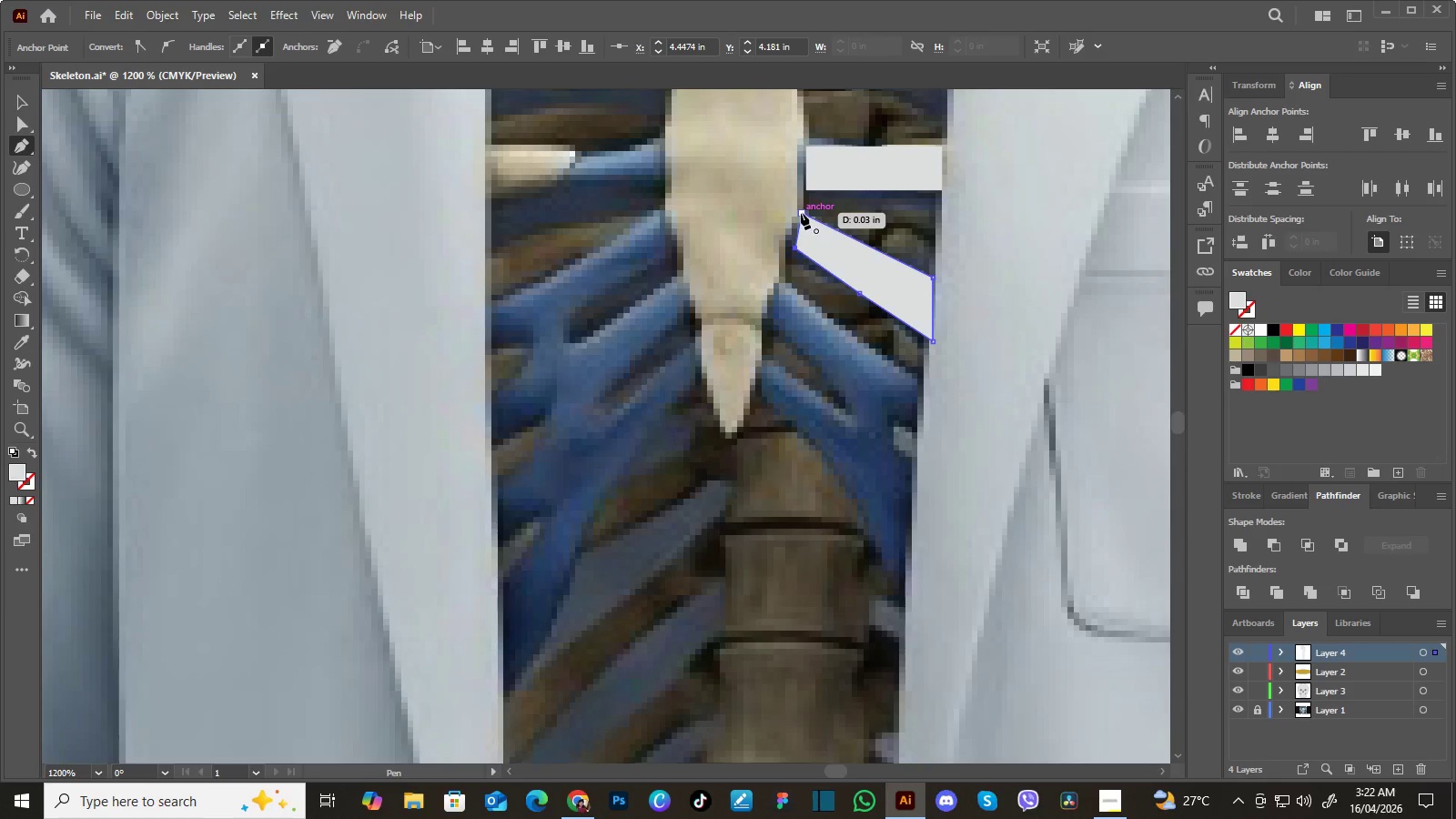 
left_click([801, 213])
 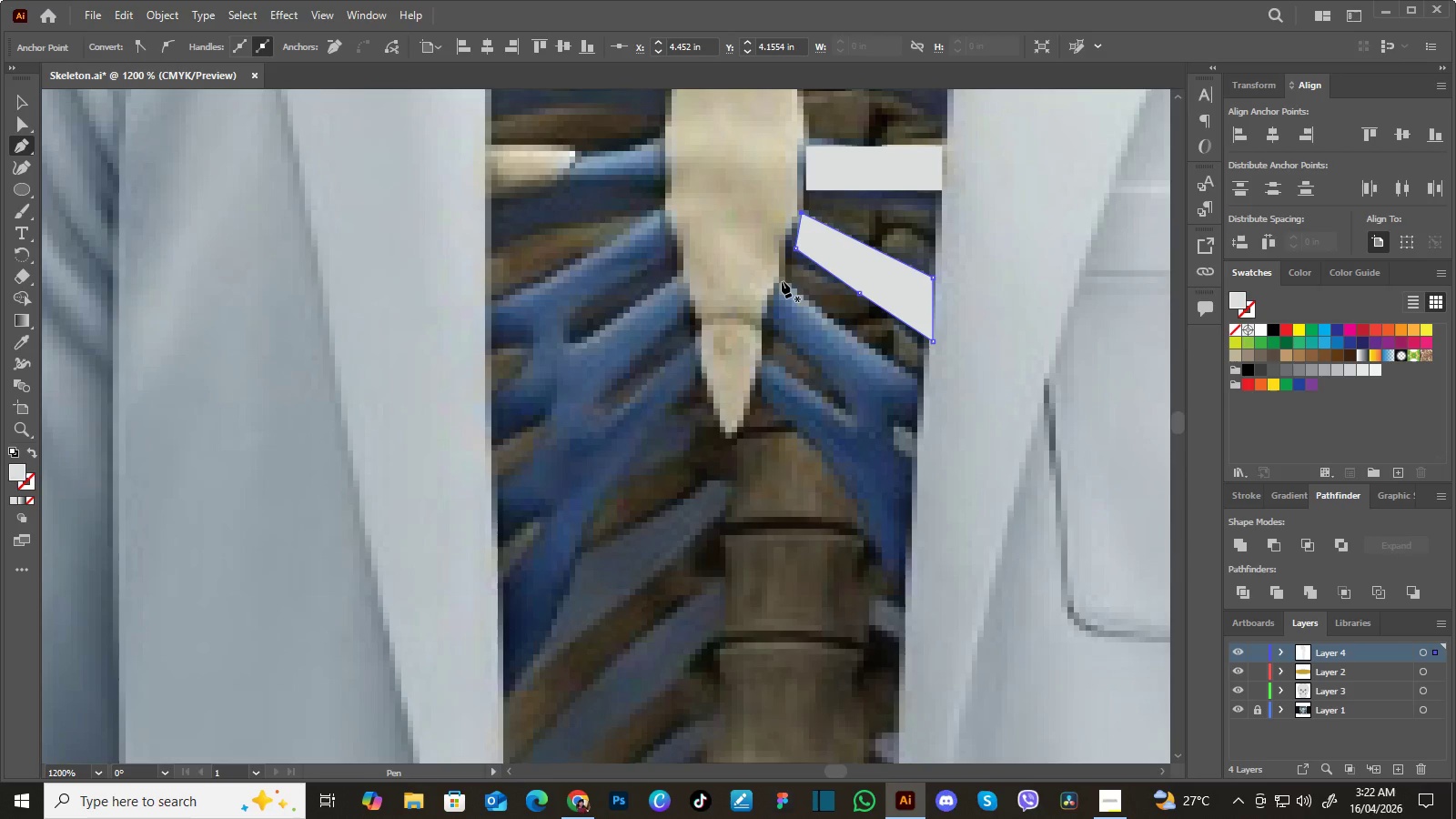 
left_click([784, 281])
 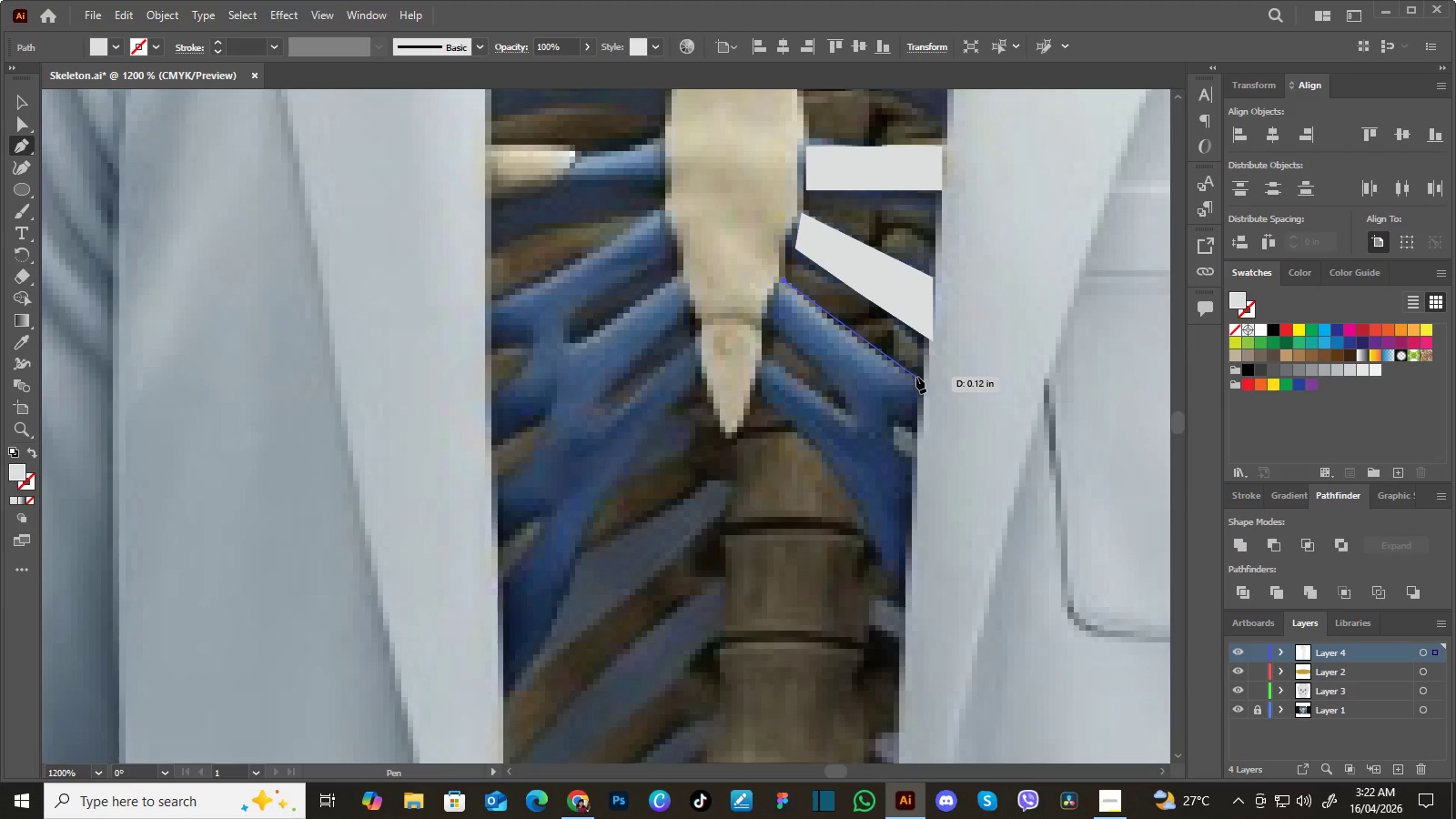 
left_click([920, 379])
 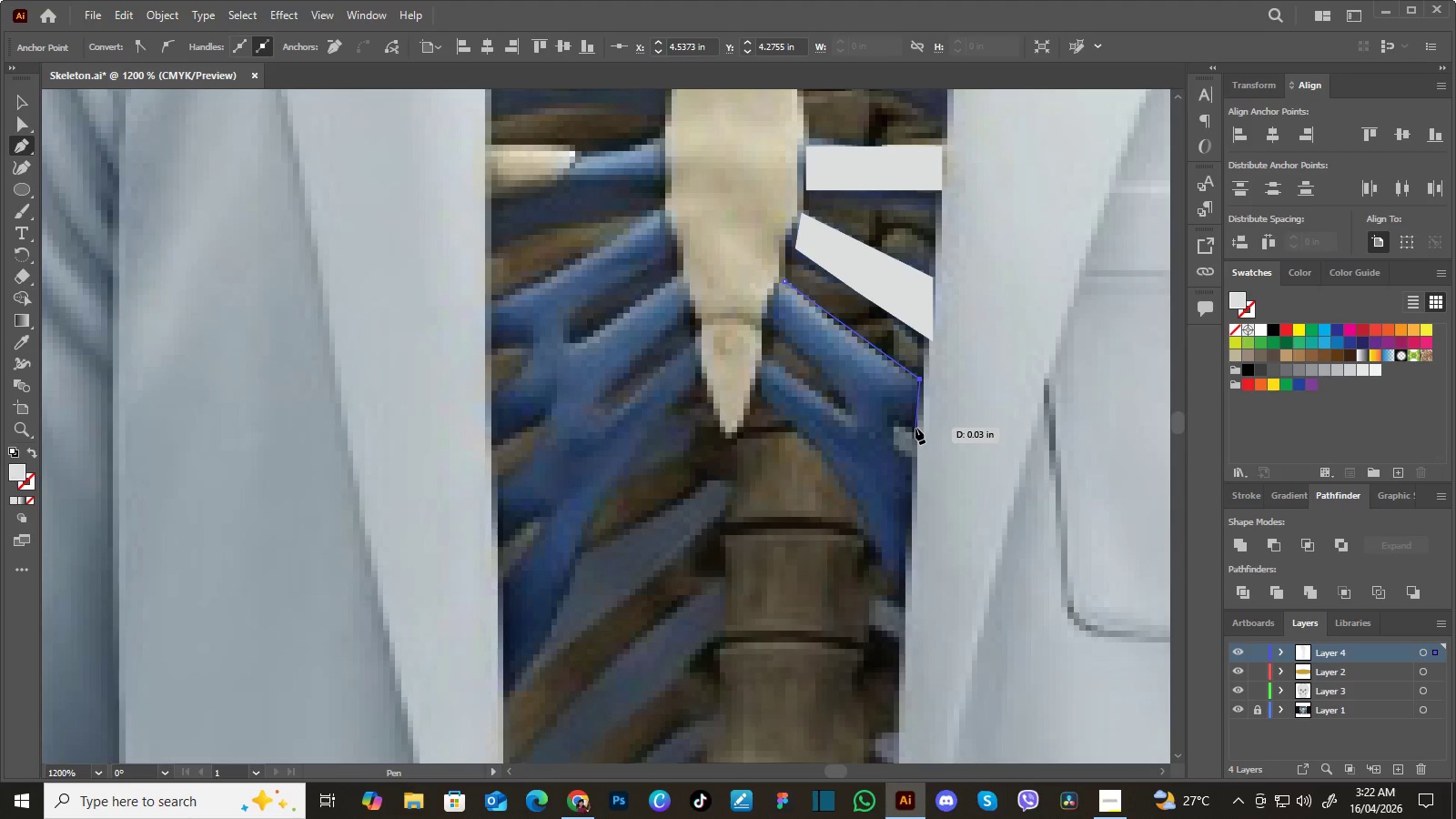 
left_click([919, 427])
 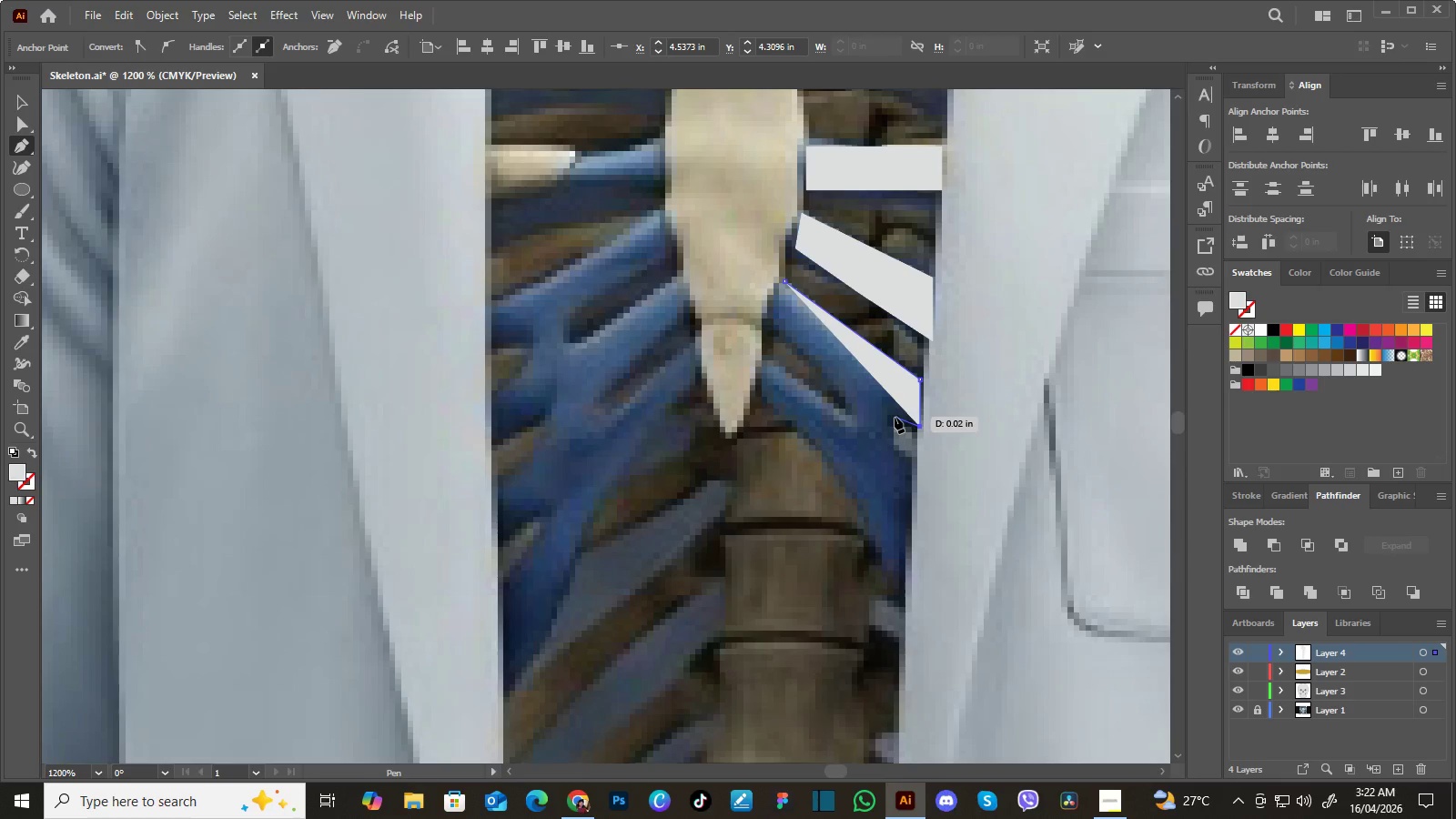 
wait(9.38)
 